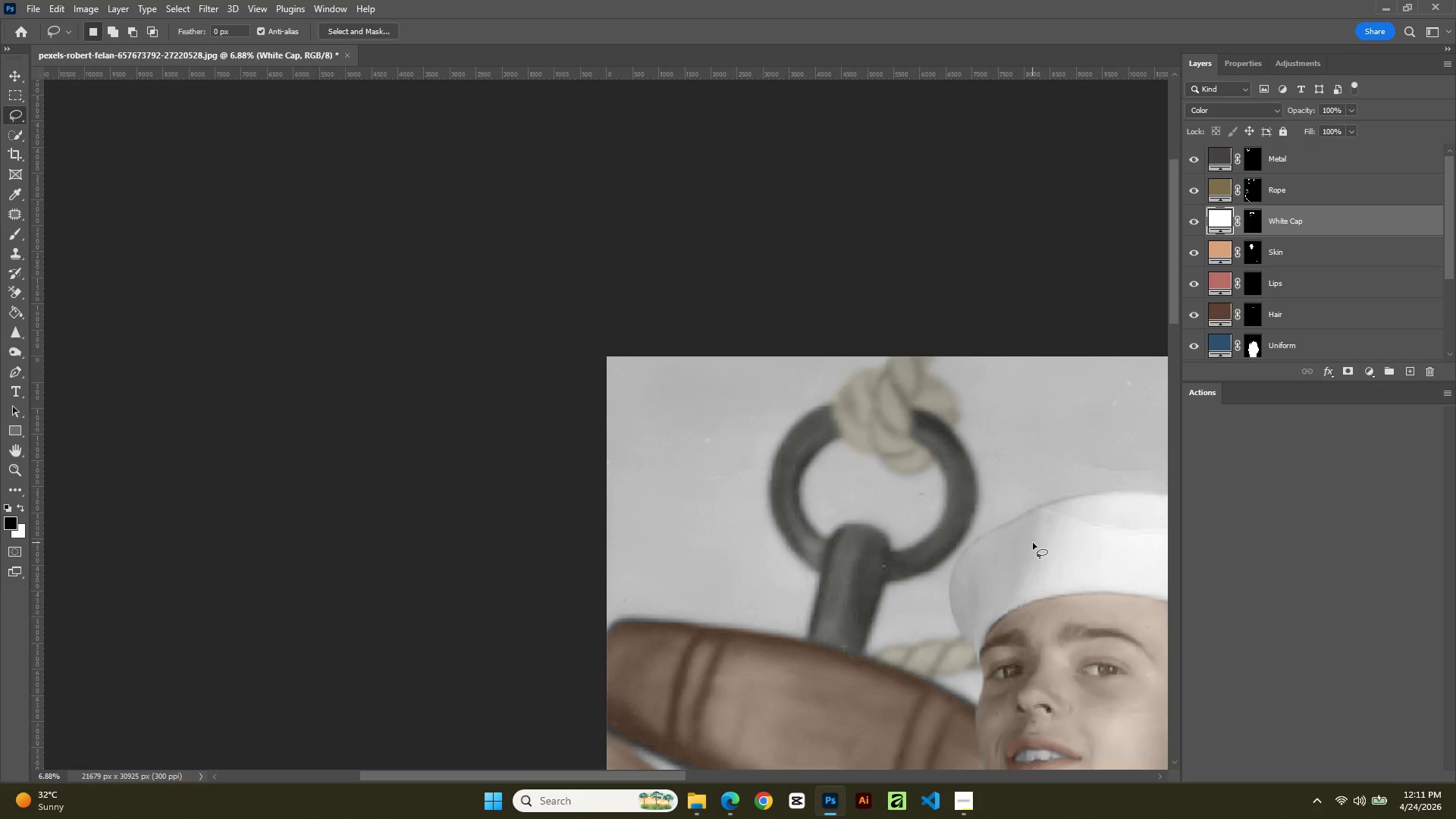 
hold_key(key=Space, duration=0.56)
 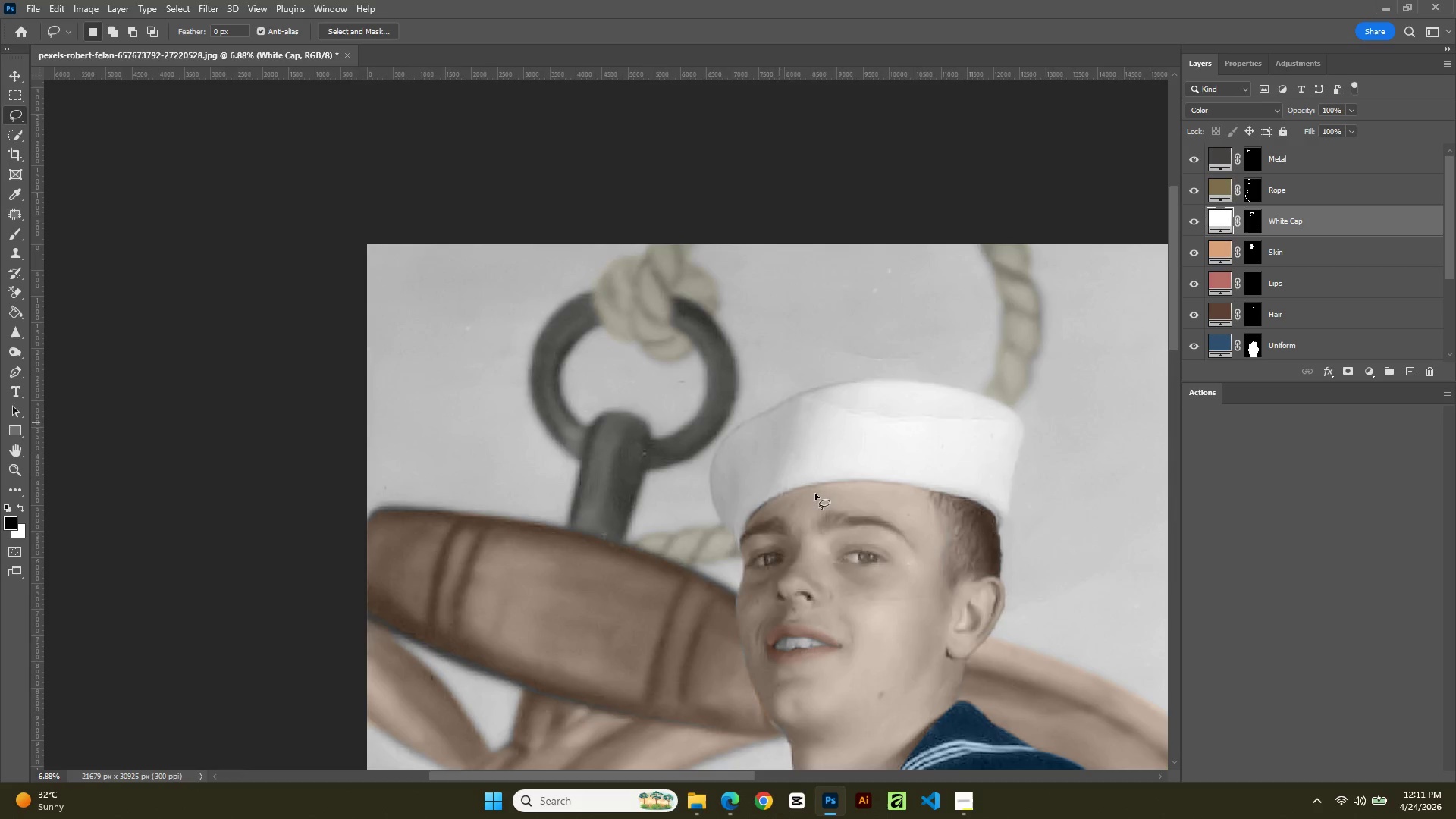 
left_click_drag(start_coordinate=[1030, 545], to_coordinate=[815, 494])
 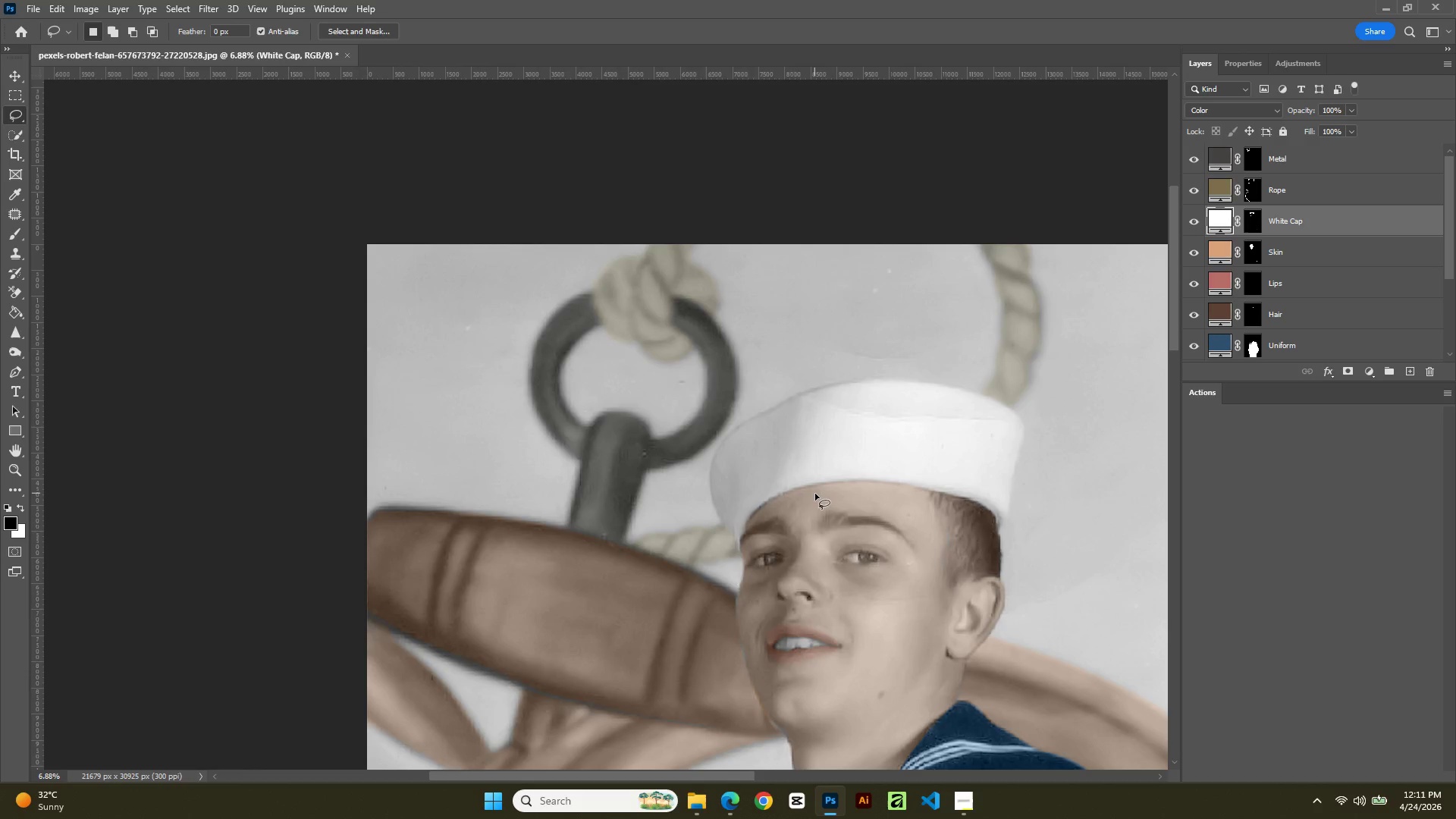 
hold_key(key=AltLeft, duration=3.28)
scroll: coordinate [815, 494], scroll_direction: down, amount: 1.0
 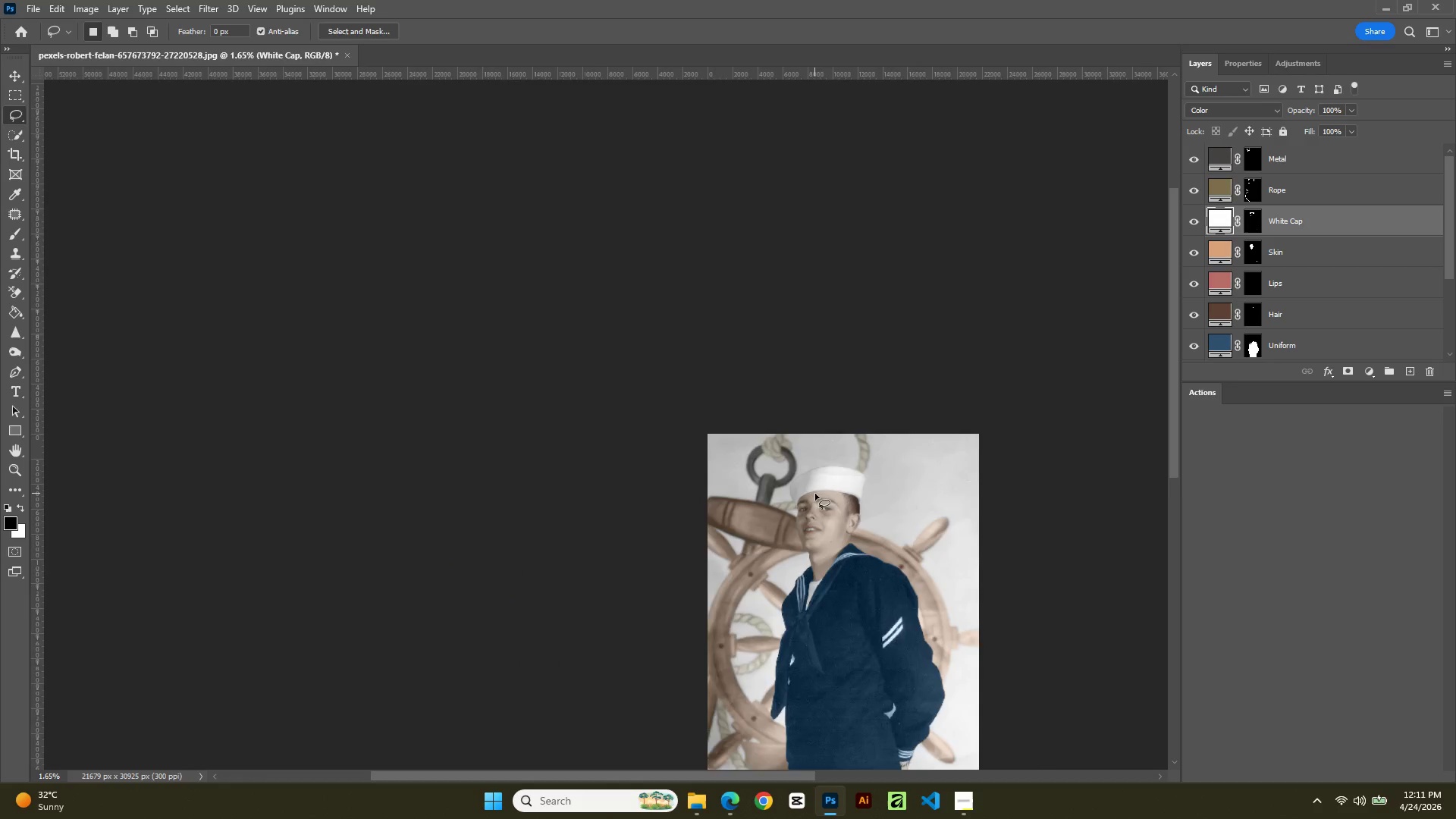 
hold_key(key=Space, duration=0.73)
 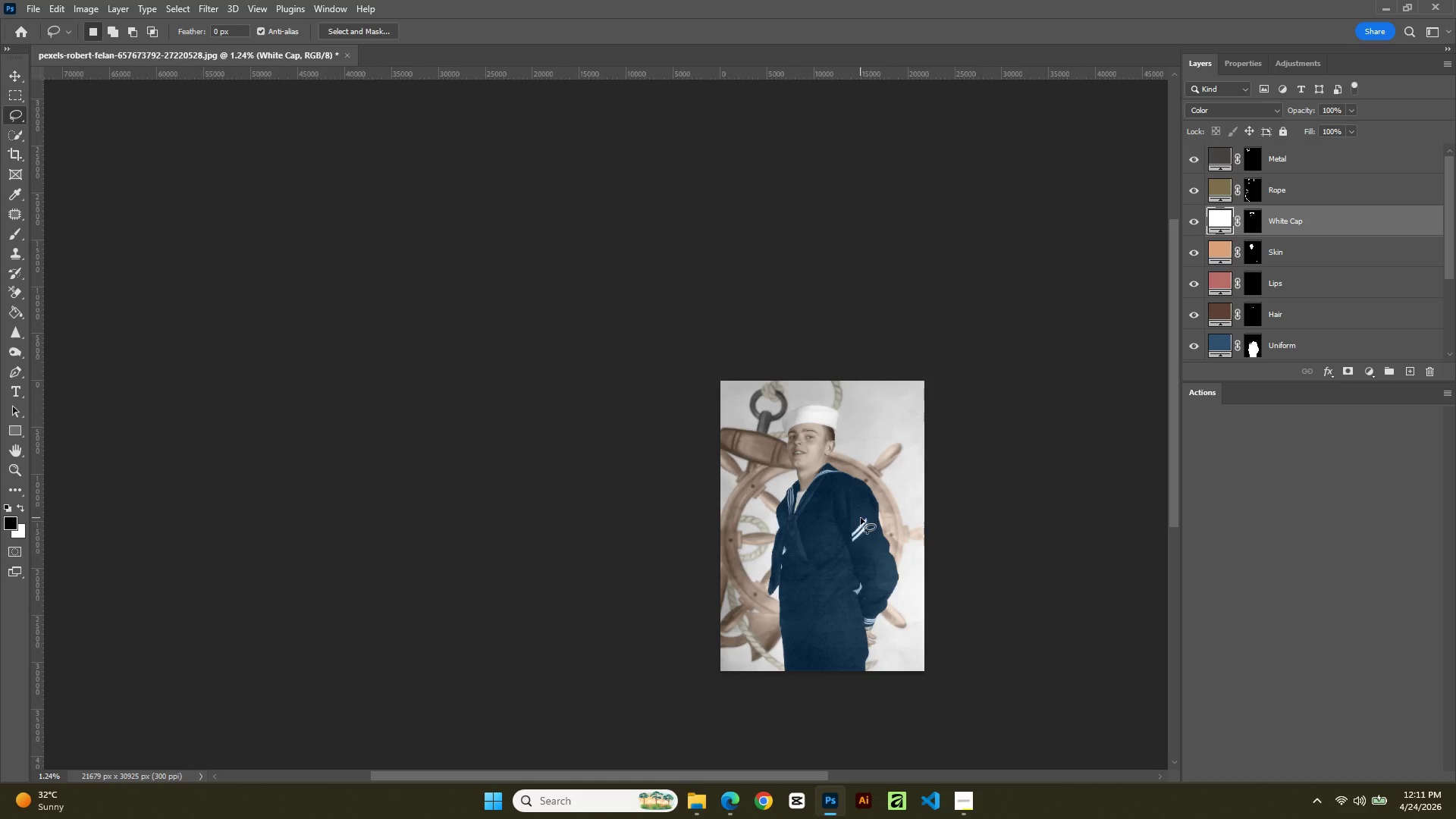 
left_click_drag(start_coordinate=[875, 587], to_coordinate=[861, 519])
 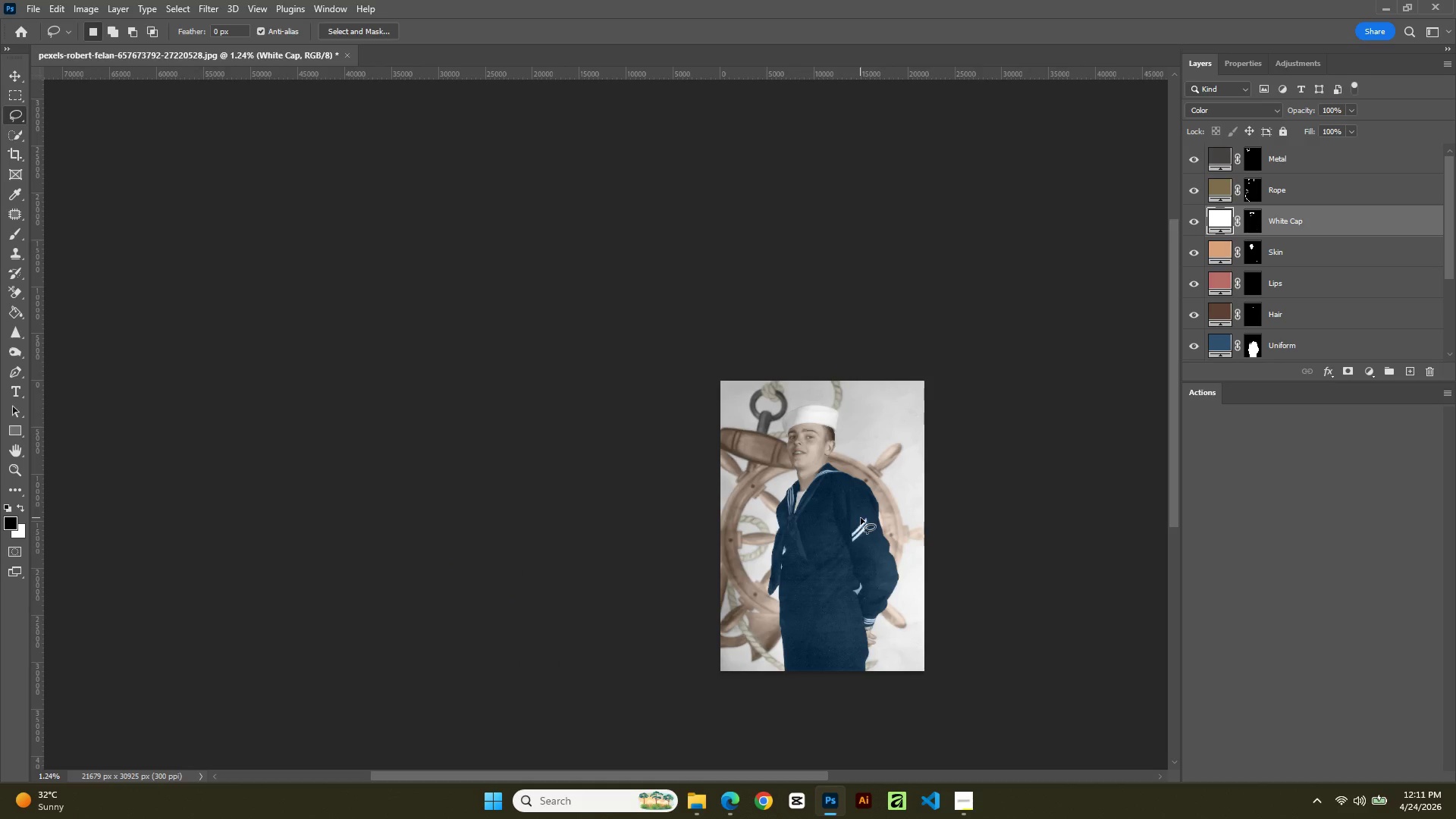 
hold_key(key=AltLeft, duration=0.98)
scroll: coordinate [861, 518], scroll_direction: up, amount: 17.0
 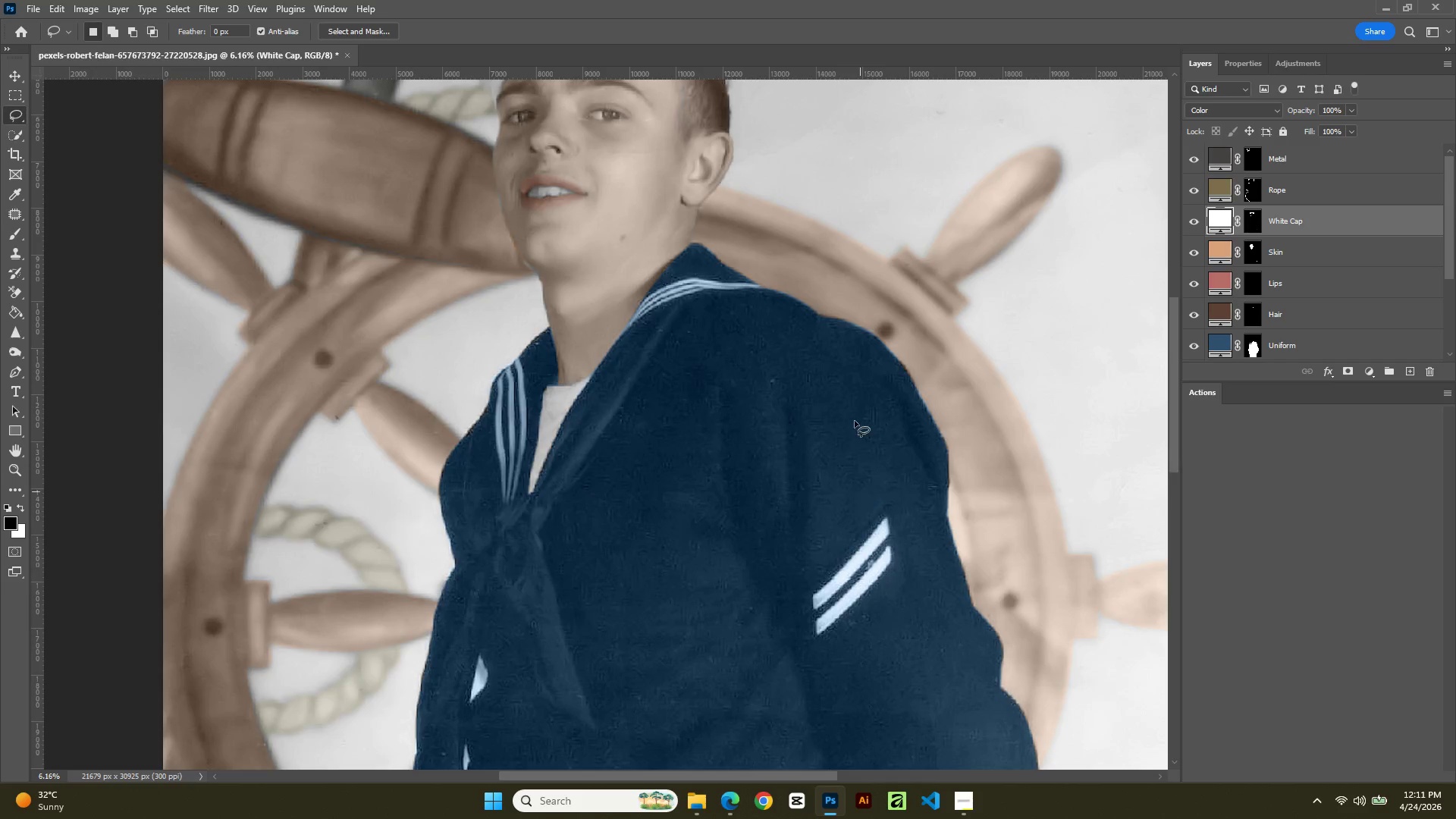 
hold_key(key=Space, duration=1.52)
 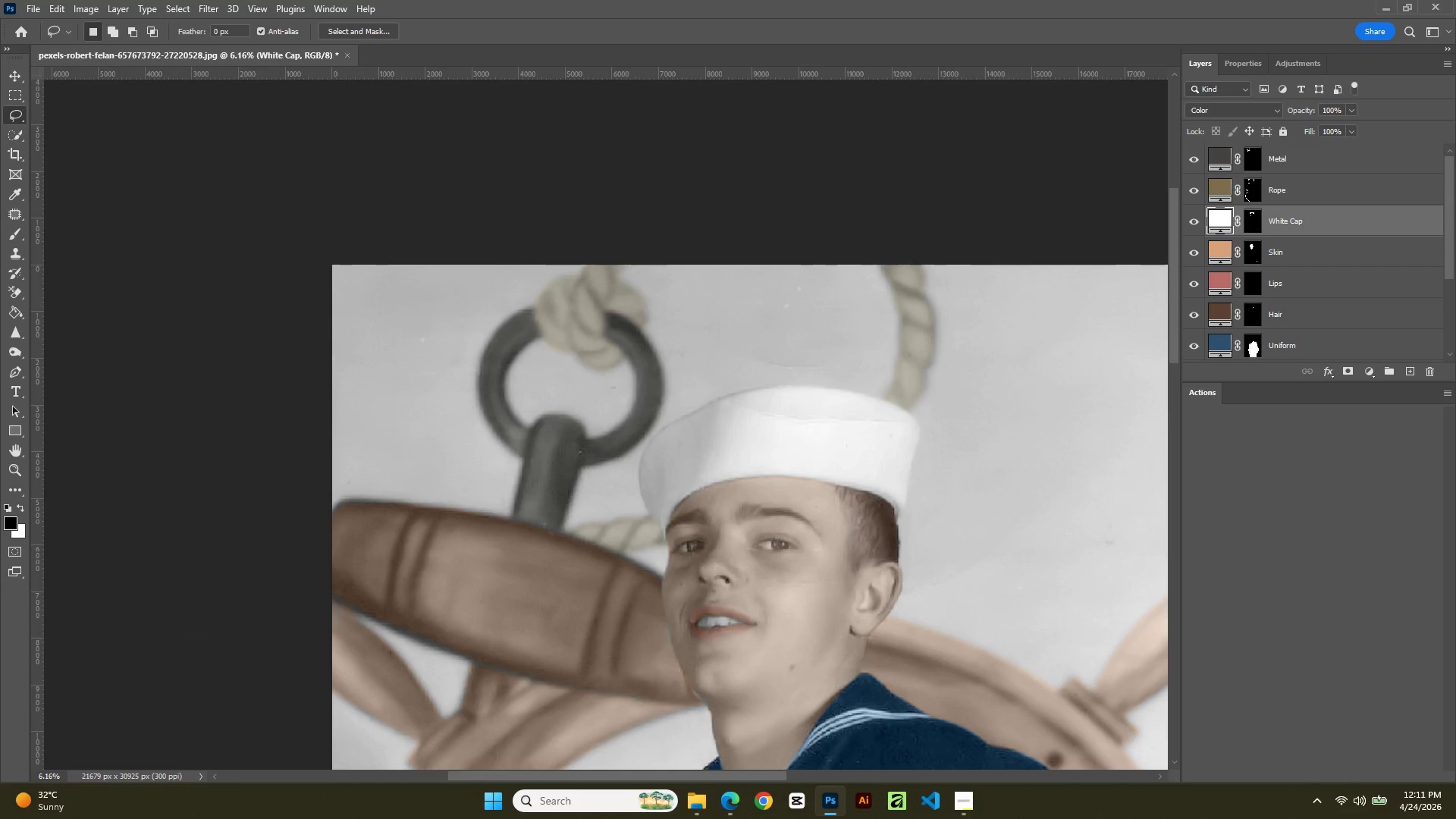 
left_click_drag(start_coordinate=[849, 388], to_coordinate=[1018, 818])
 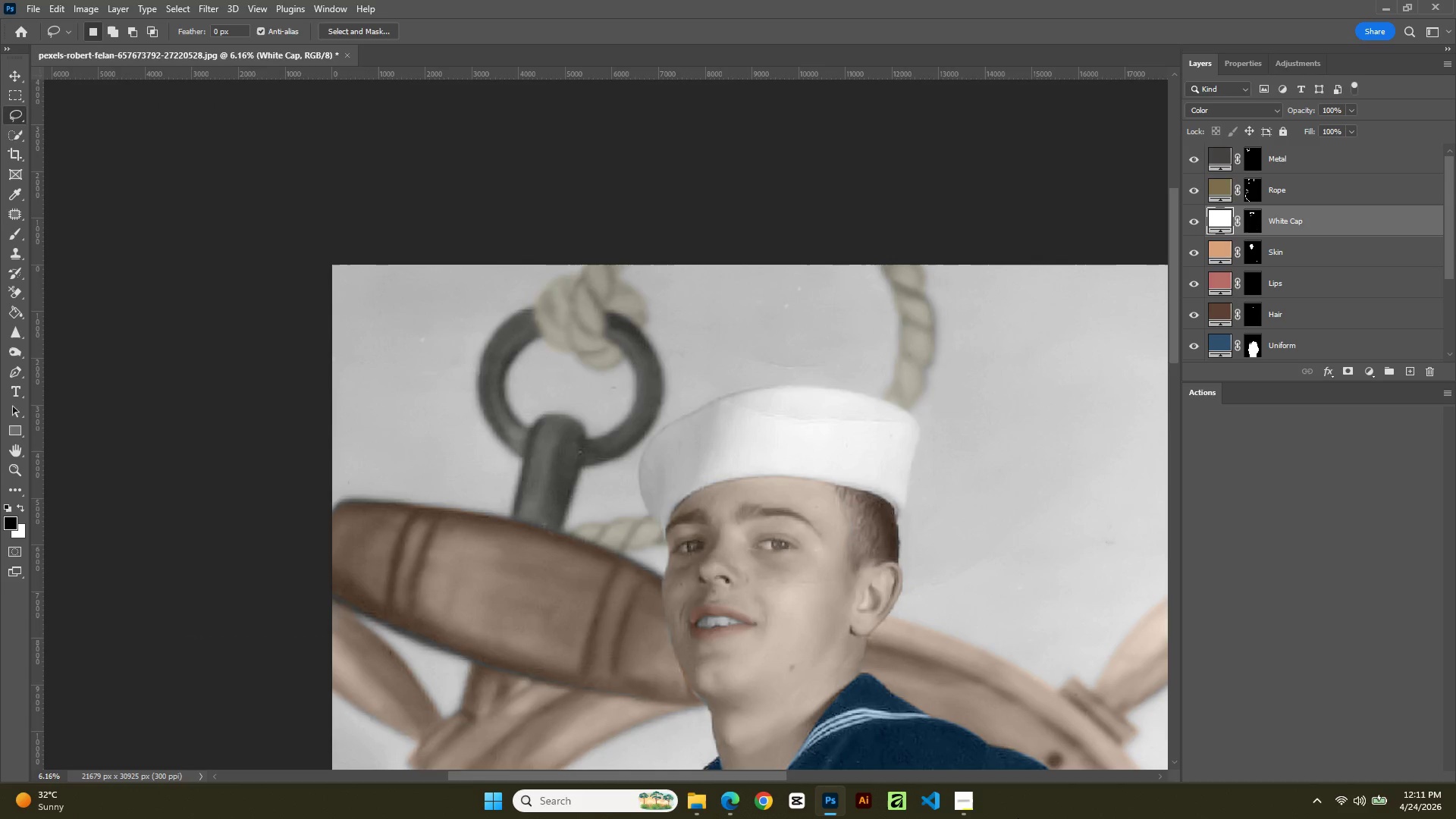 
key(Space)
 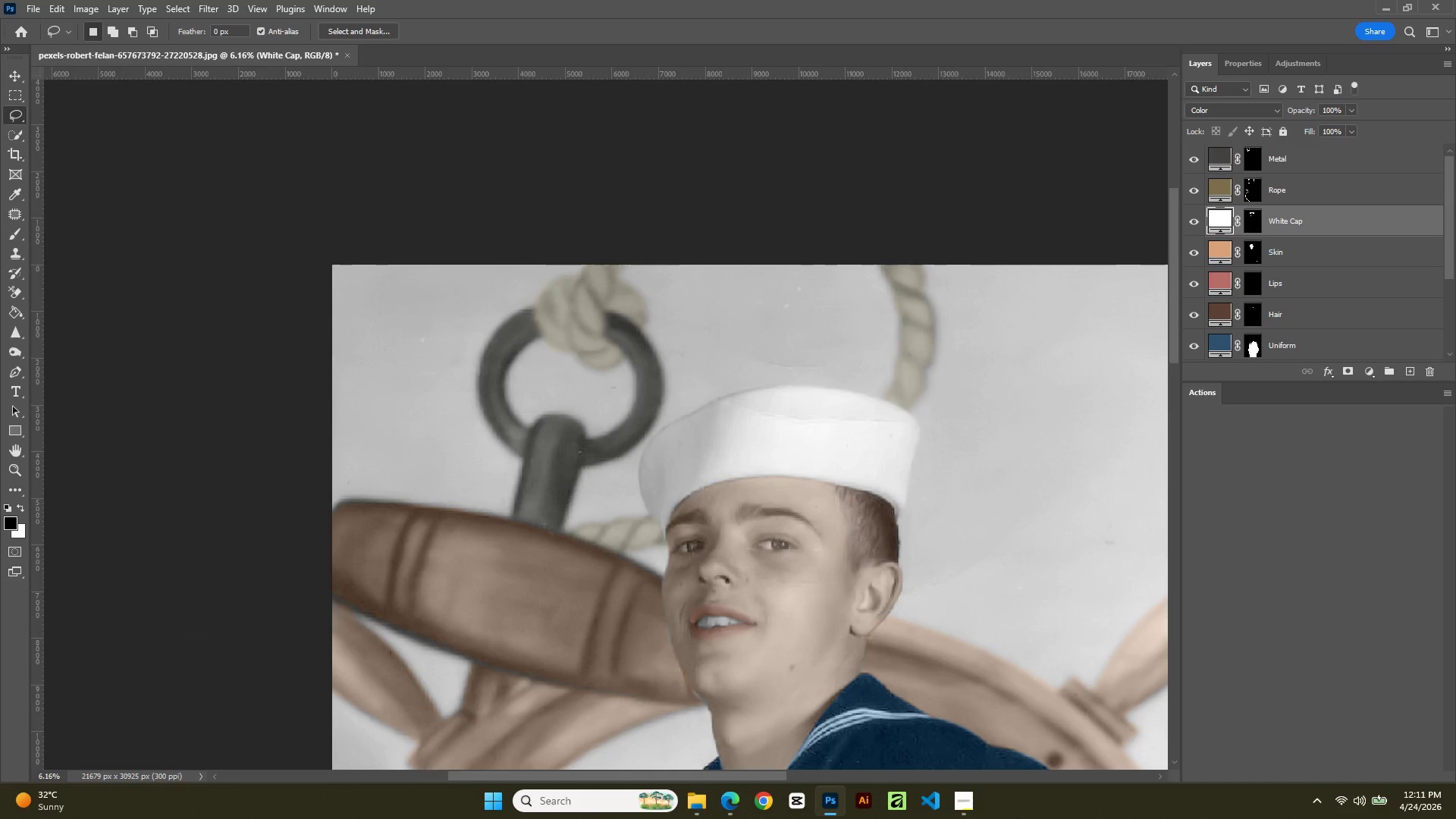 
key(Space)
 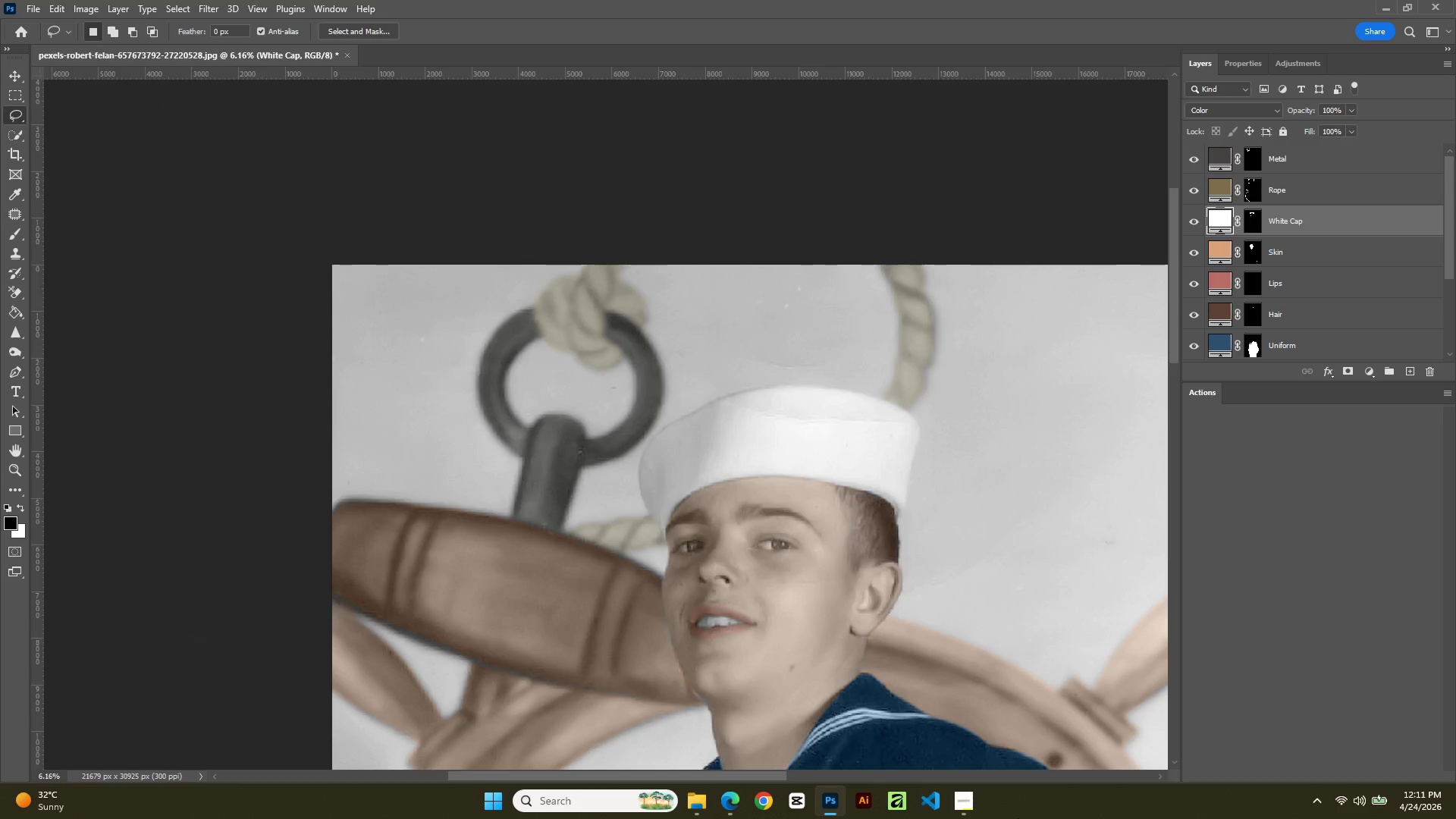 
key(Space)
 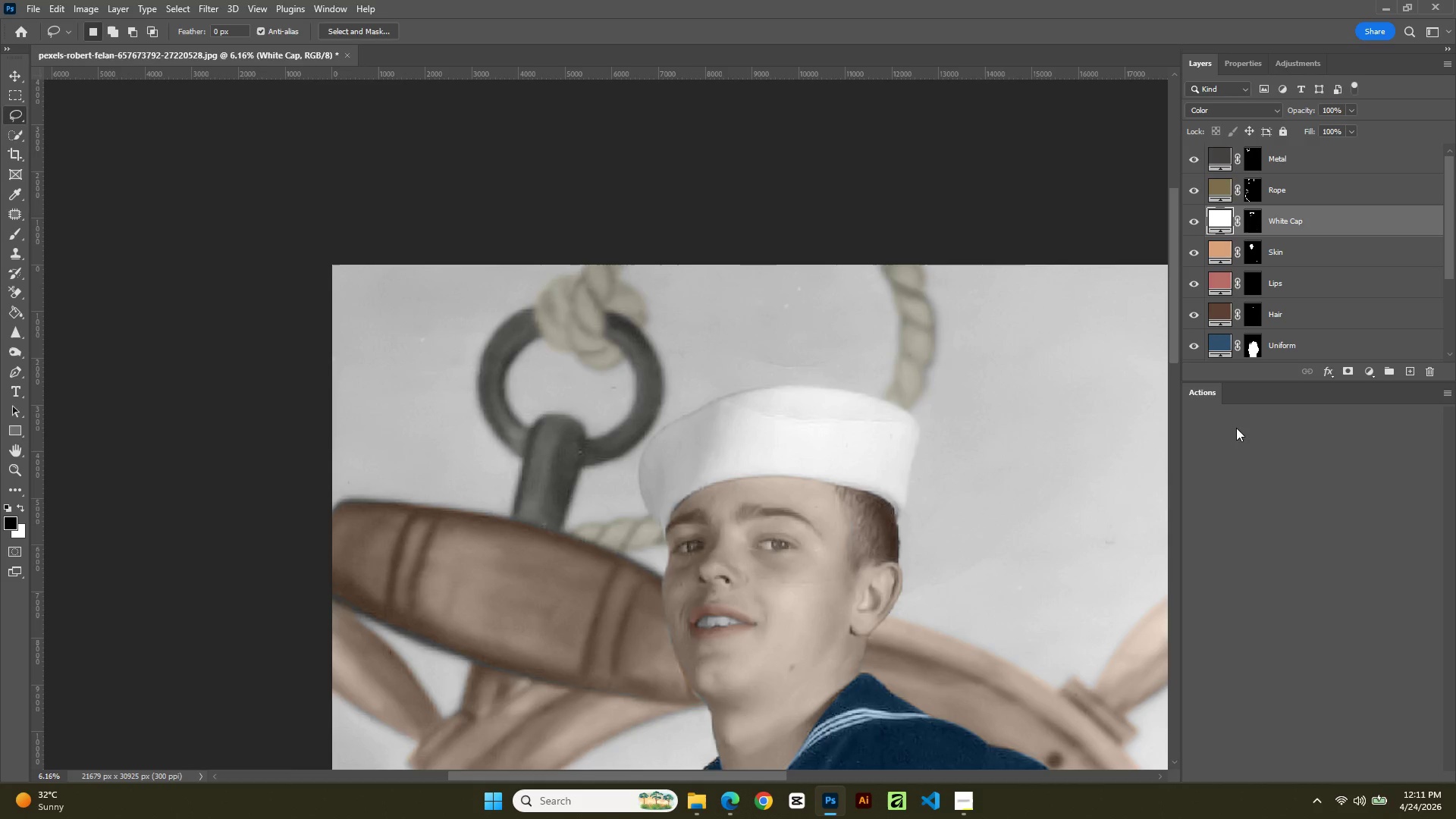 
scroll: coordinate [1315, 291], scroll_direction: down, amount: 3.0
 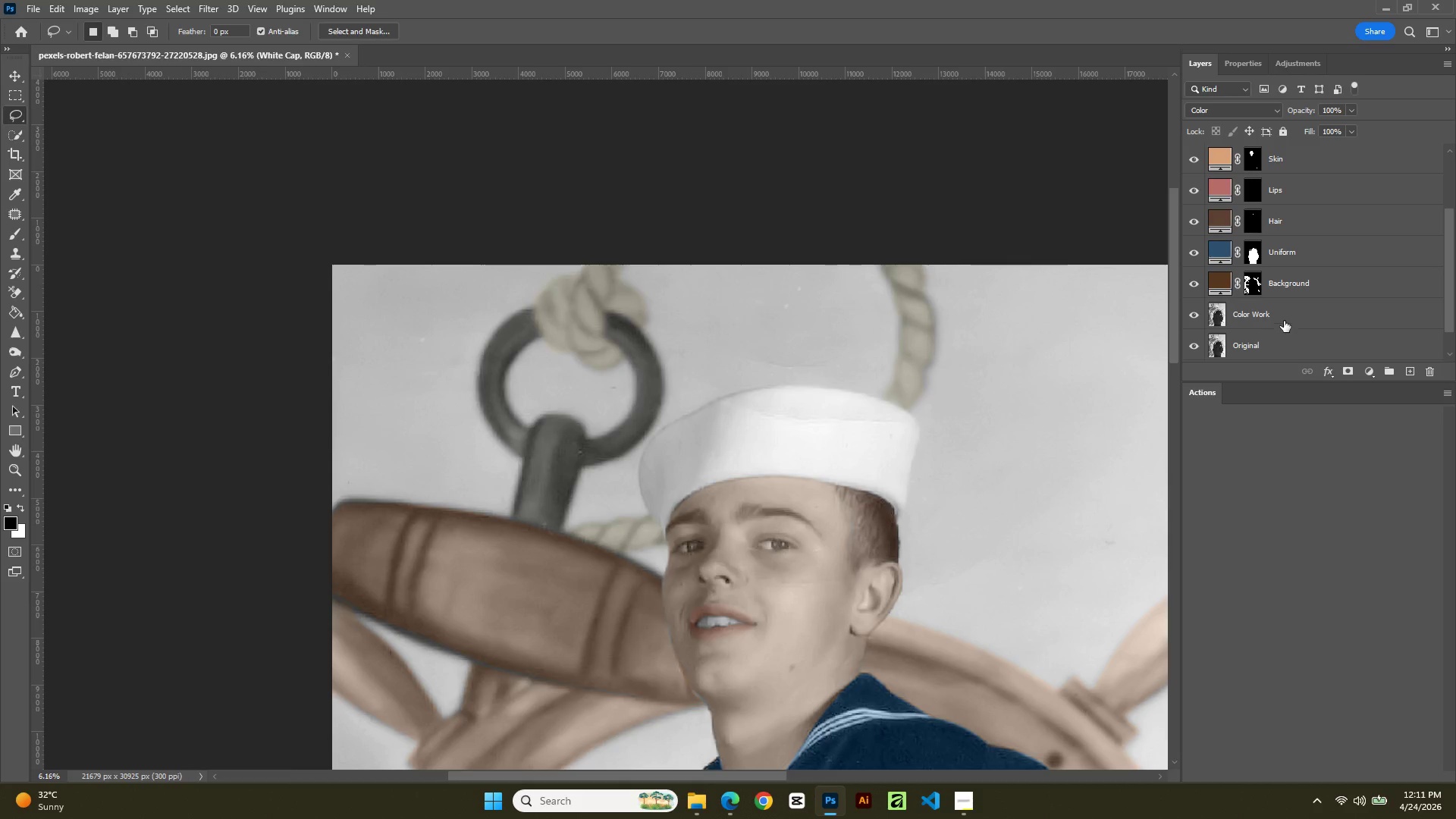 
left_click([1287, 308])
 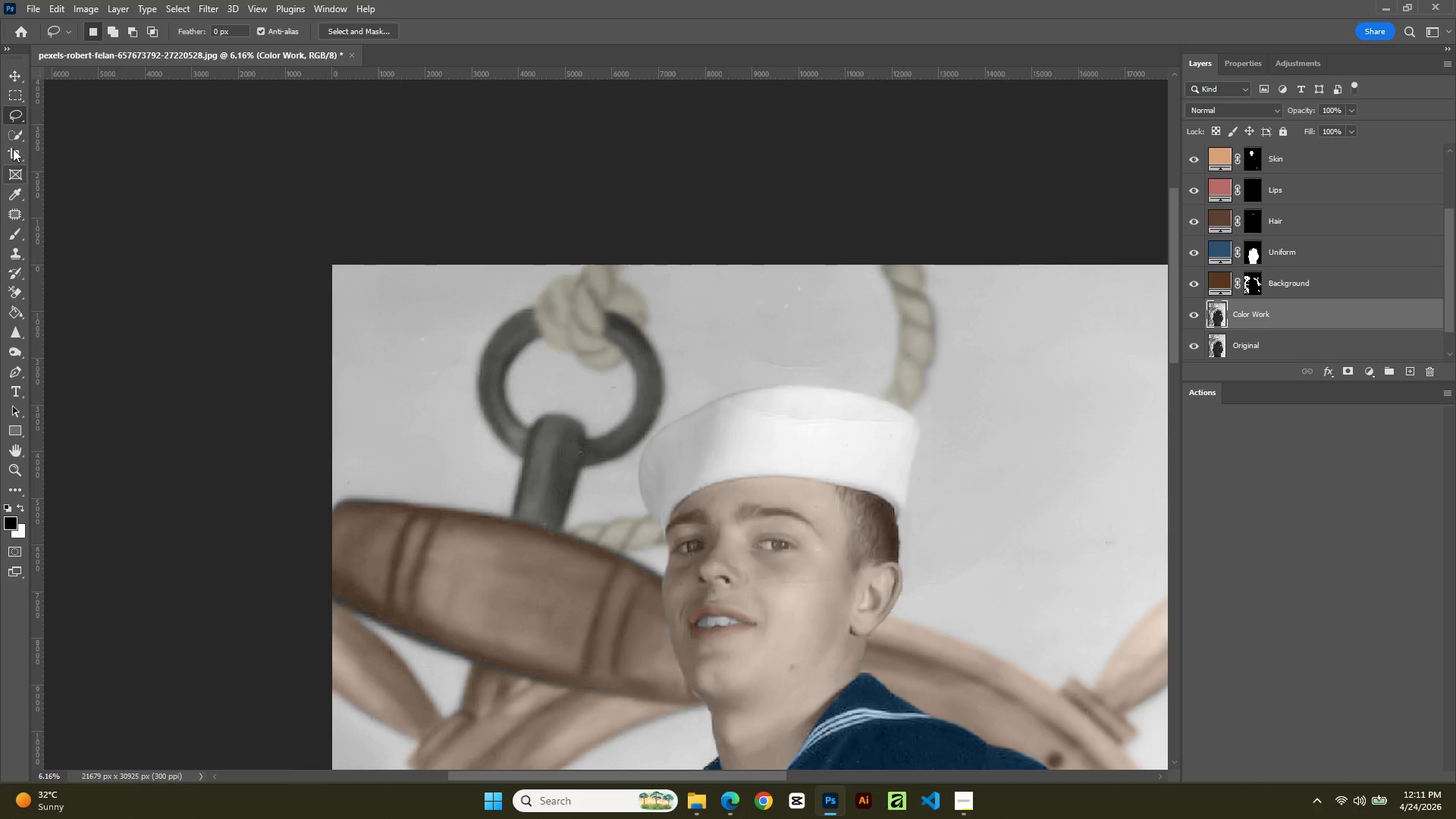 
right_click([14, 130])
 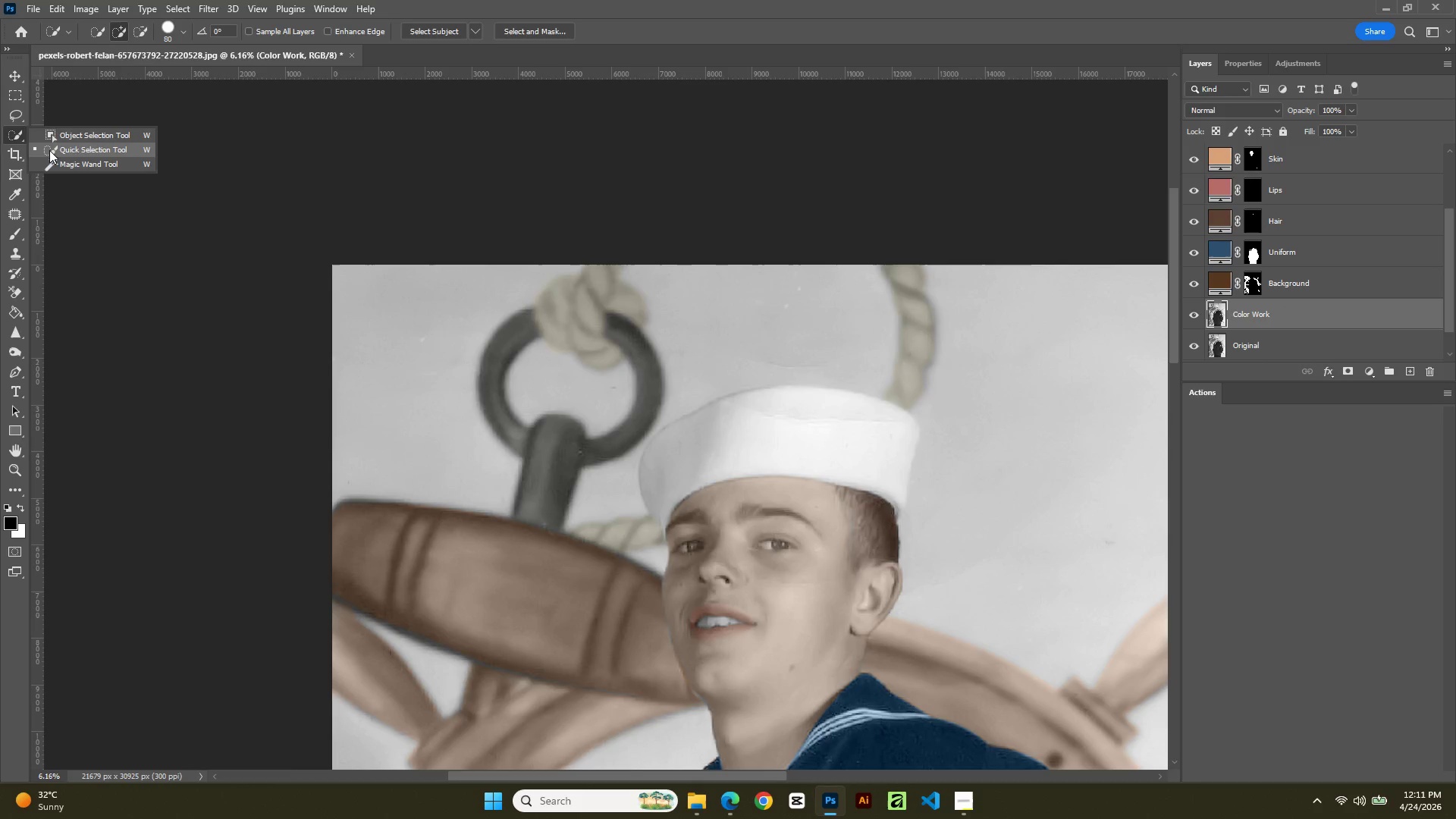 
left_click([49, 150])
 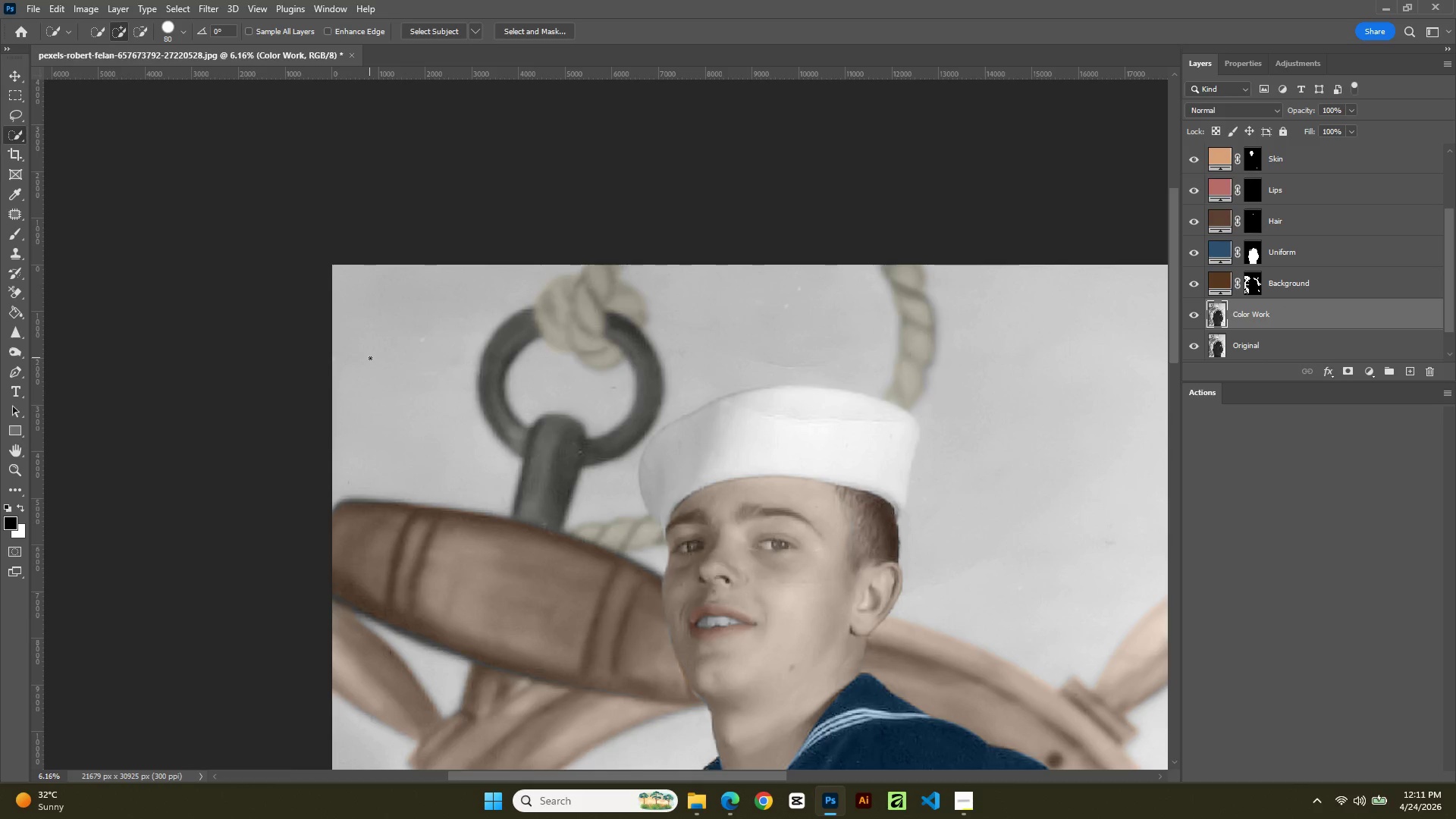 
left_click_drag(start_coordinate=[370, 358], to_coordinate=[434, 458])
 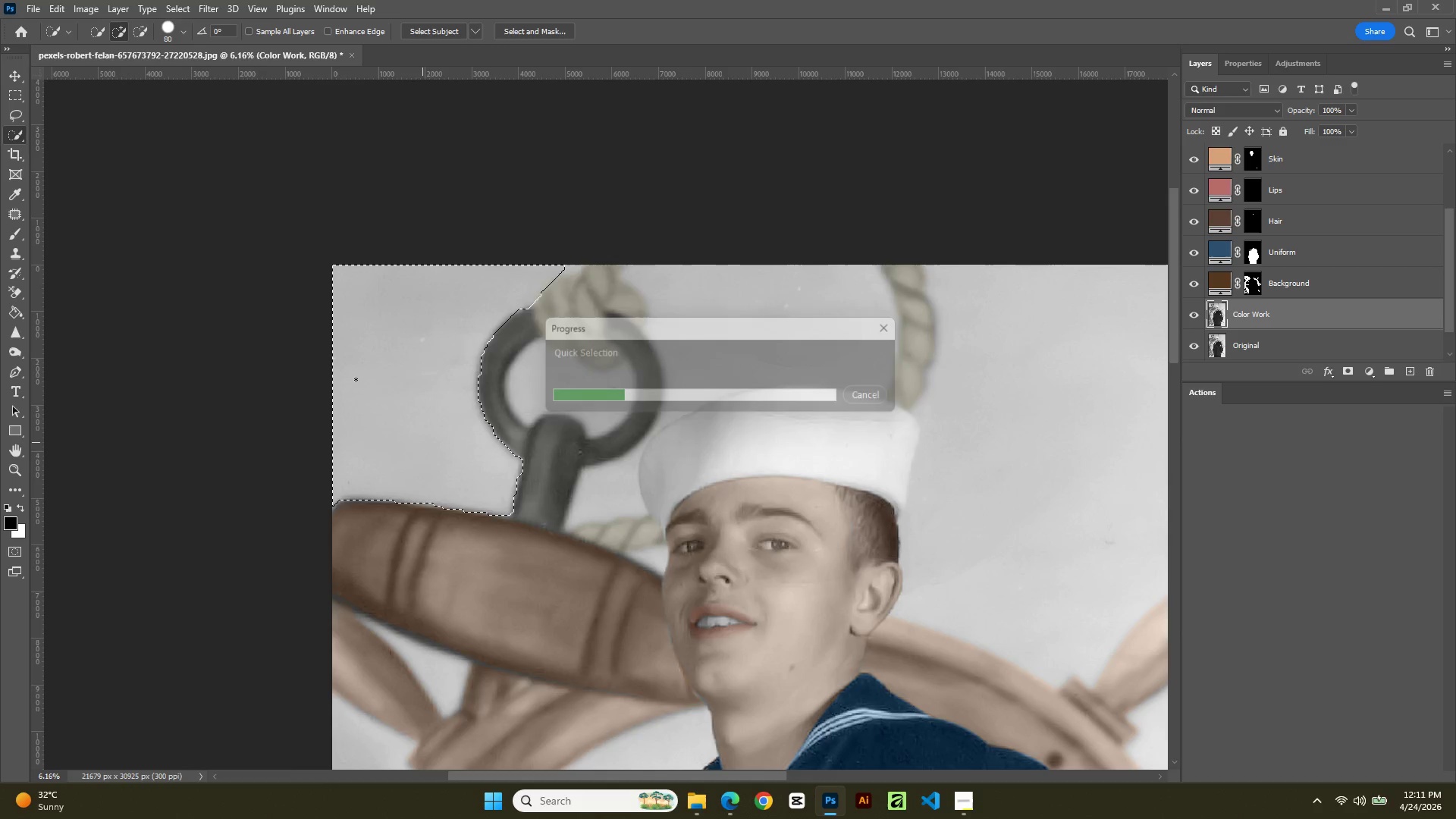 
wait(6.31)
 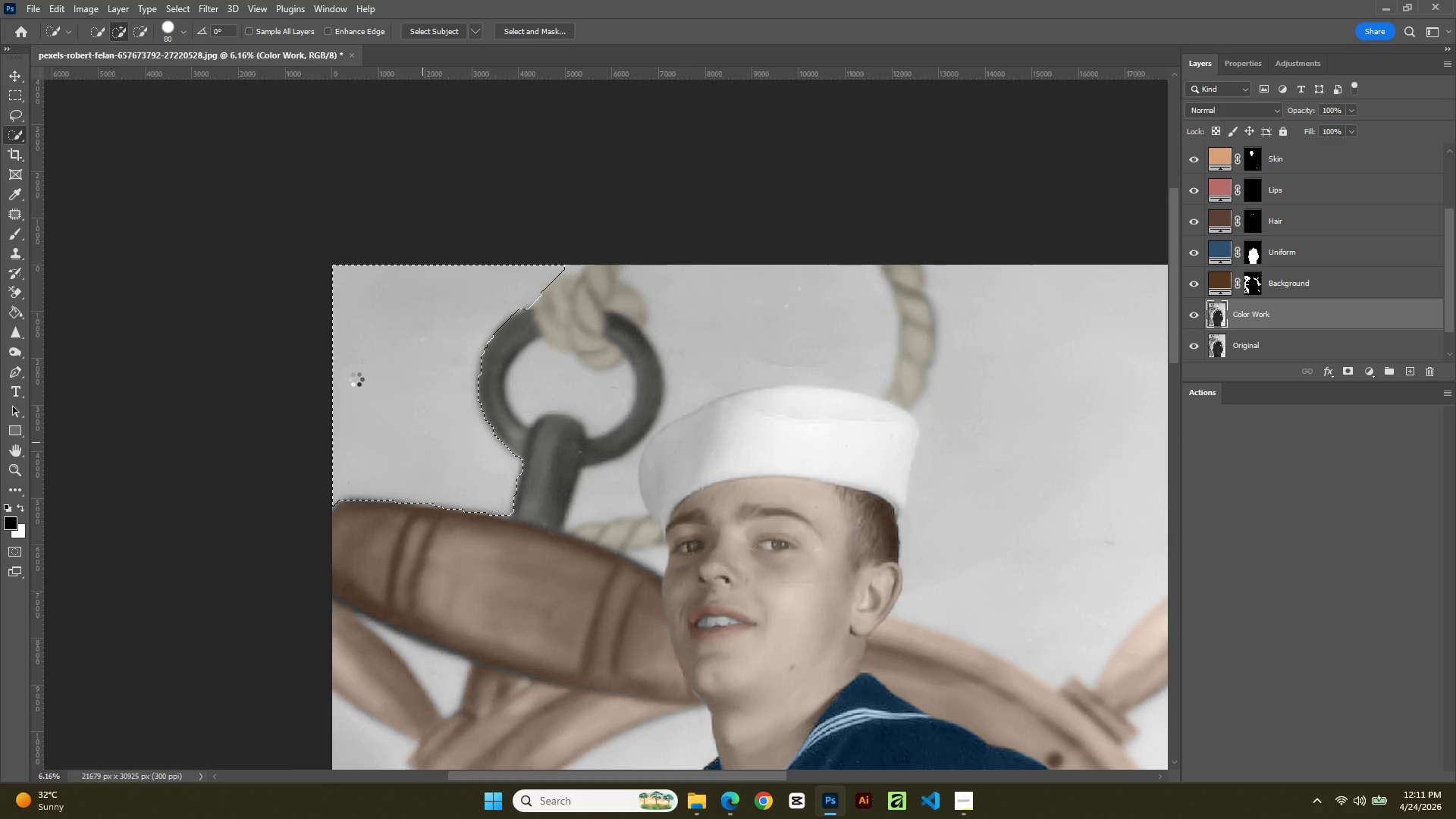 
right_click([388, 350])
 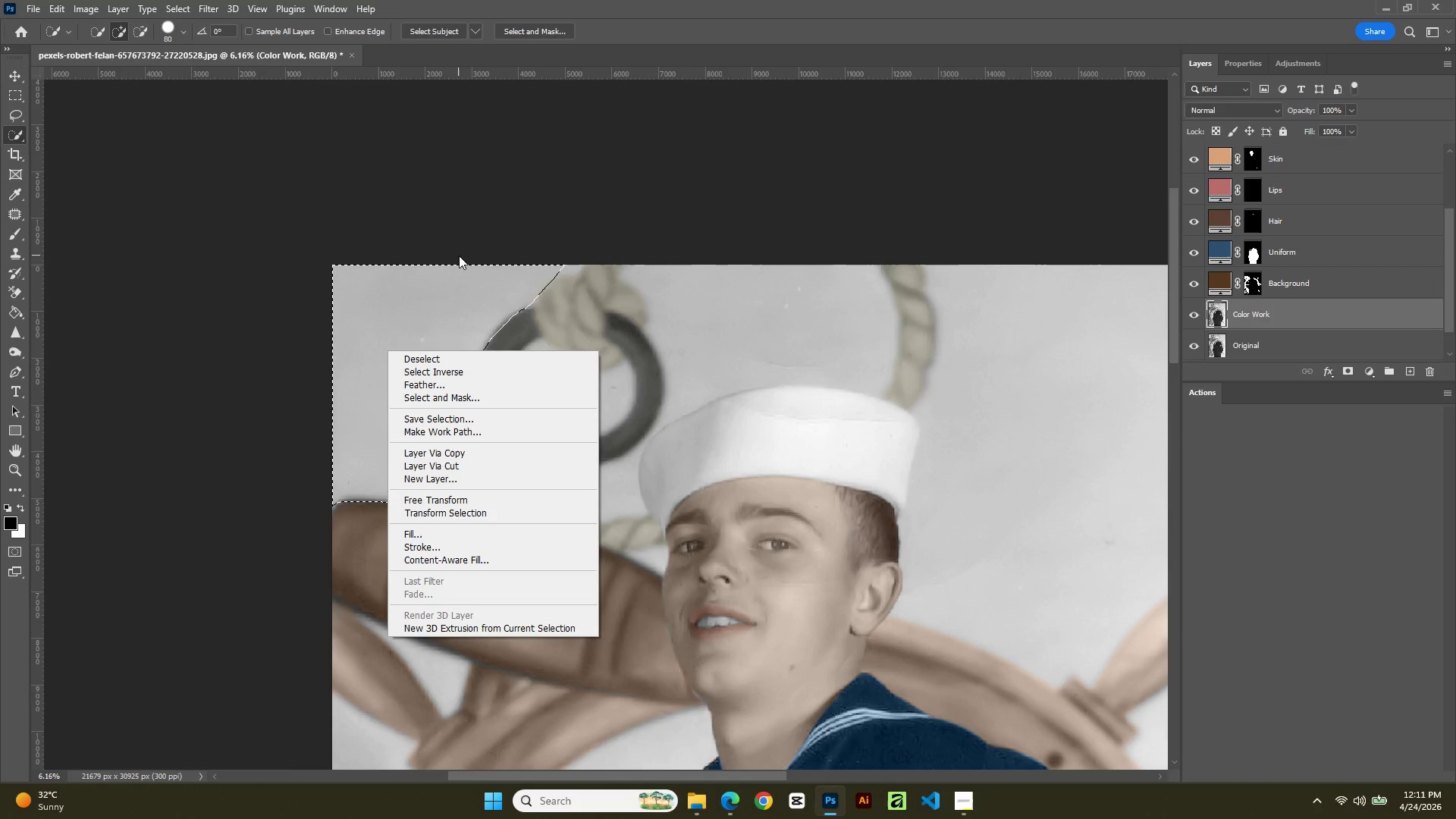 
wait(5.58)
 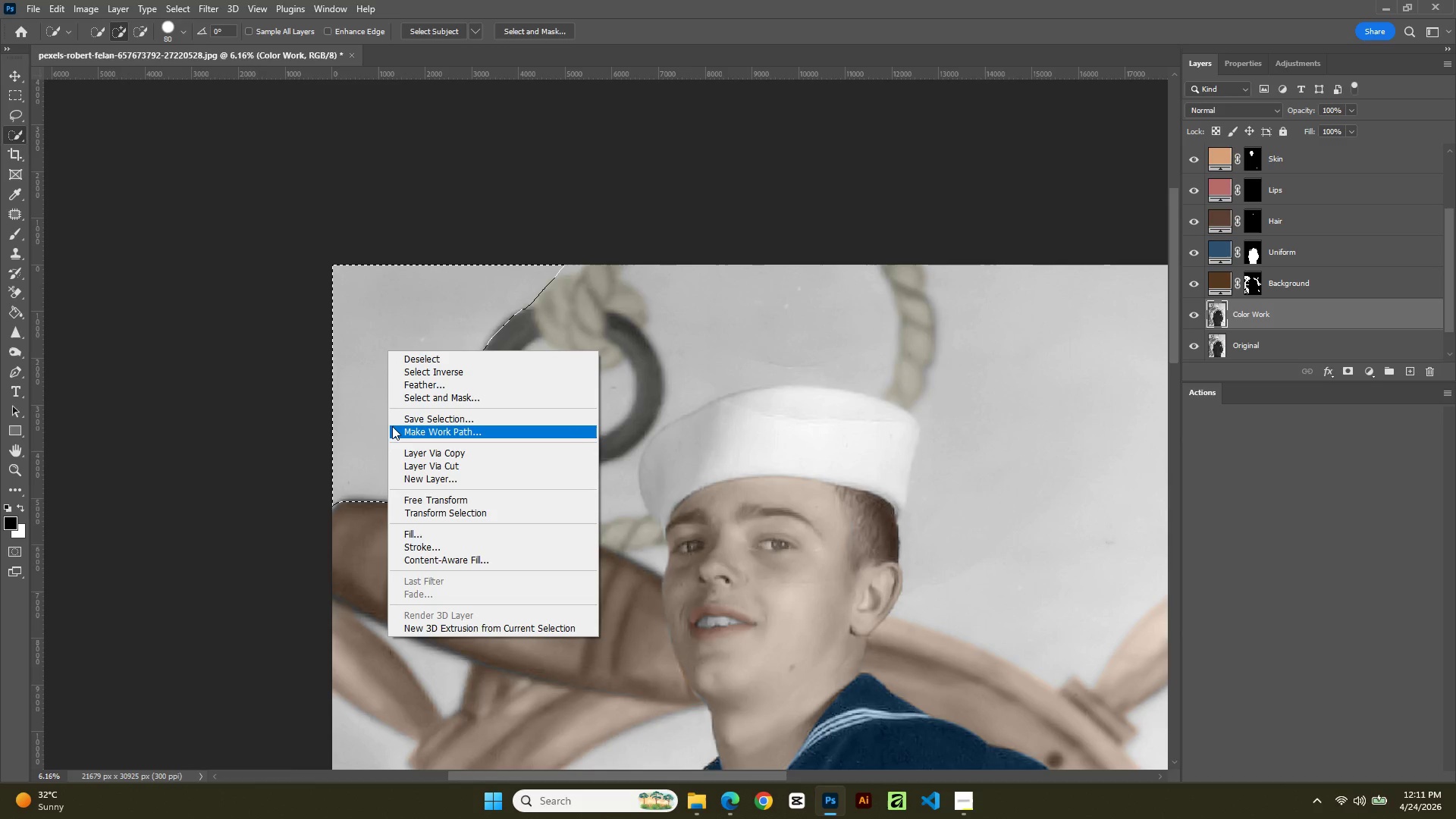 
type(ppp)
 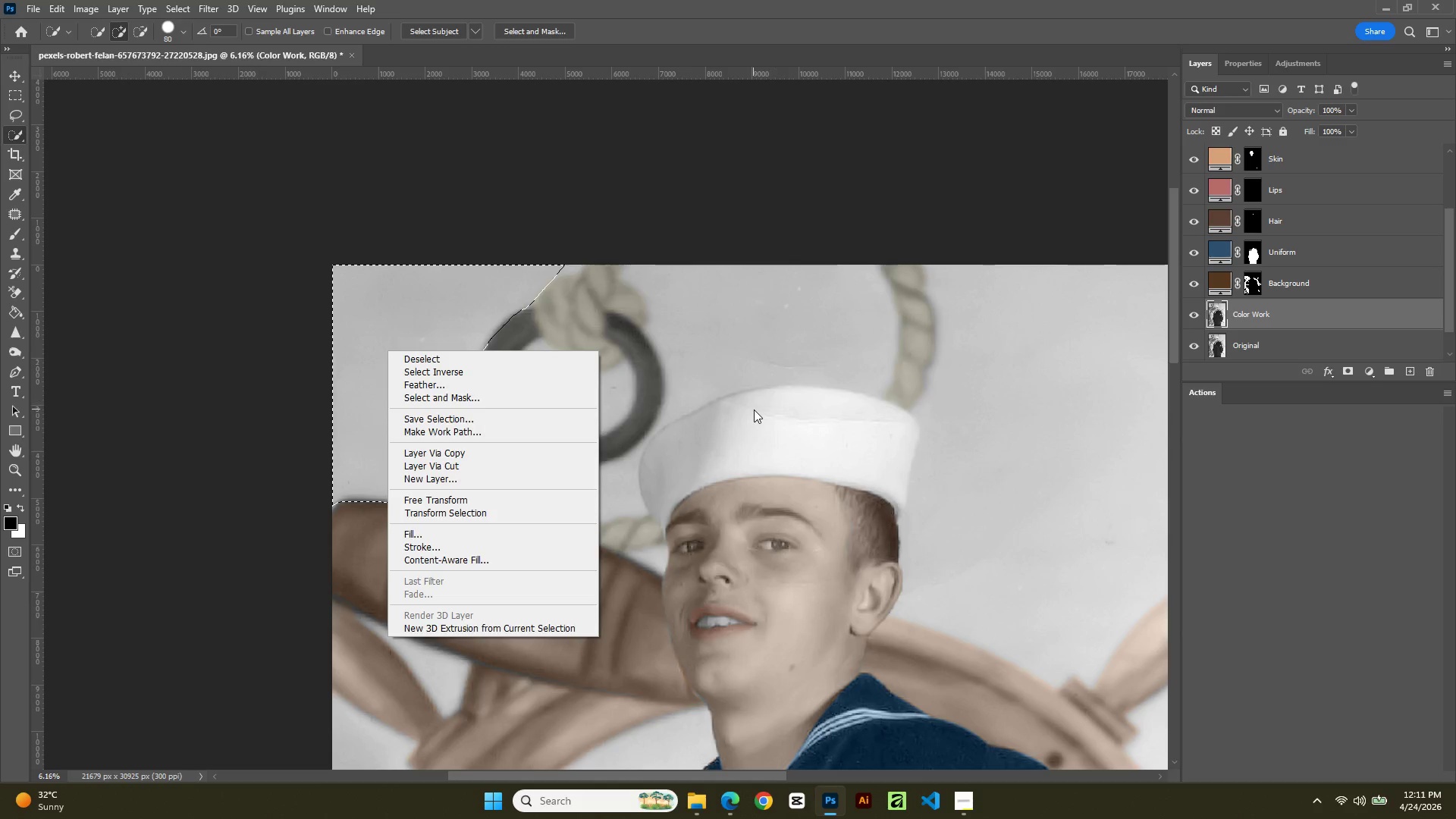 
left_click([754, 410])
 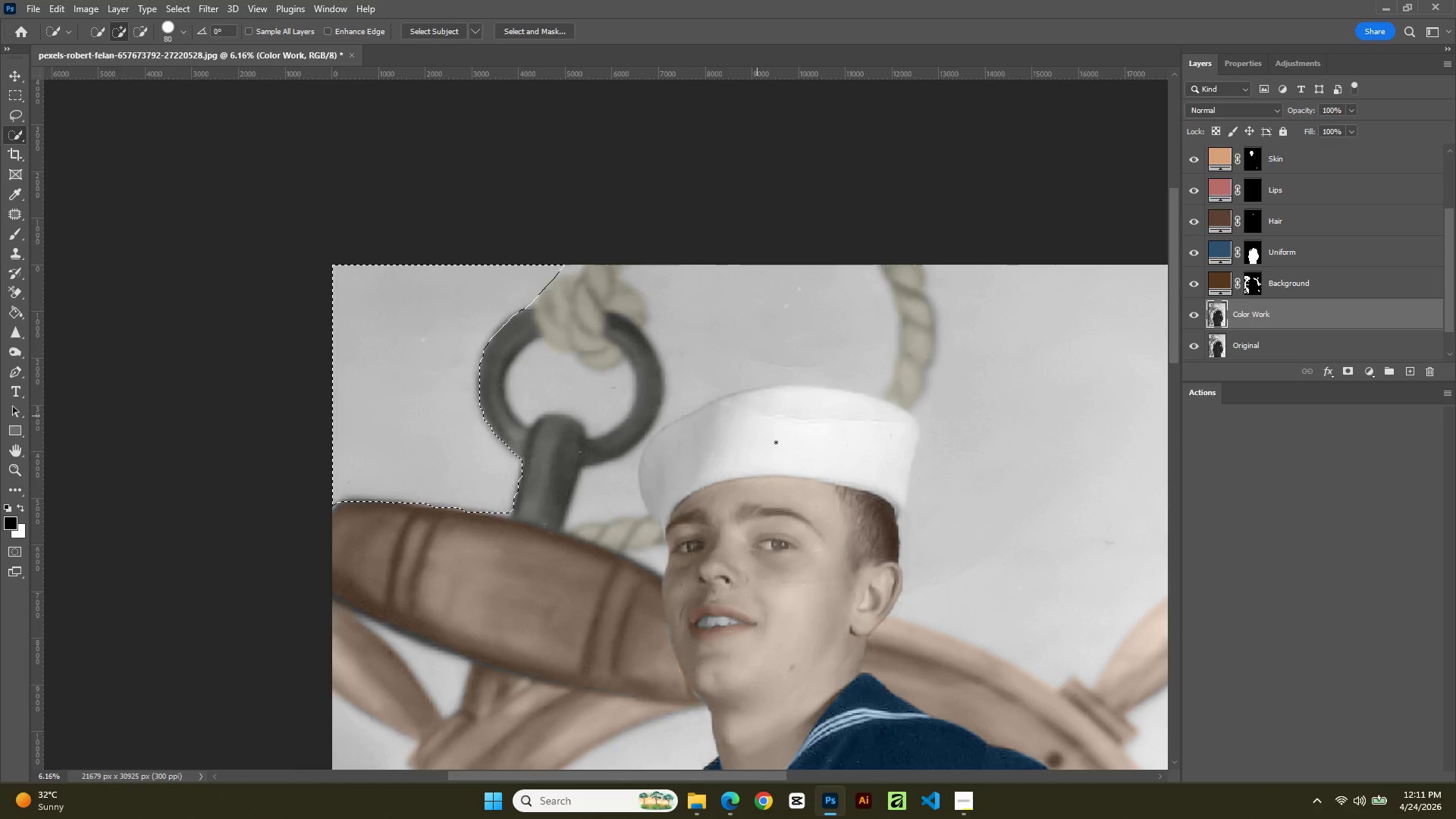 
key(P)
 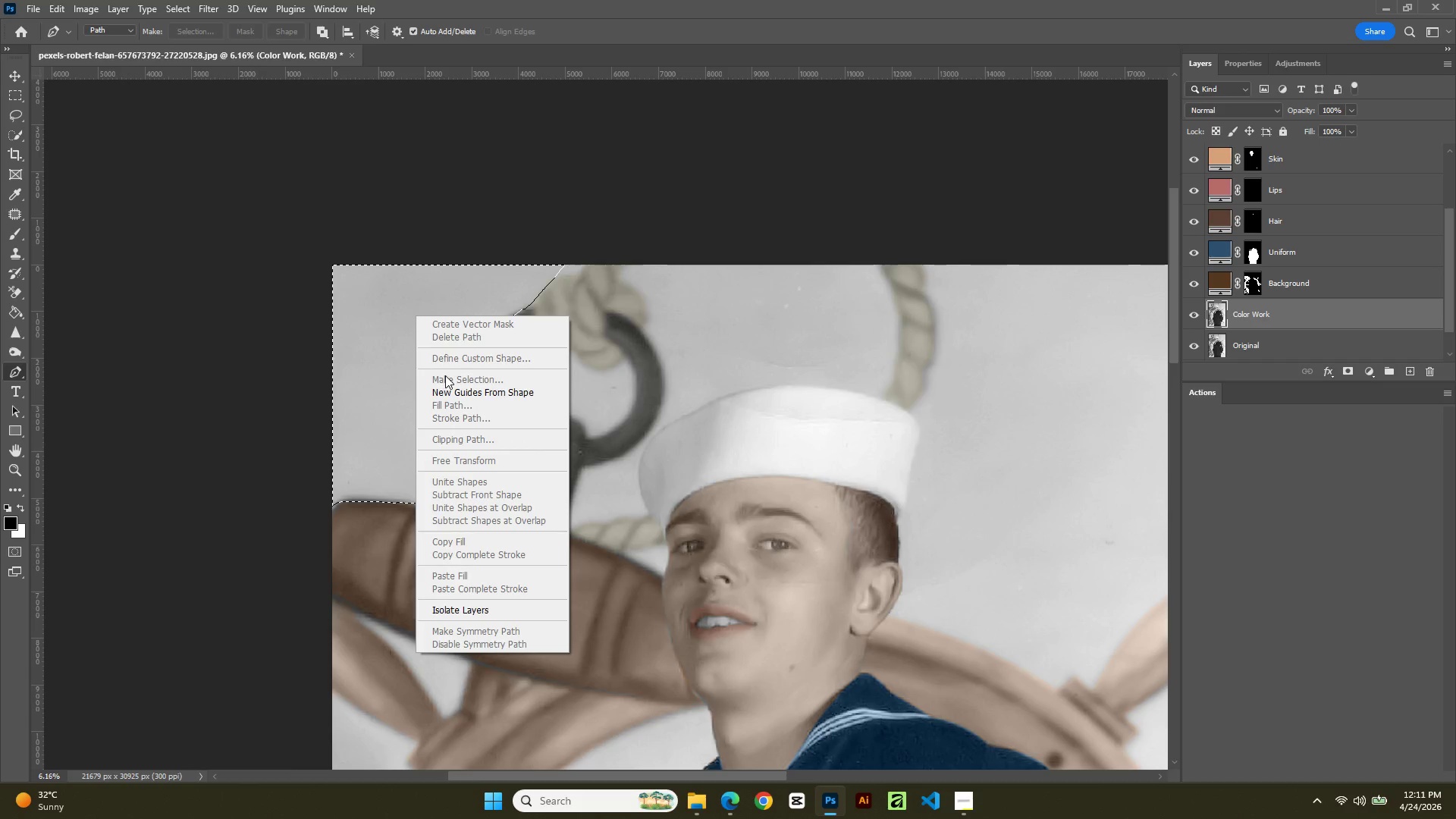 
left_click([486, 140])
 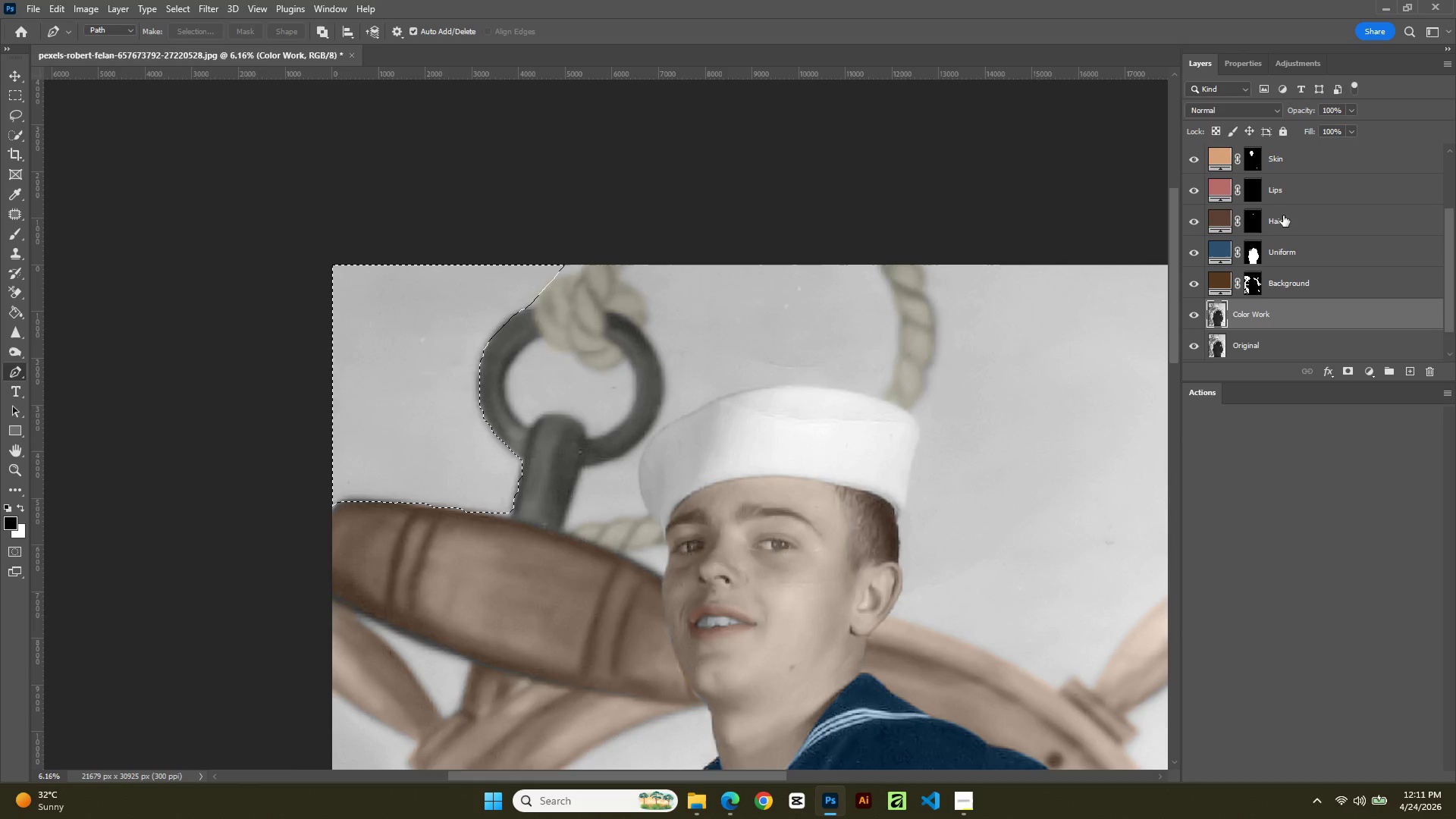 
scroll: coordinate [1284, 246], scroll_direction: up, amount: 3.0
 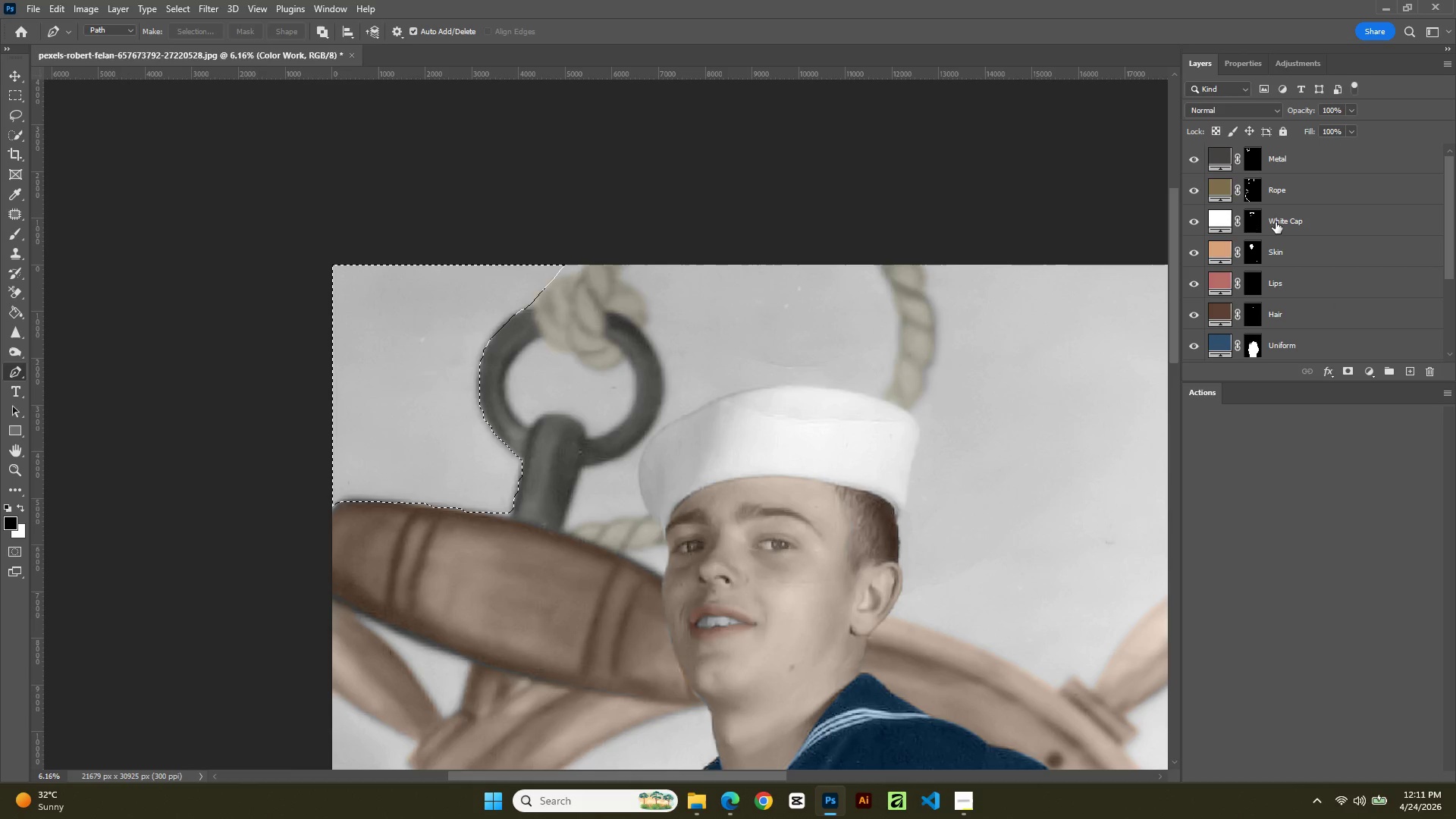 
left_click([1275, 222])
 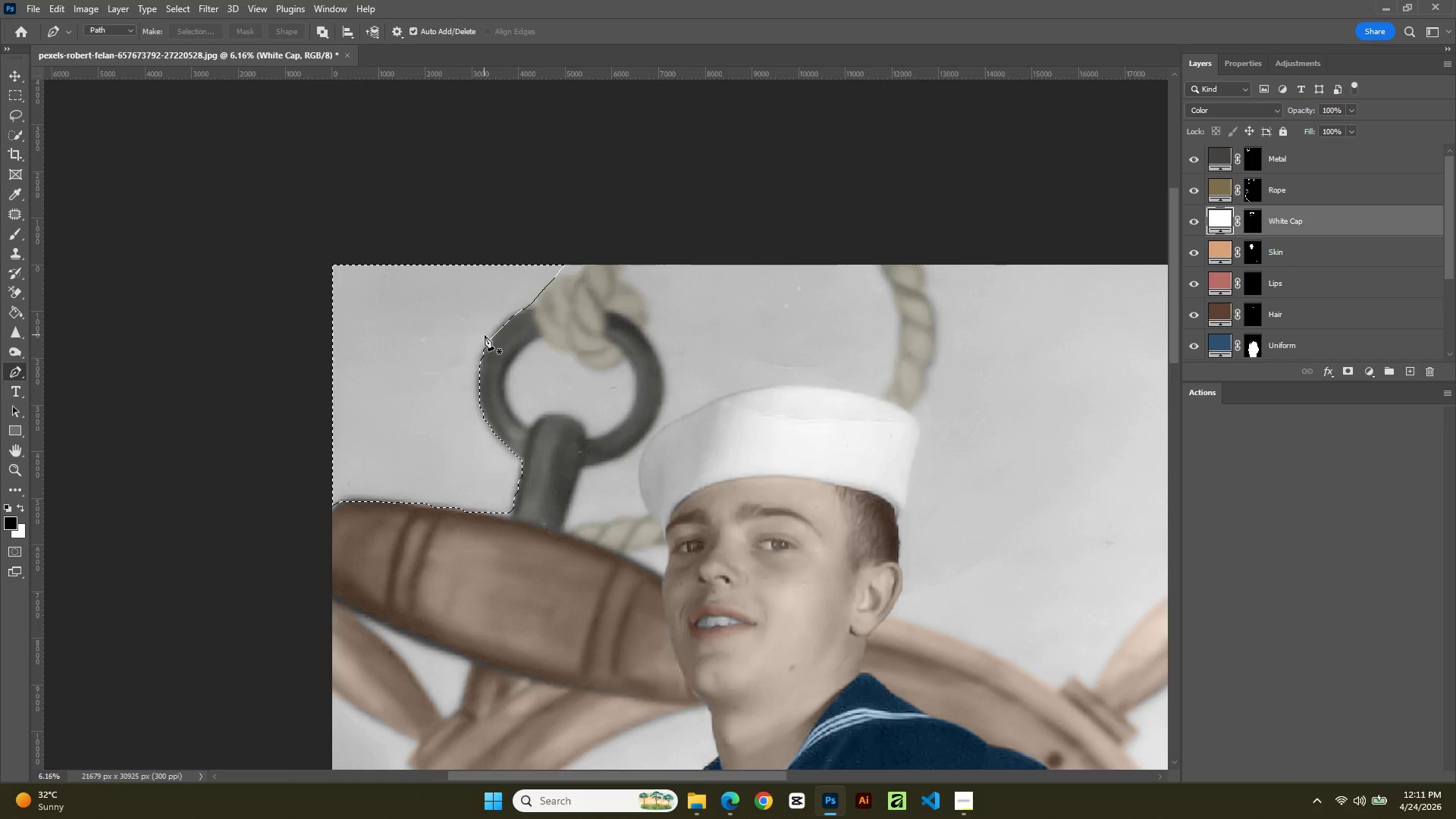 
key(B)
 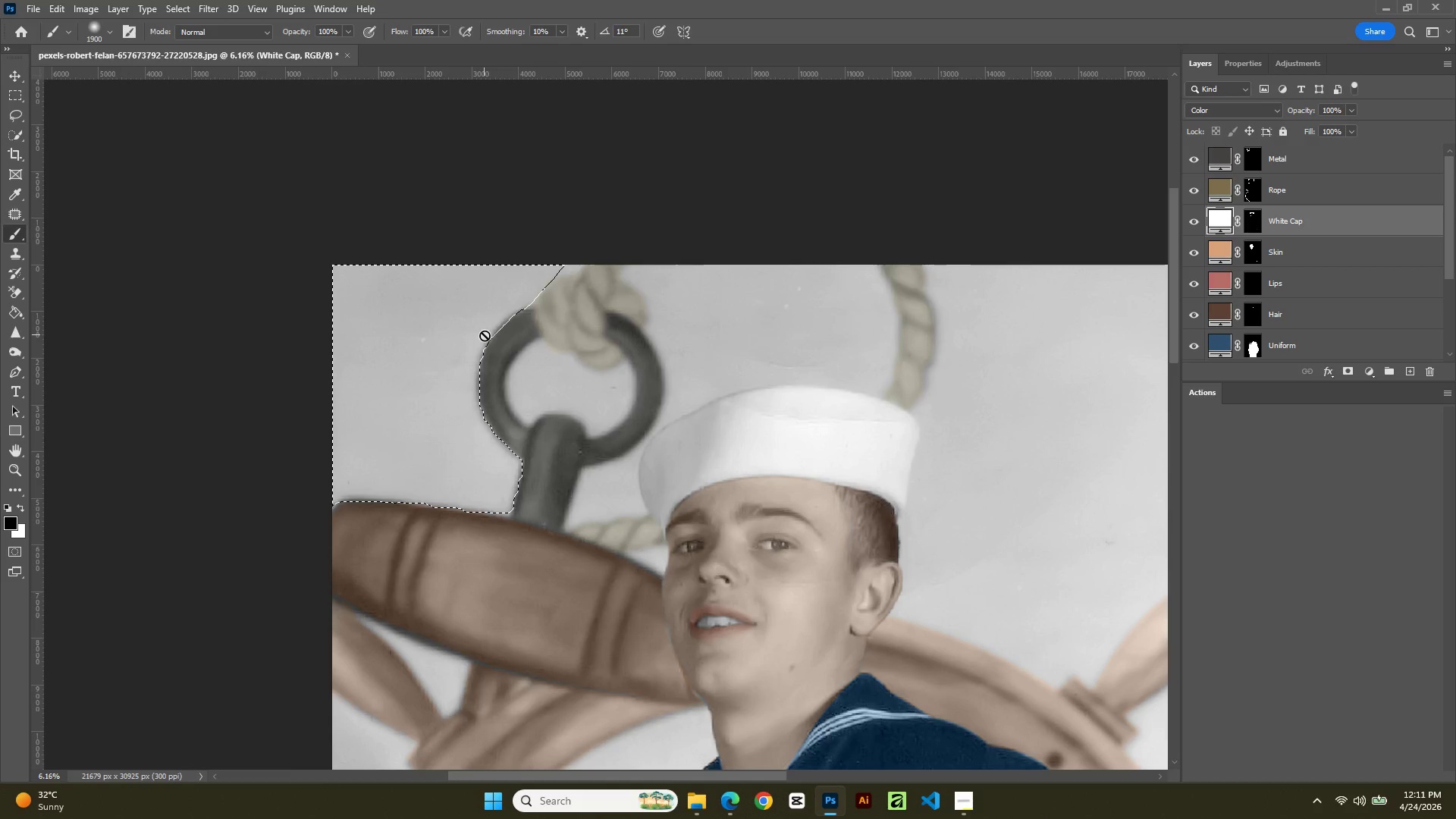 
key(B)
 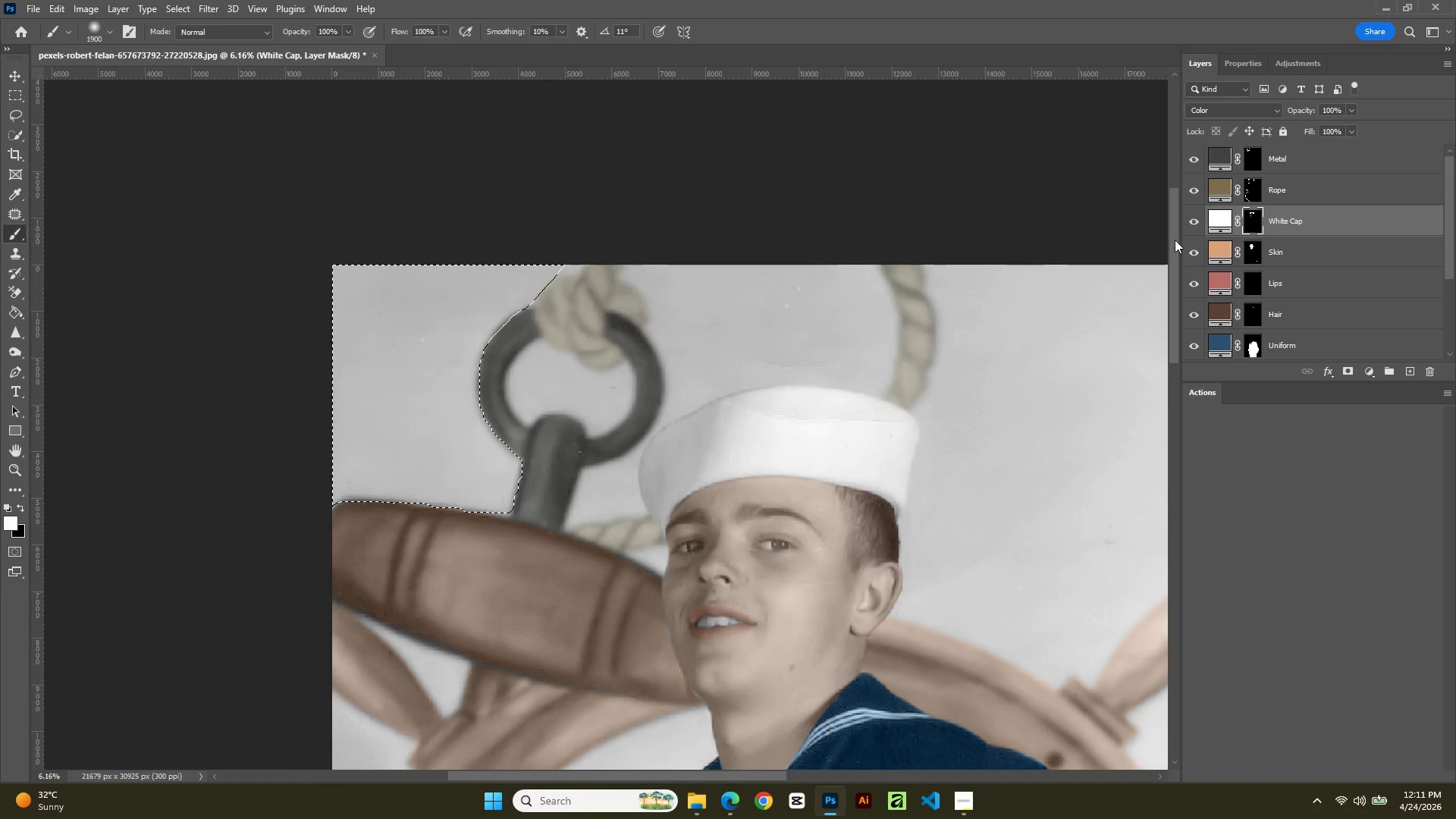 
left_click_drag(start_coordinate=[308, 308], to_coordinate=[458, 394])
 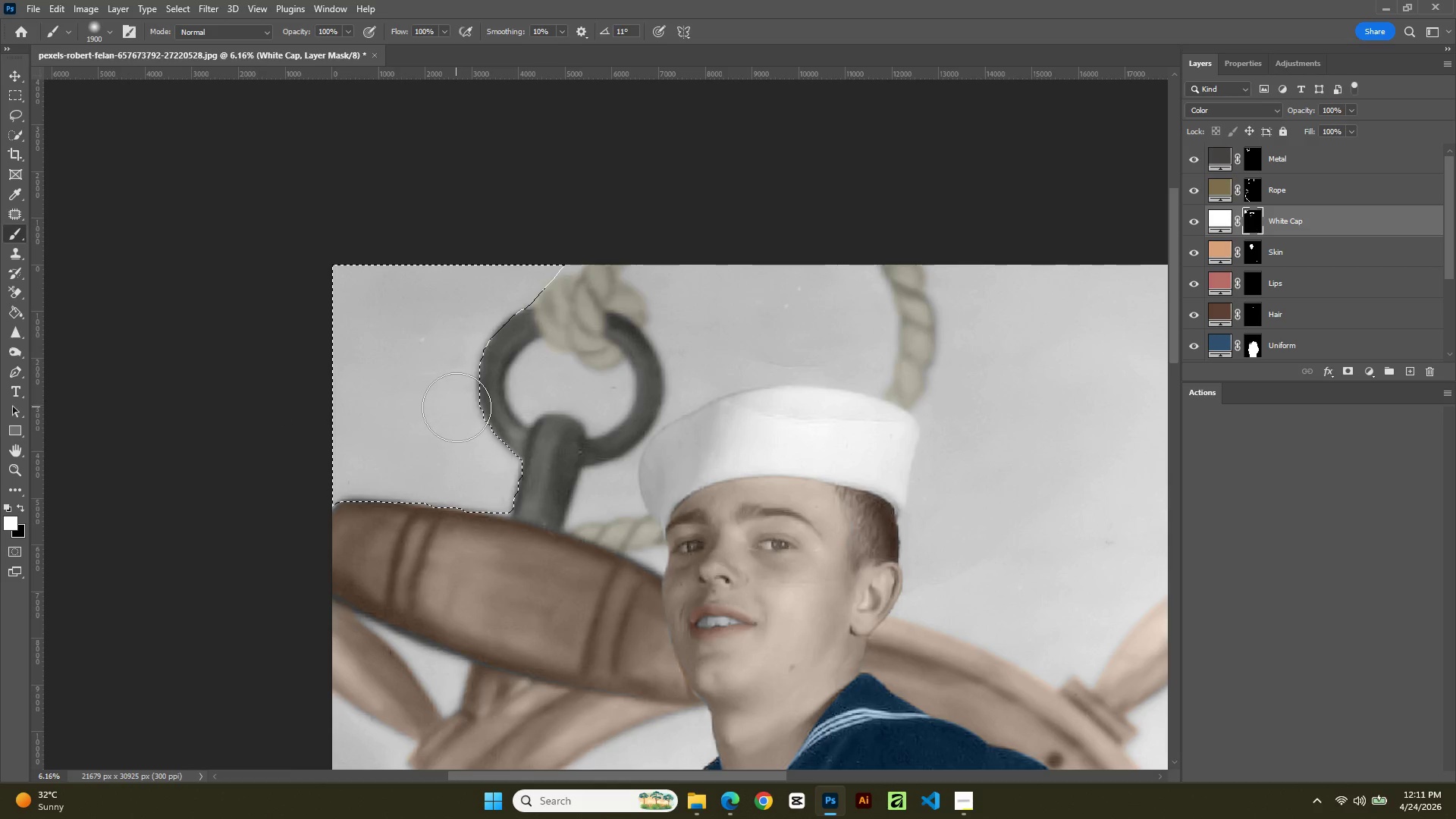 
left_click_drag(start_coordinate=[457, 407], to_coordinate=[482, 472])
 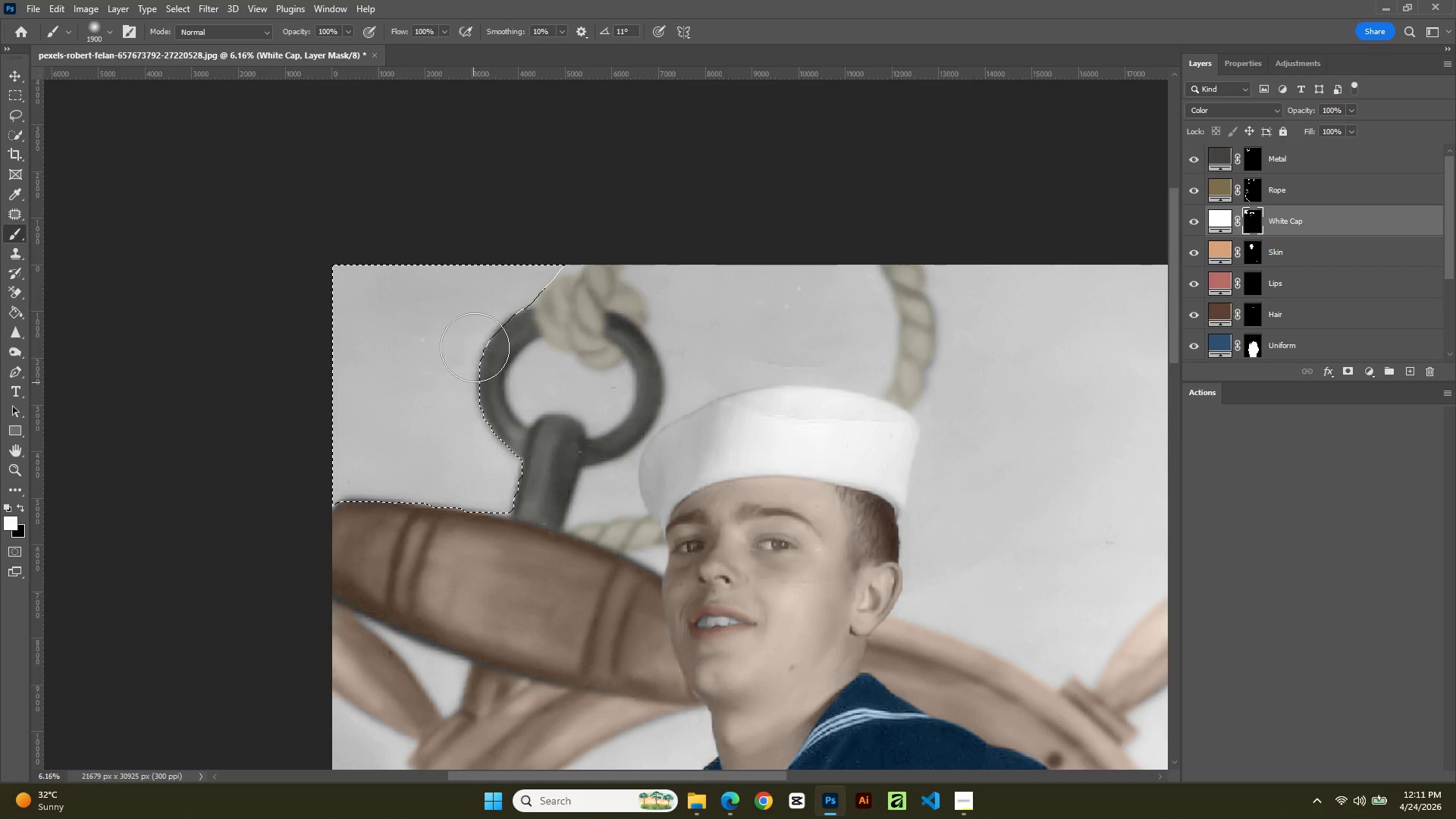 
left_click_drag(start_coordinate=[475, 347], to_coordinate=[523, 552])
 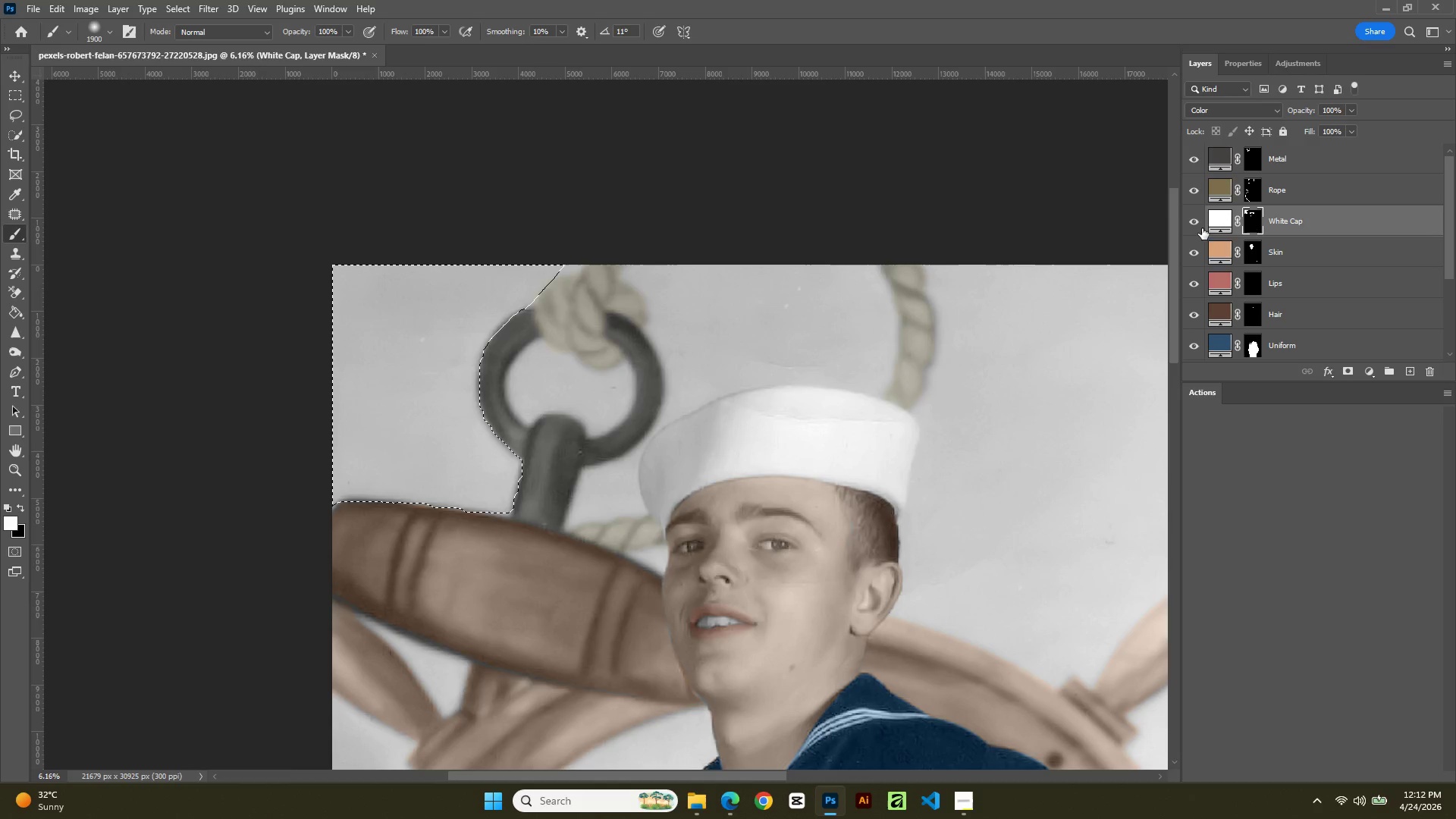 
left_click([1194, 215])
 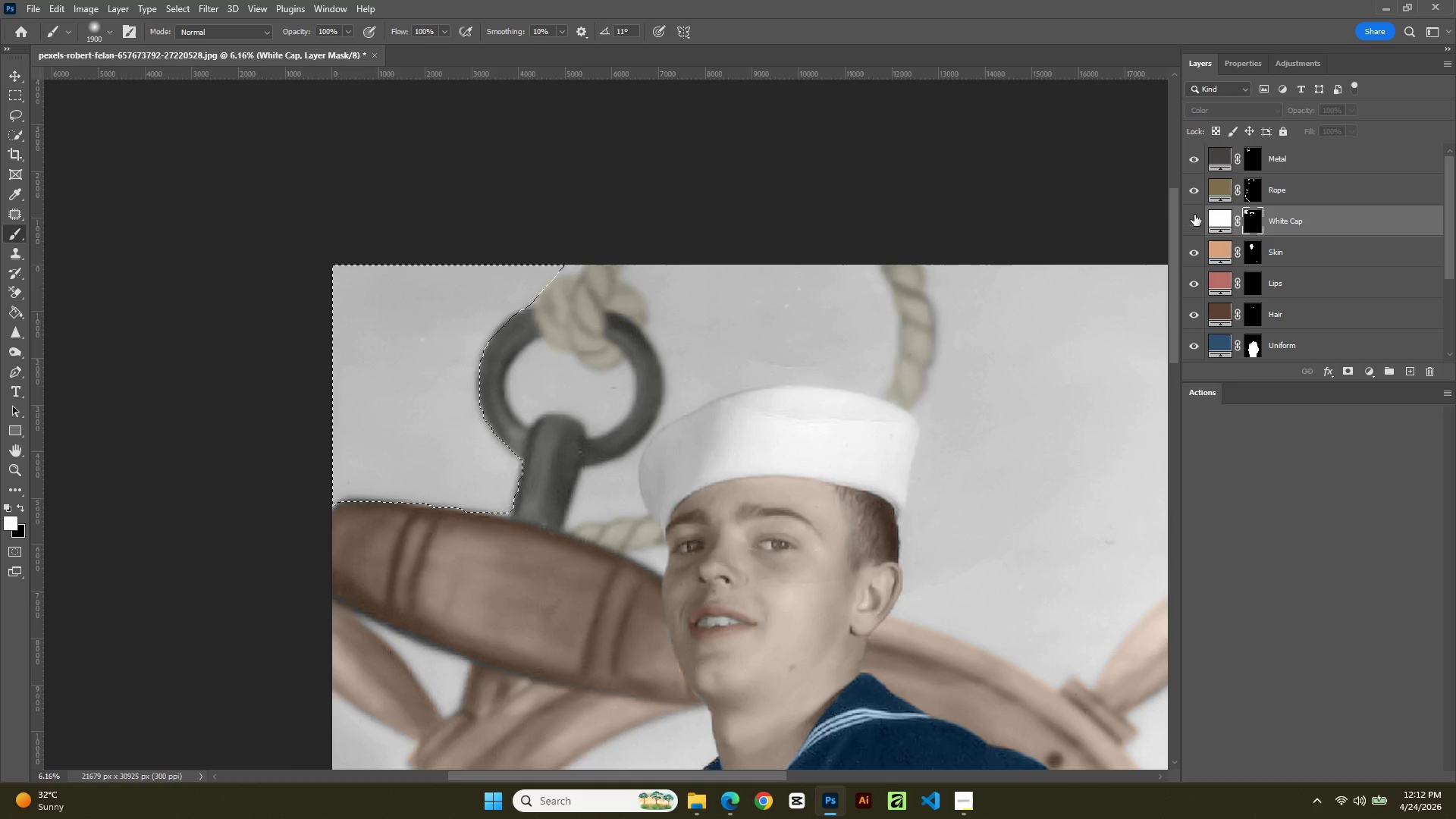 
left_click_drag(start_coordinate=[1194, 215], to_coordinate=[1190, 215])
 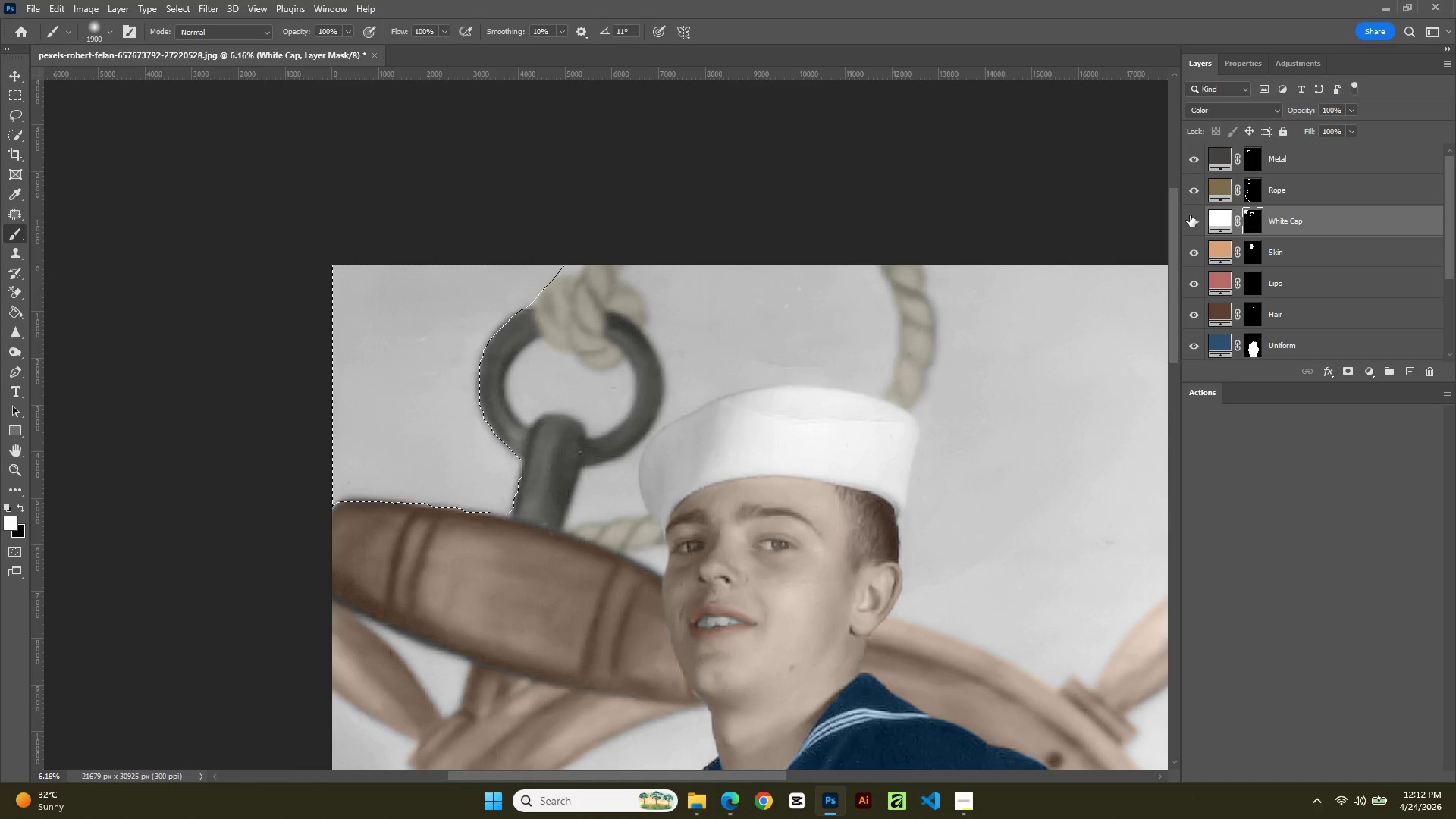 
left_click([1190, 215])
 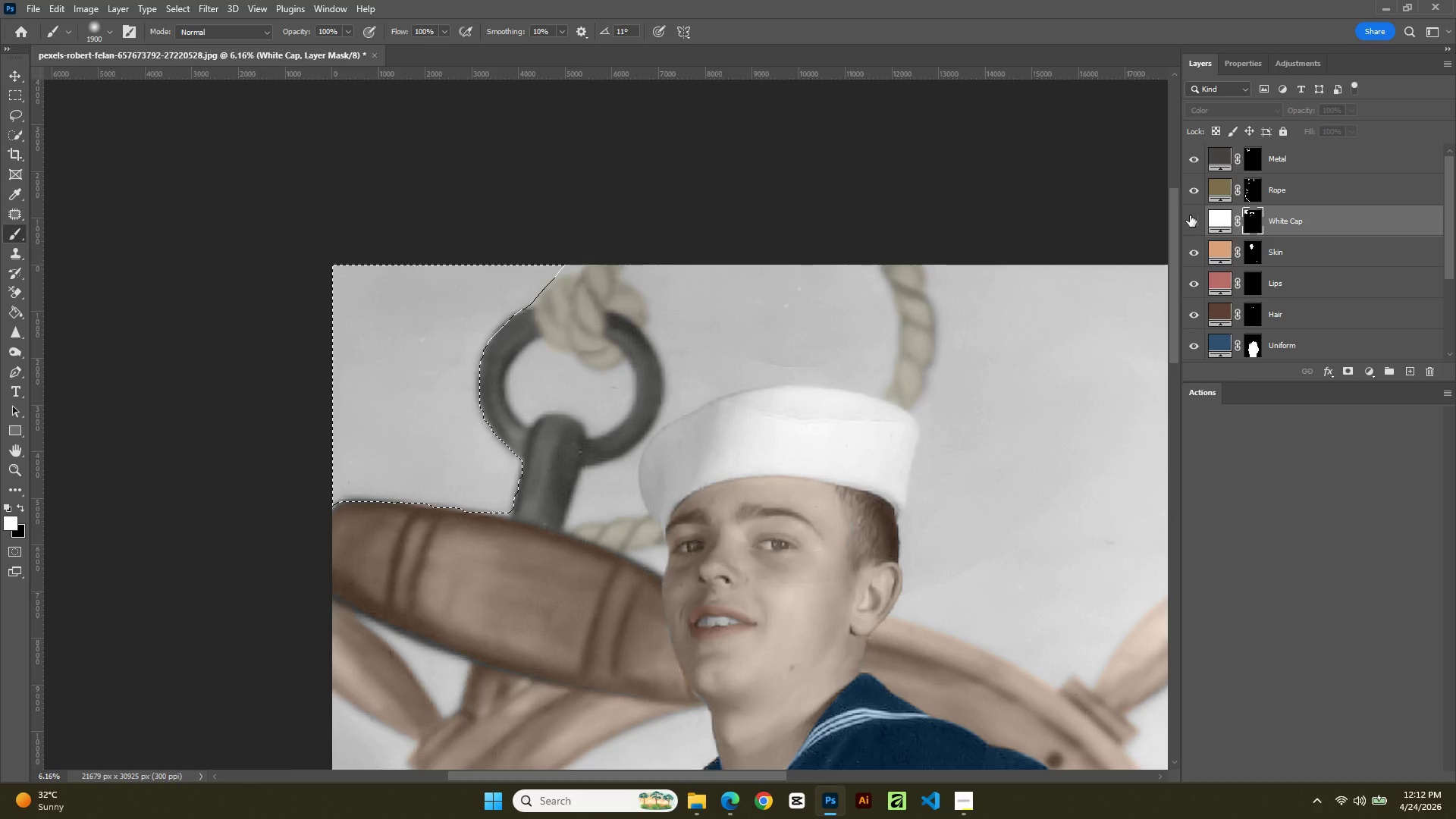 
left_click([1190, 215])
 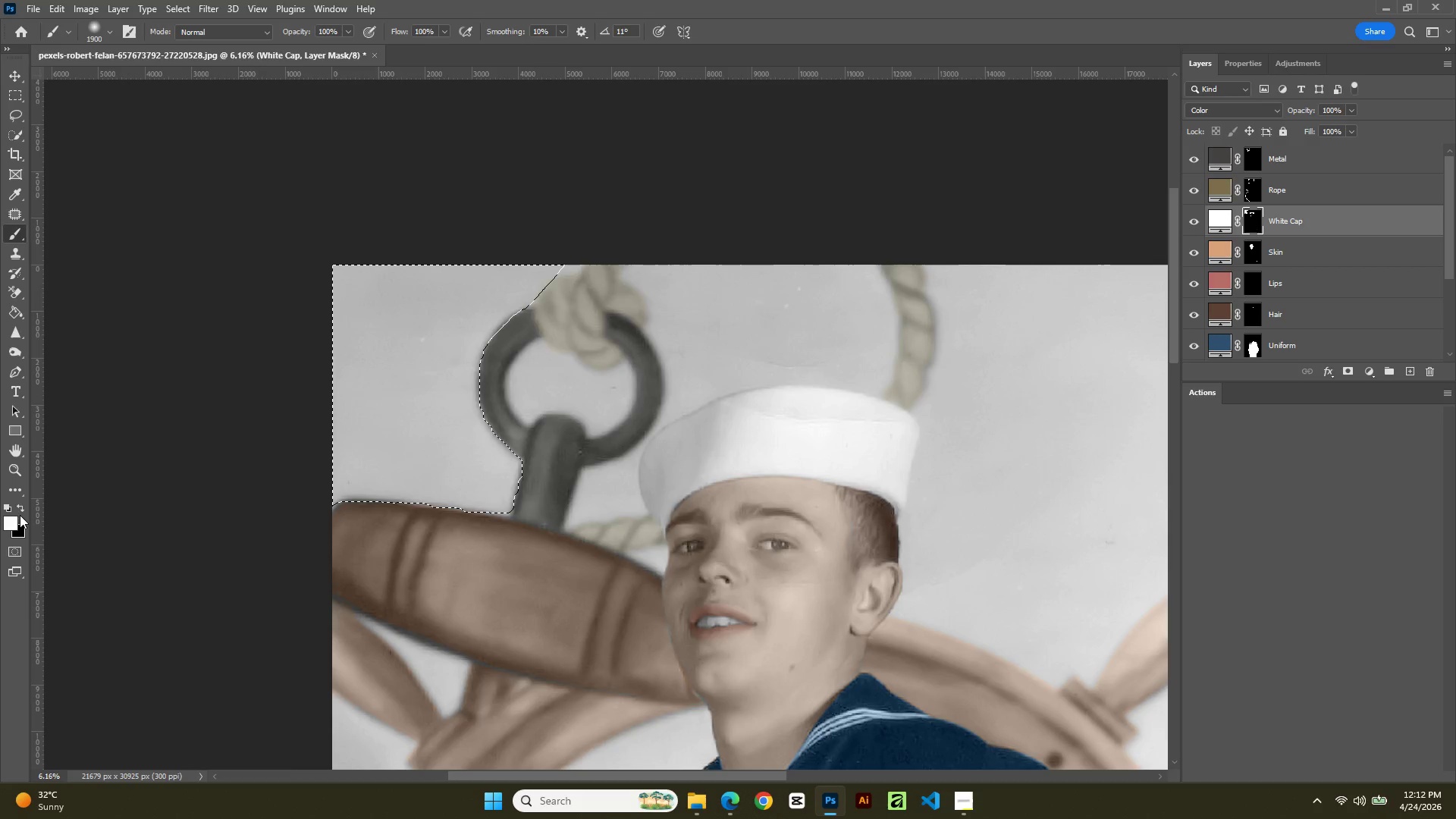 
left_click_drag(start_coordinate=[491, 317], to_coordinate=[369, 393])
 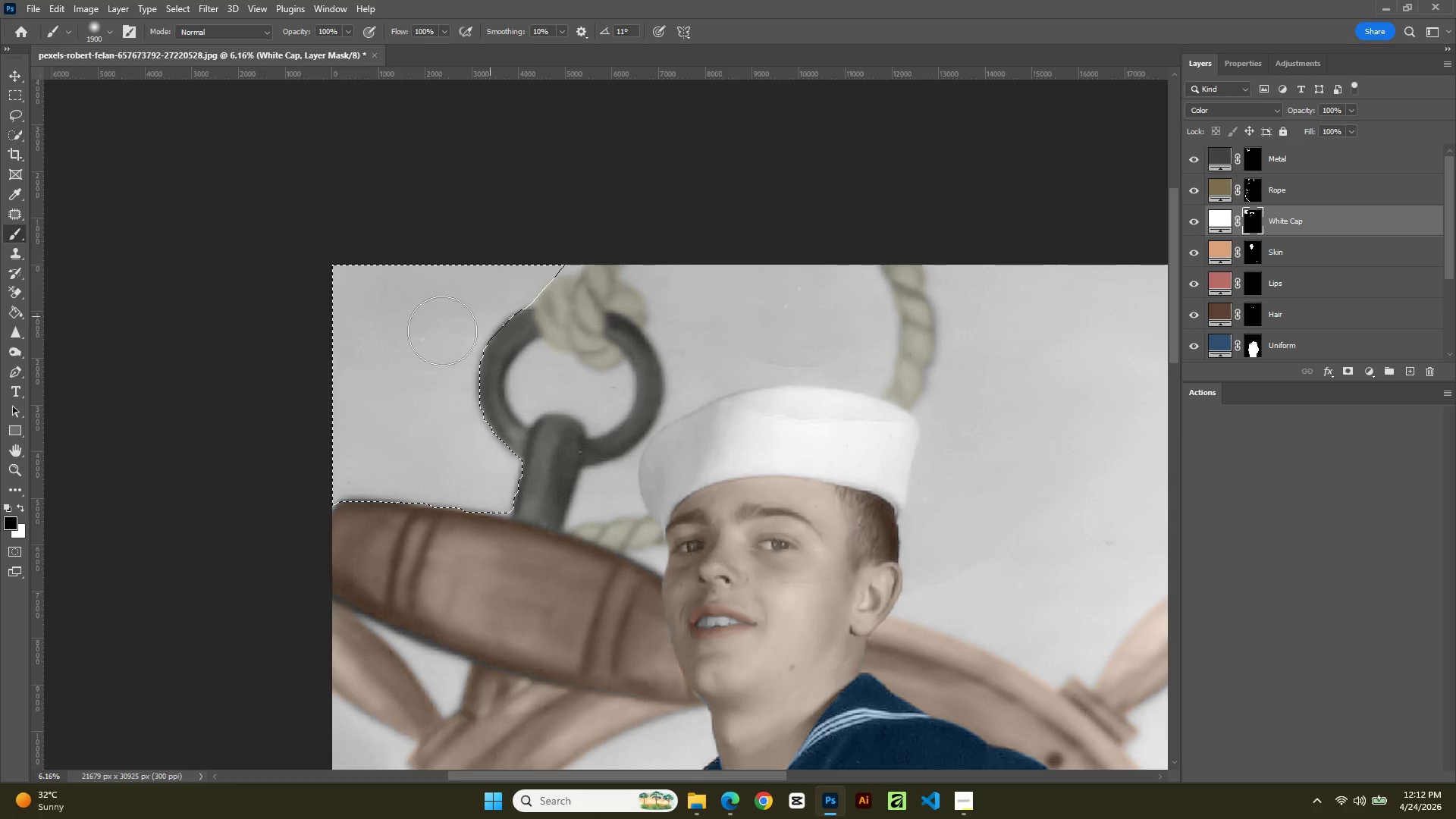 
left_click_drag(start_coordinate=[437, 334], to_coordinate=[409, 359])
 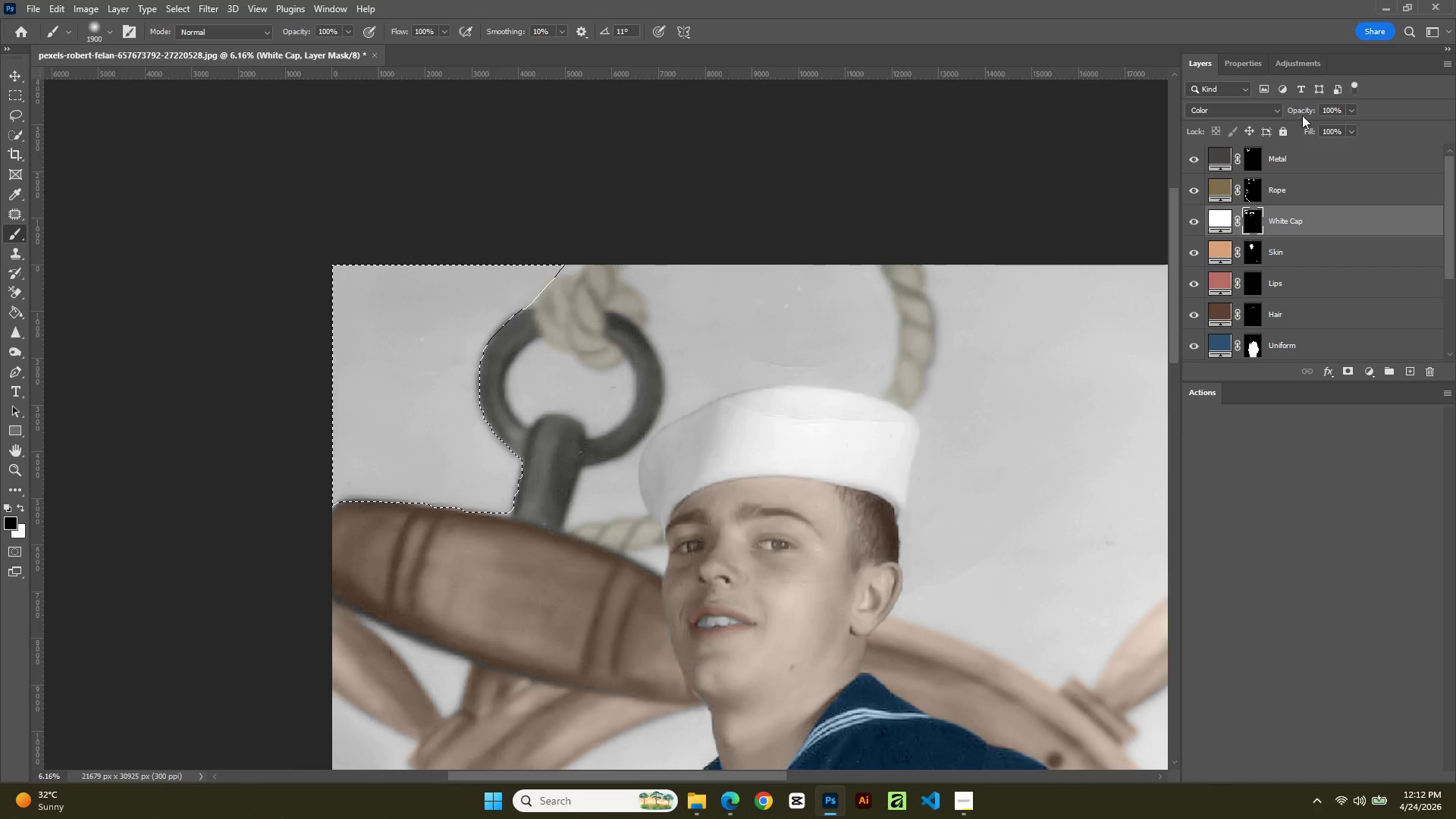 
left_click([1244, 107])
 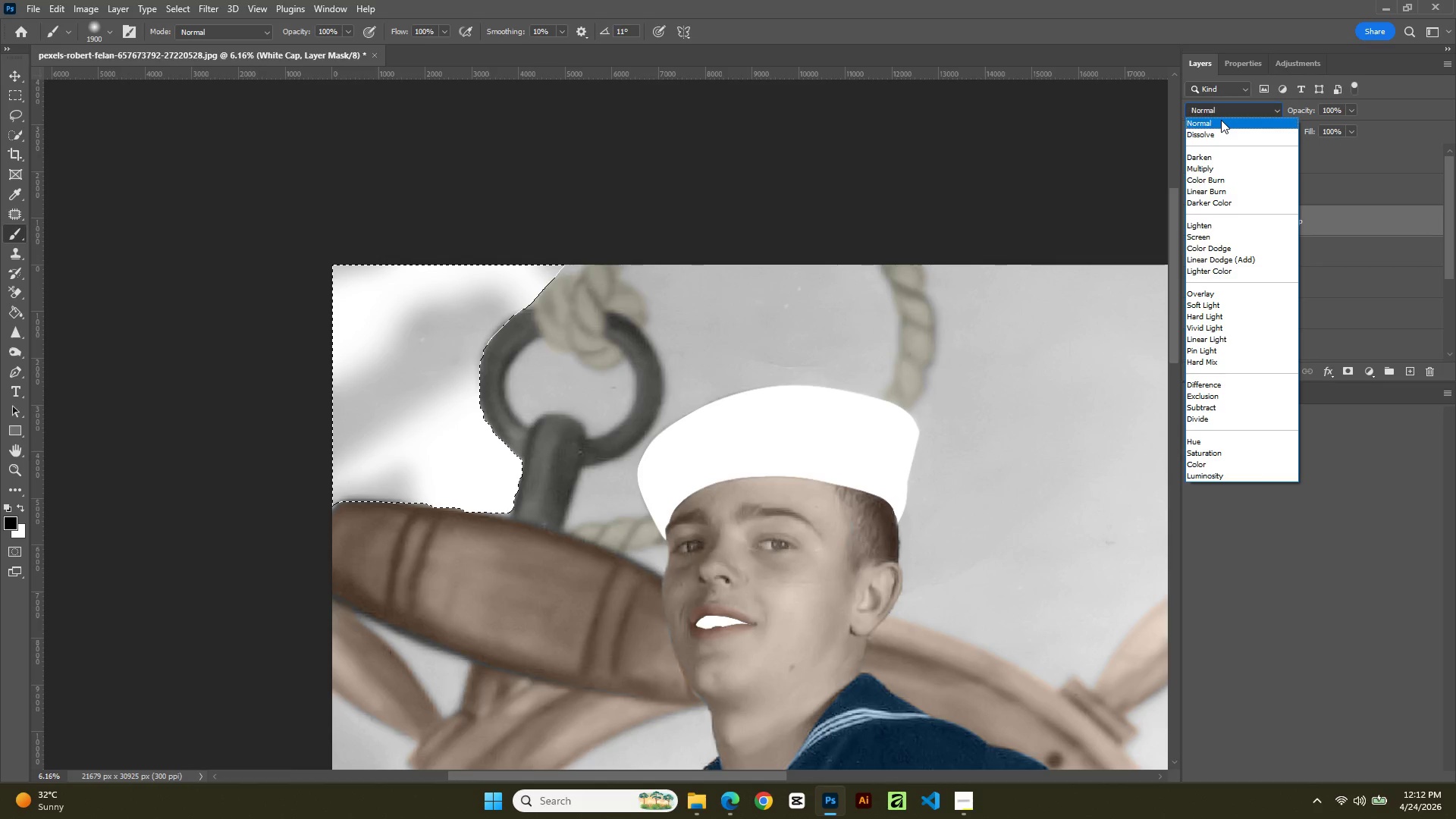 
left_click([1221, 120])
 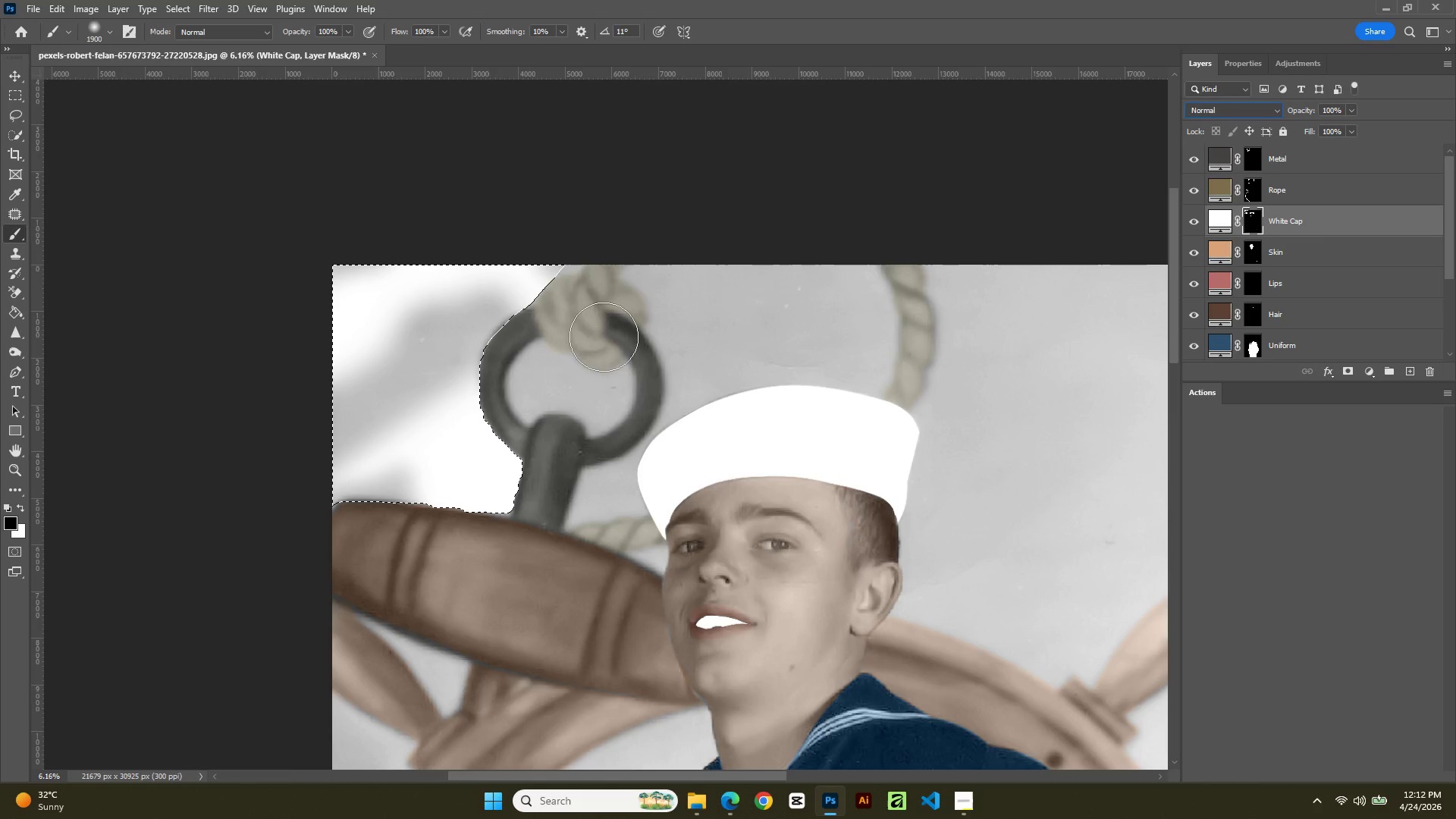 
left_click_drag(start_coordinate=[454, 327], to_coordinate=[337, 396])
 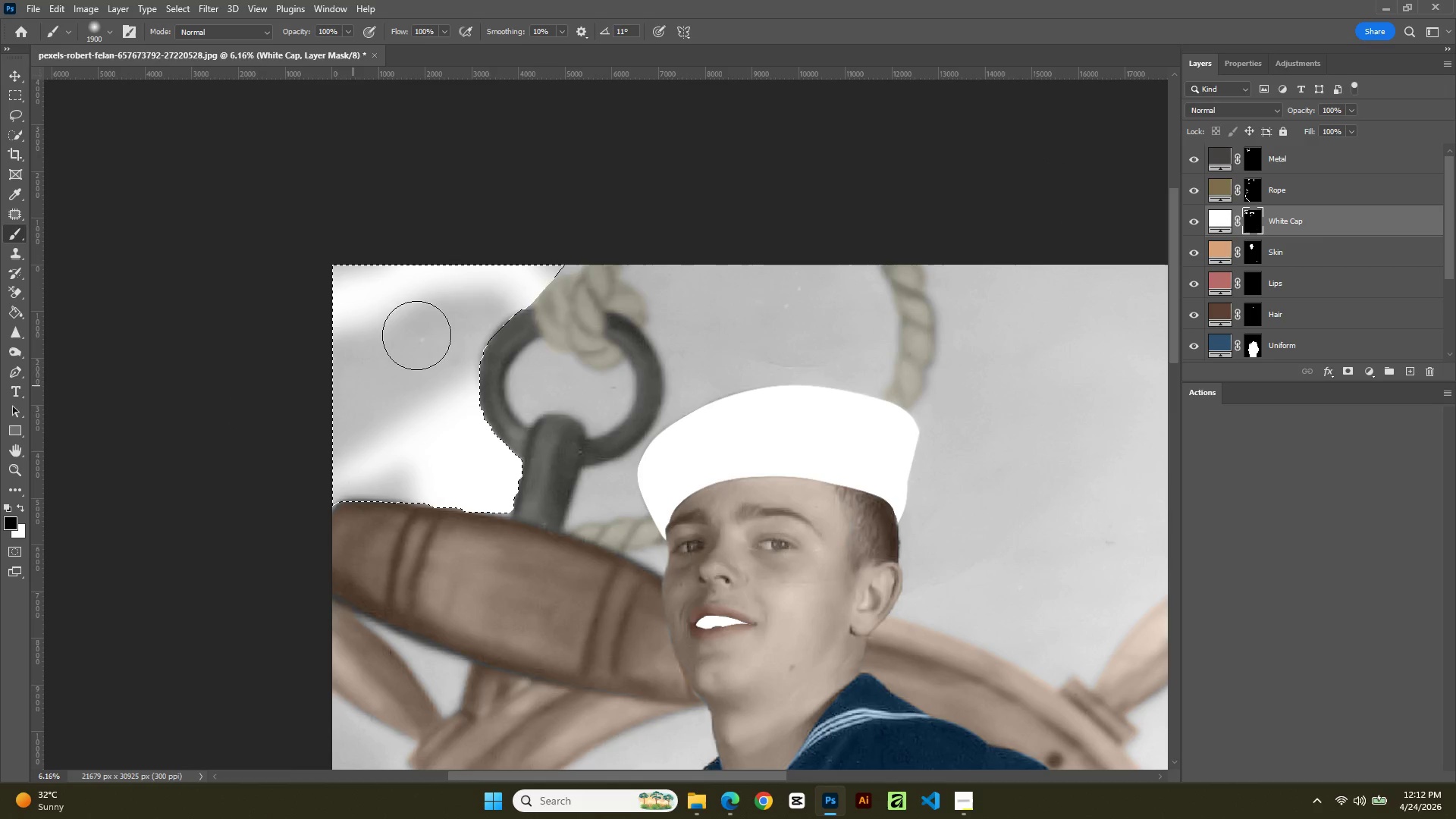 
left_click_drag(start_coordinate=[405, 344], to_coordinate=[412, 338])
 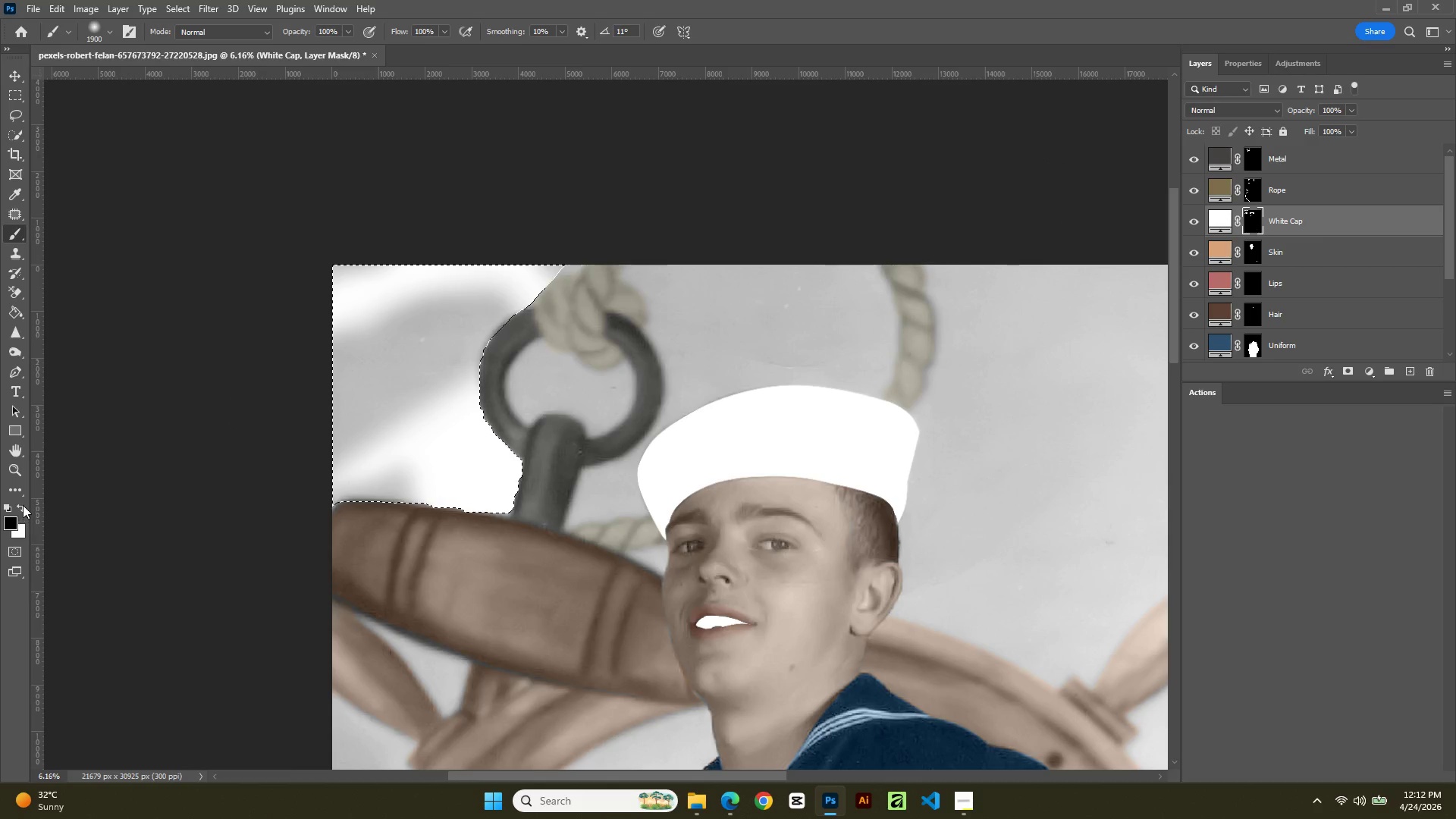 
left_click([23, 505])
 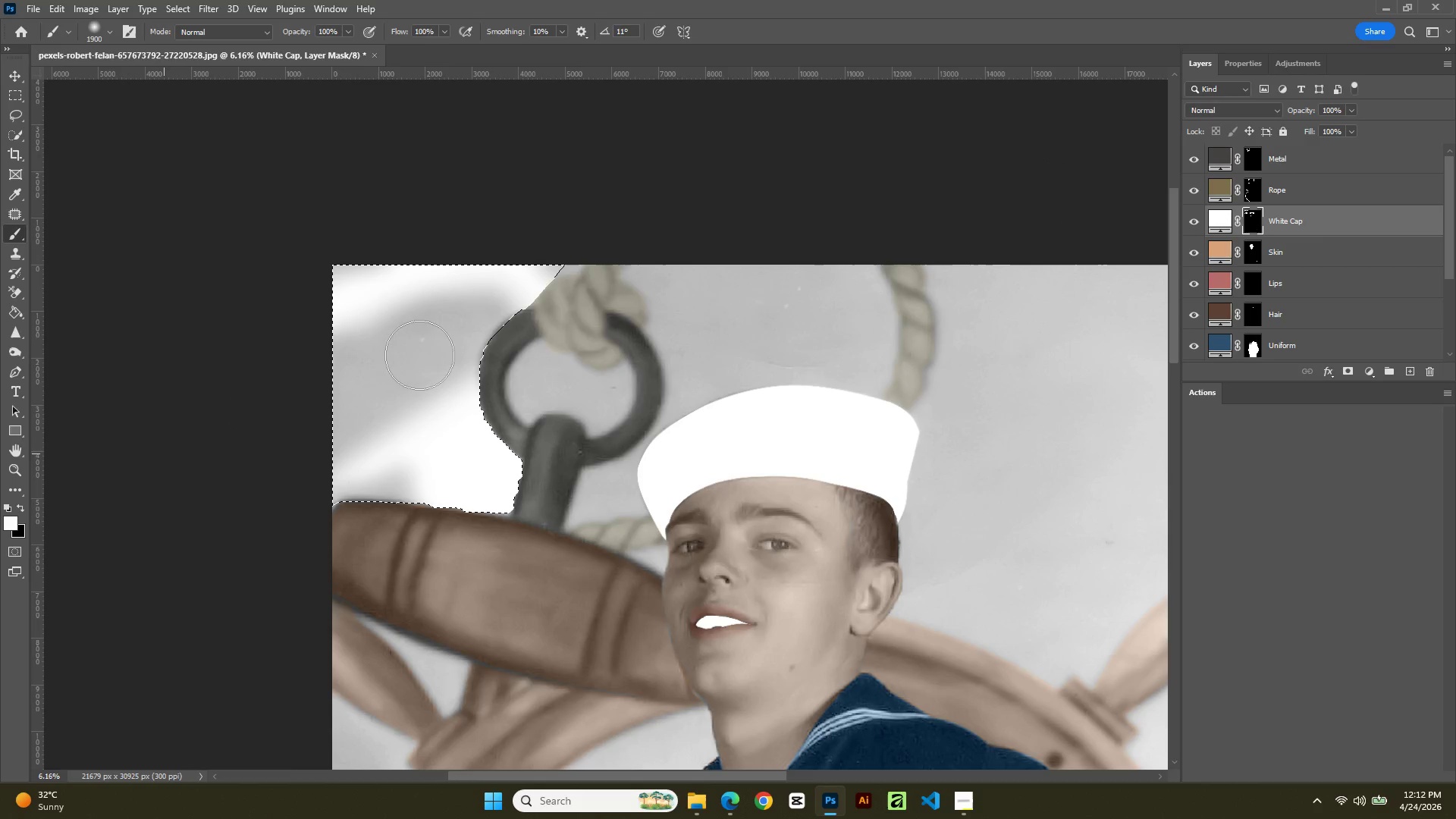 
left_click_drag(start_coordinate=[537, 294], to_coordinate=[441, 635])
 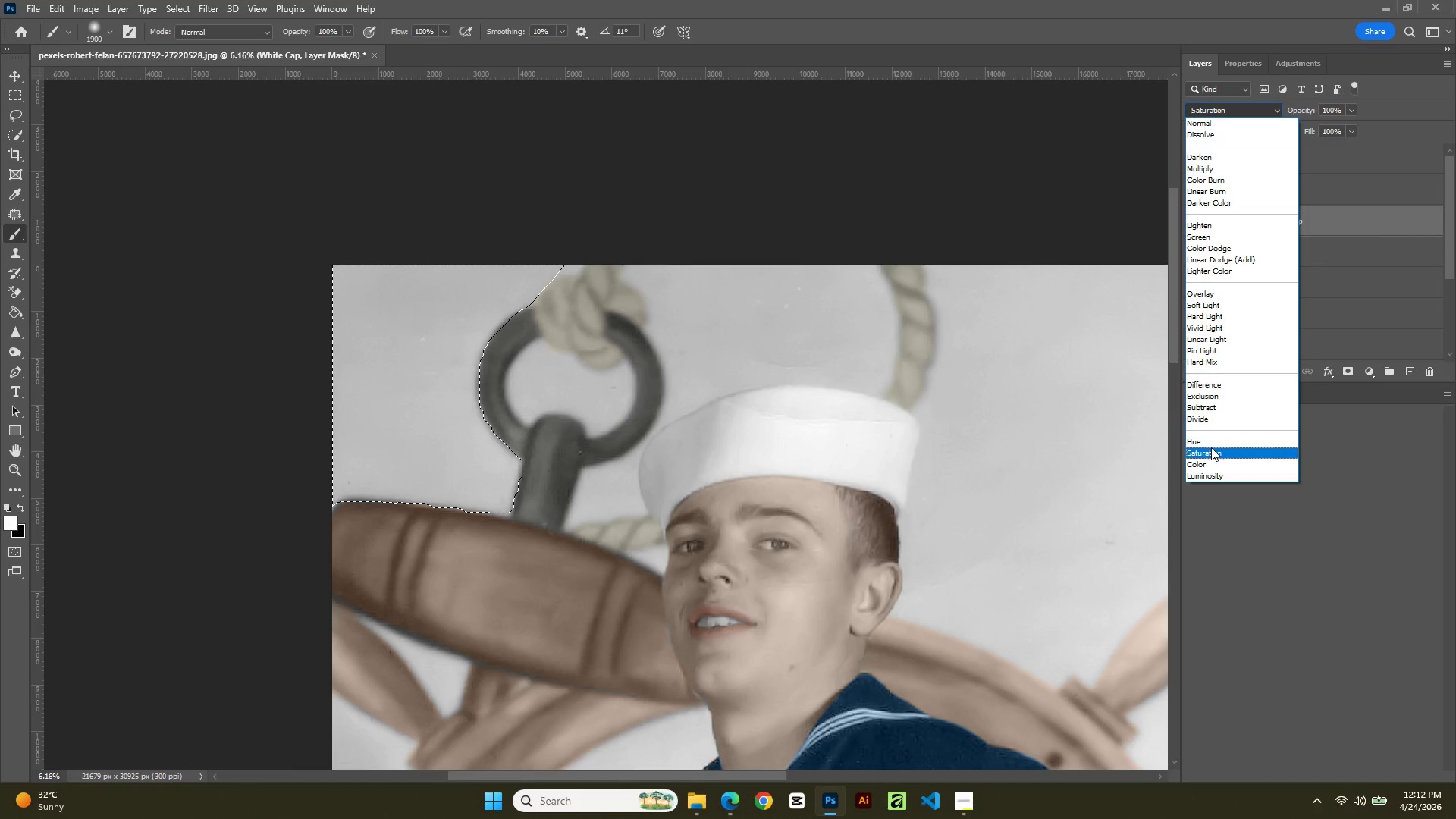 
left_click([1204, 460])
 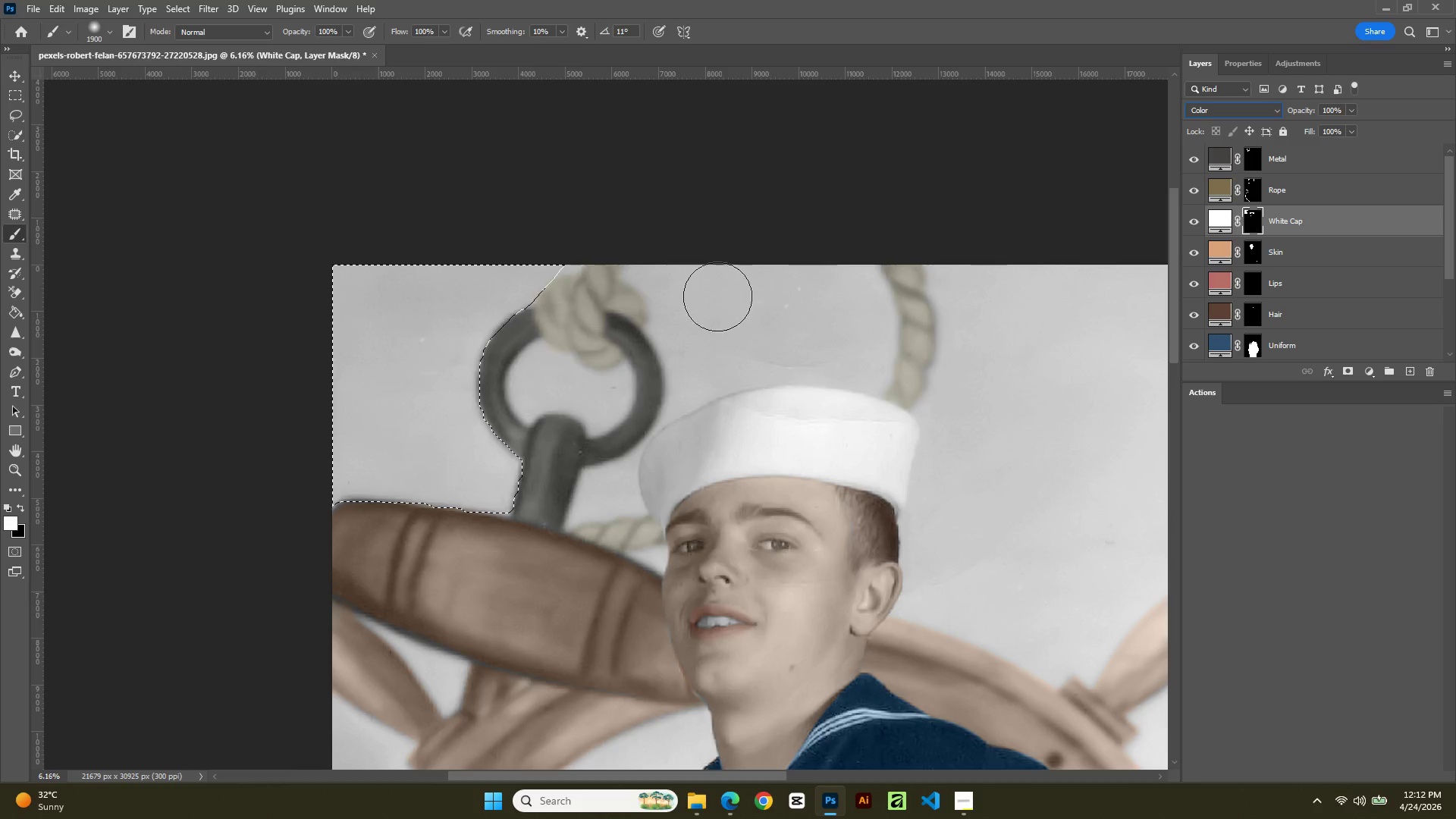 
wait(5.88)
 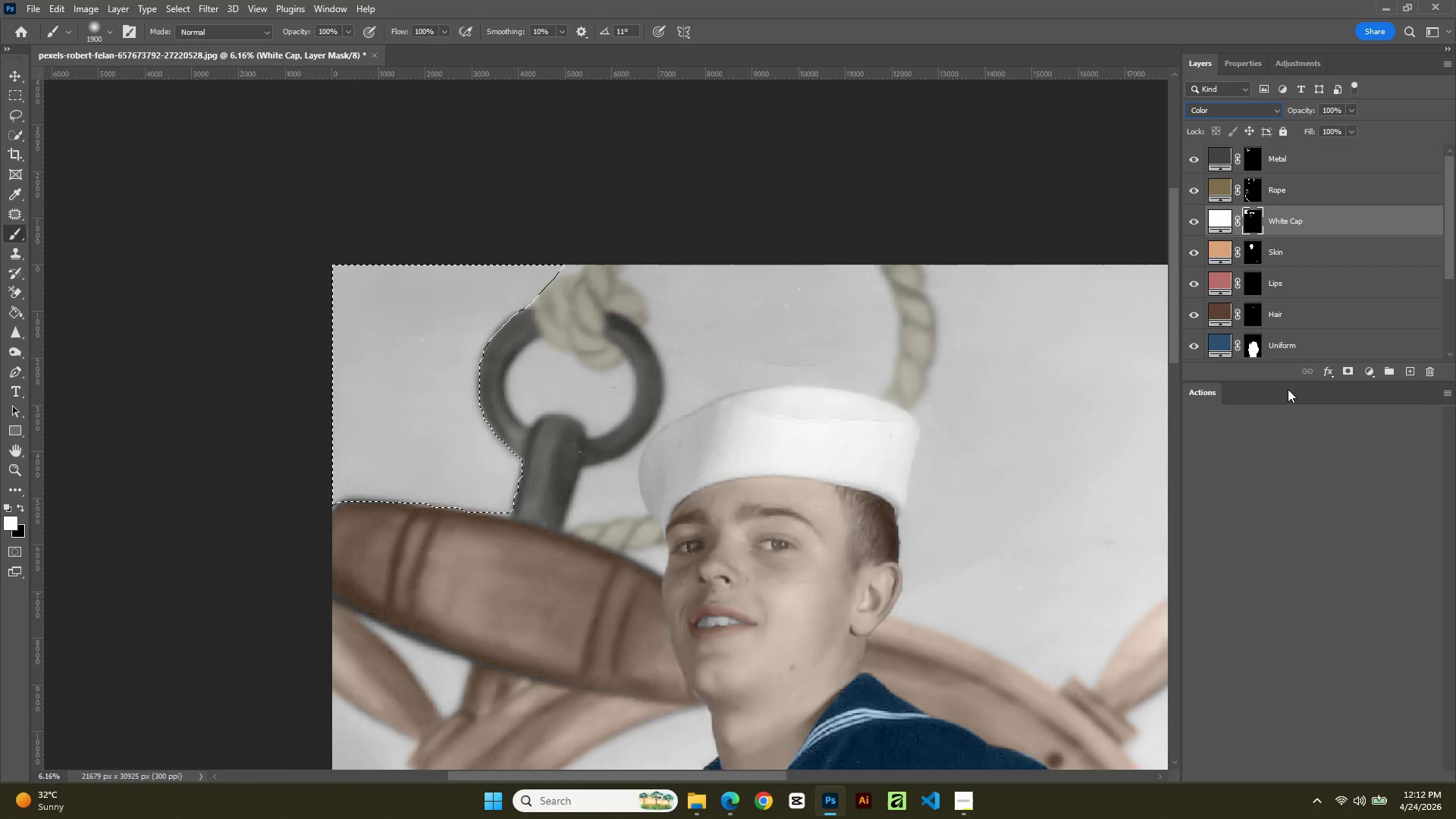 
left_click([20, 502])
 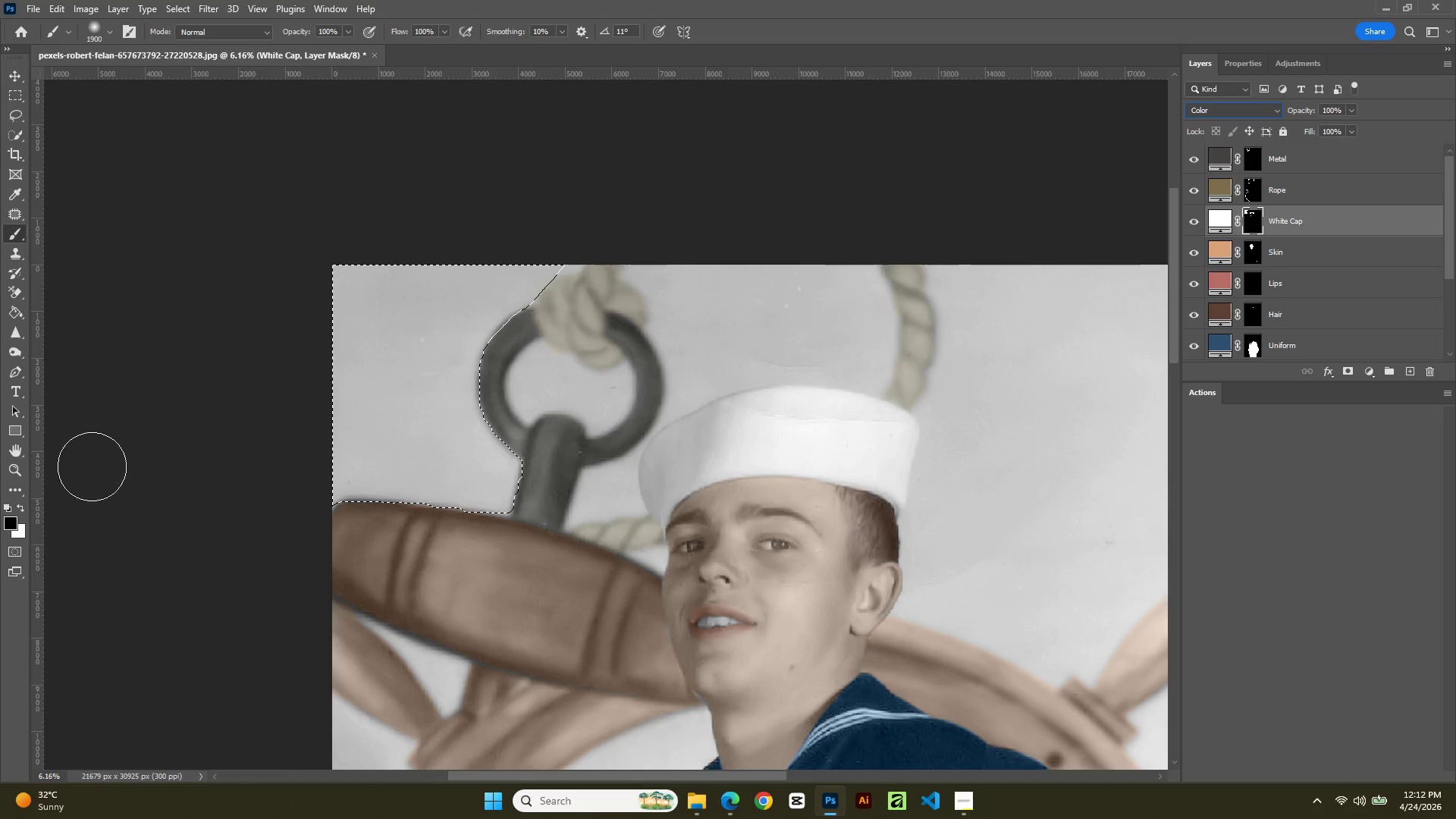 
left_click_drag(start_coordinate=[573, 187], to_coordinate=[498, 502])
 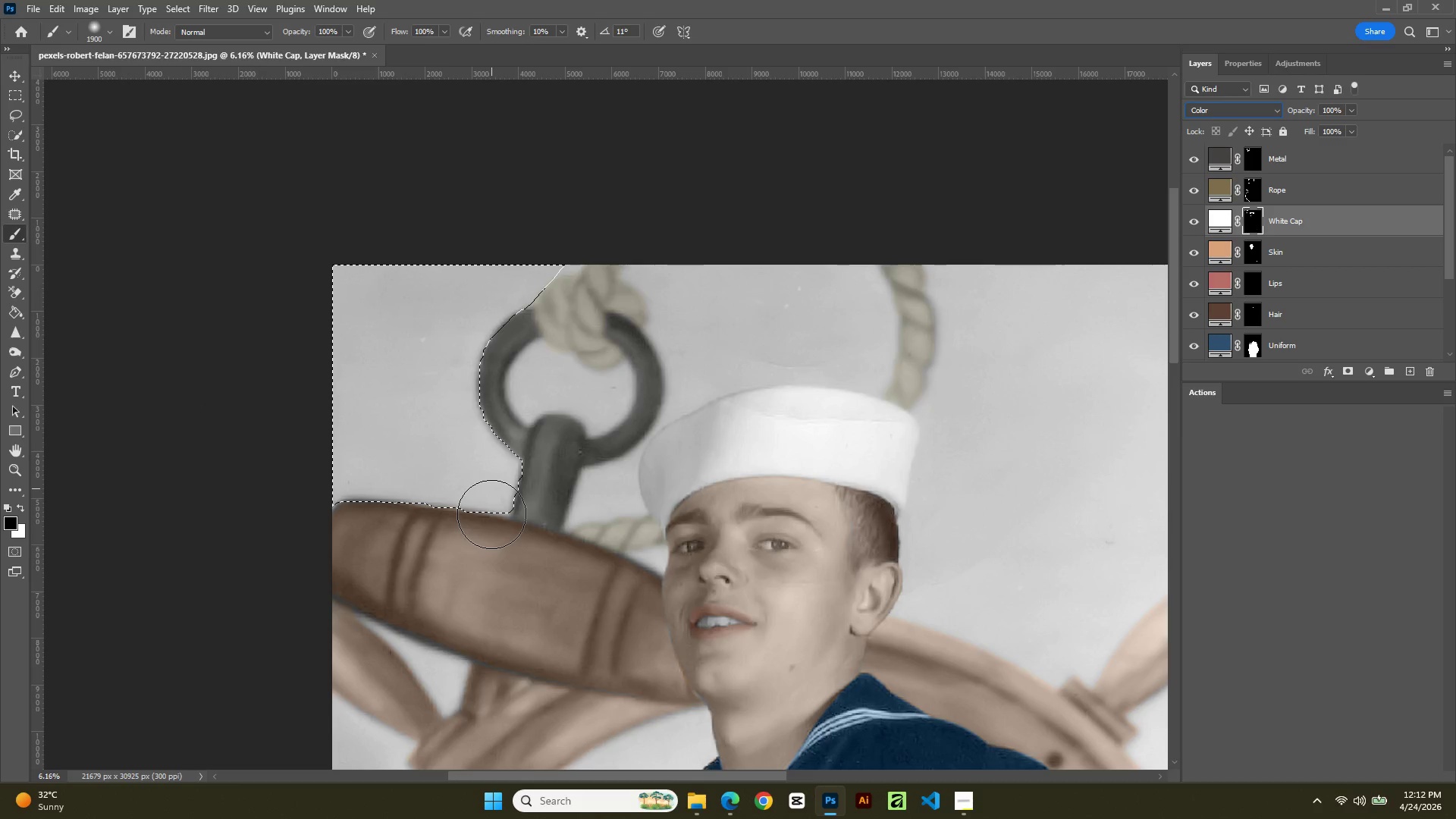 
key(BracketRight)
 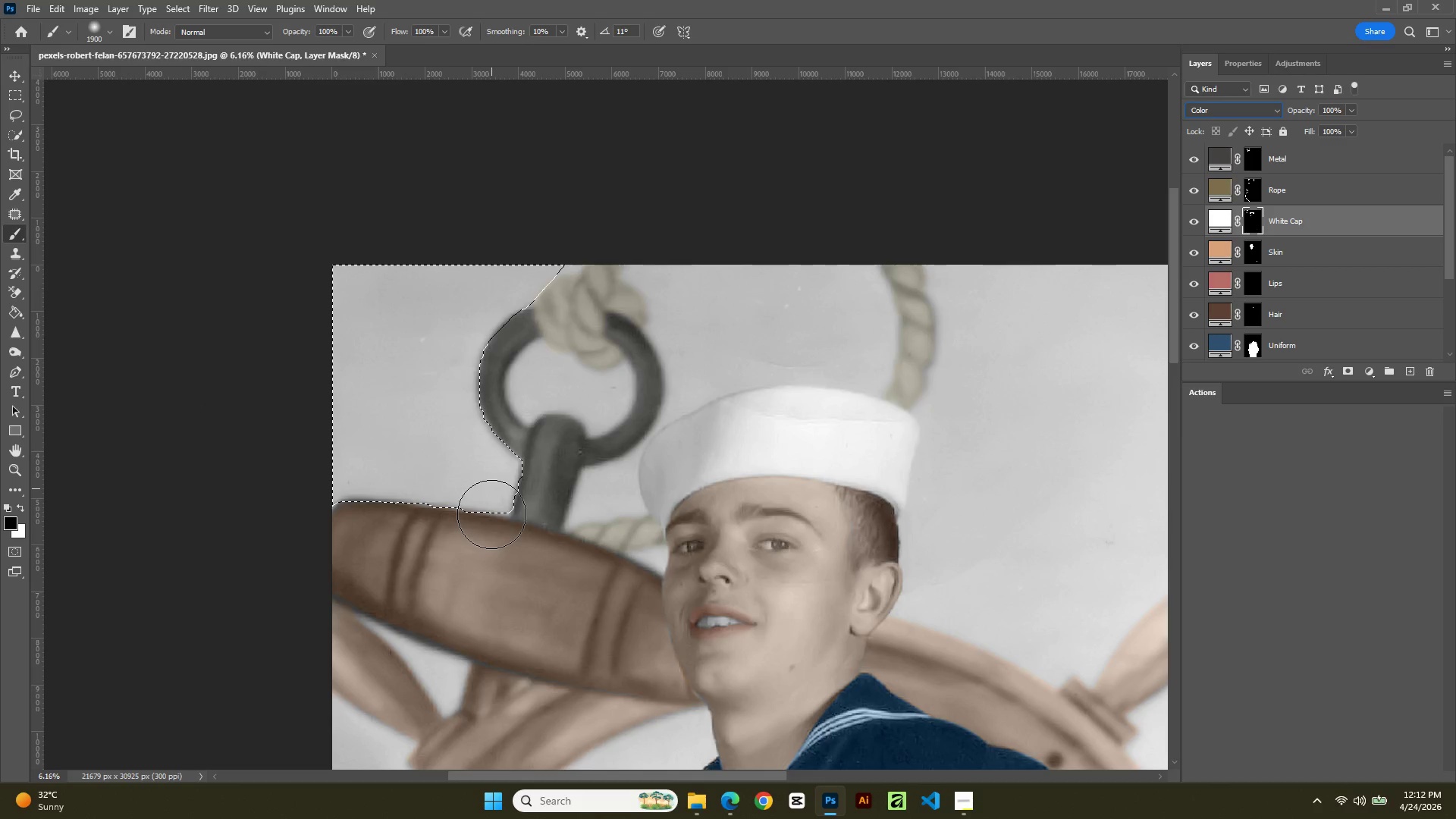 
key(BracketRight)
 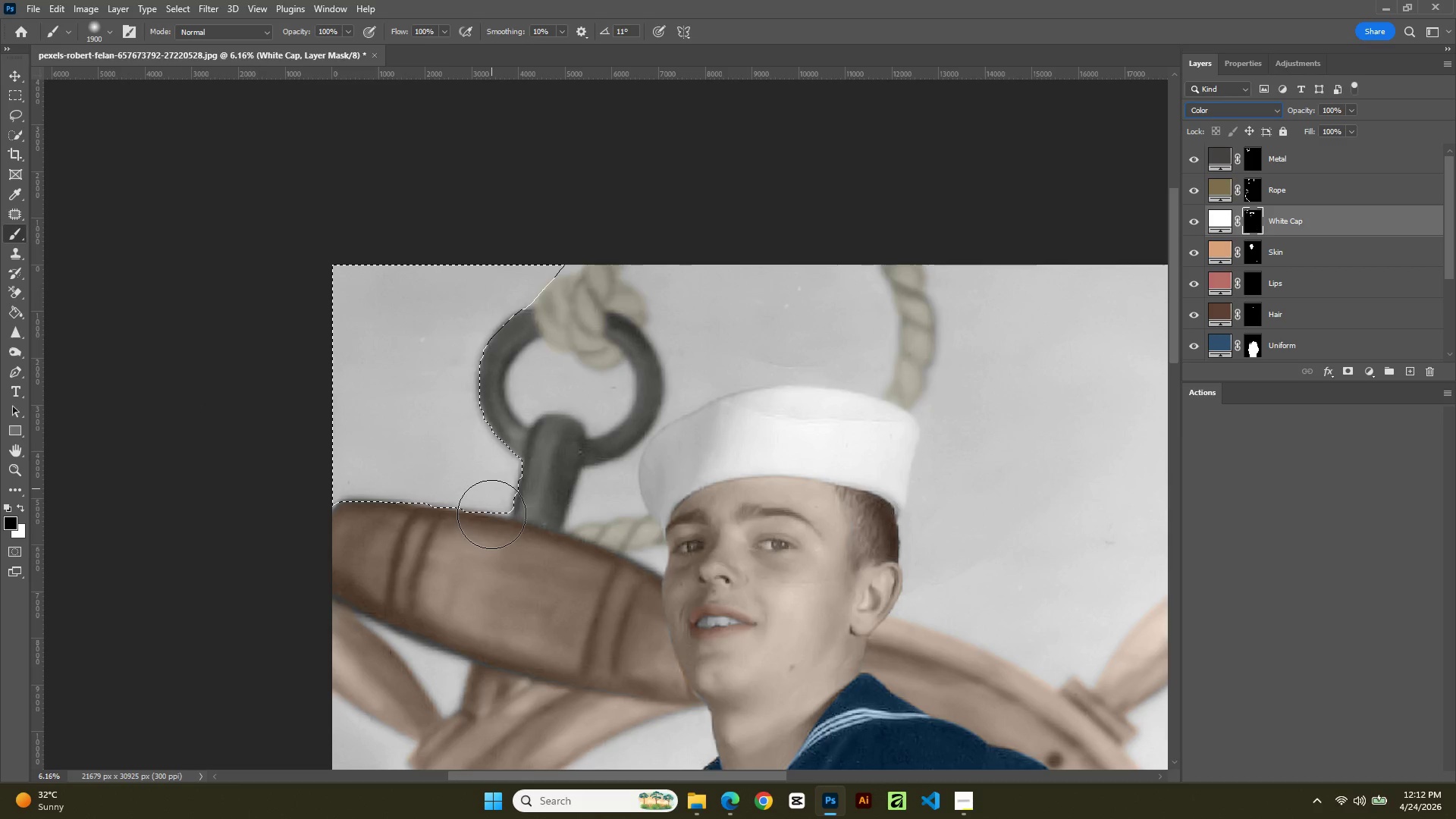 
key(BracketRight)
 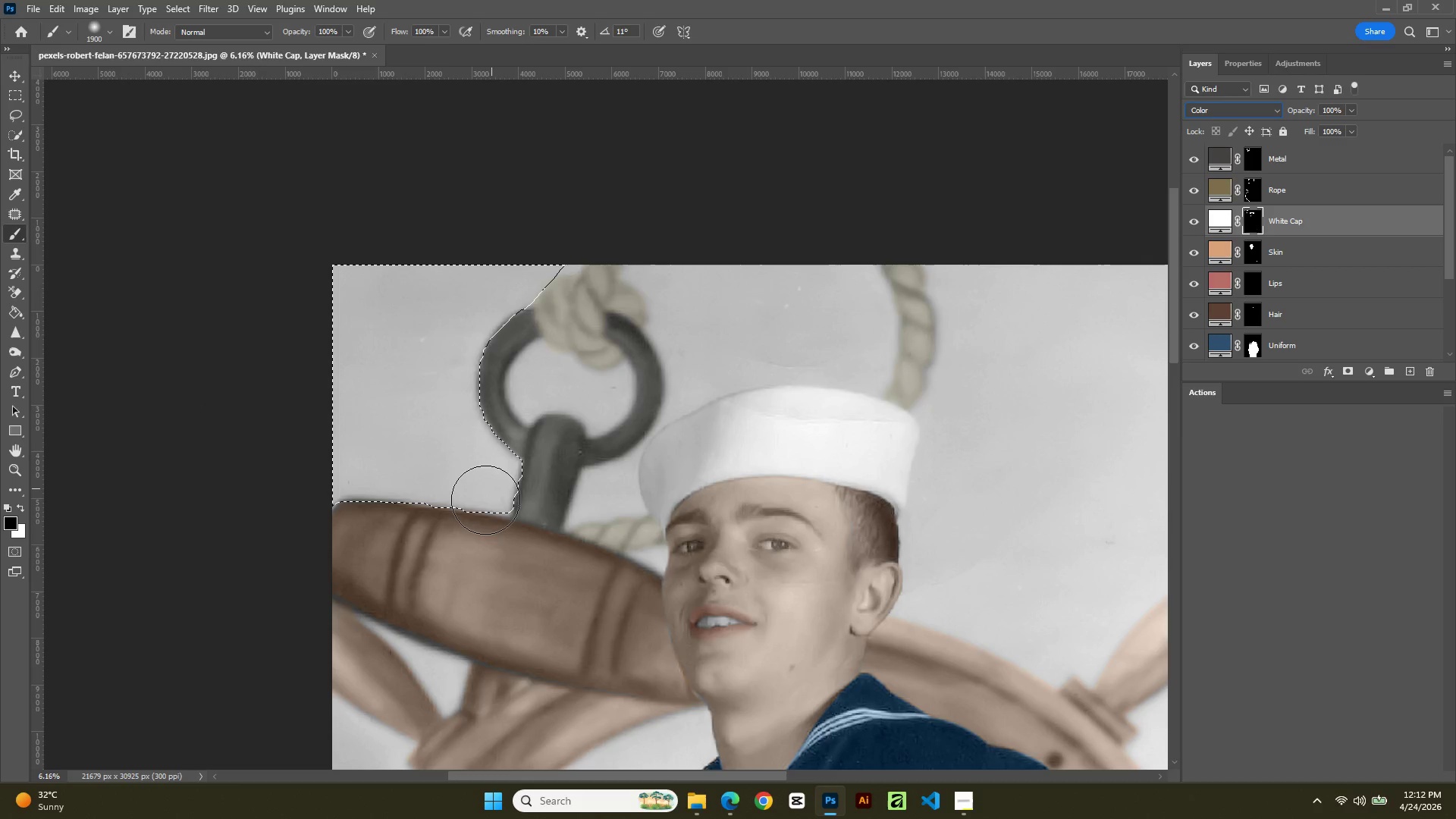 
key(BracketRight)
 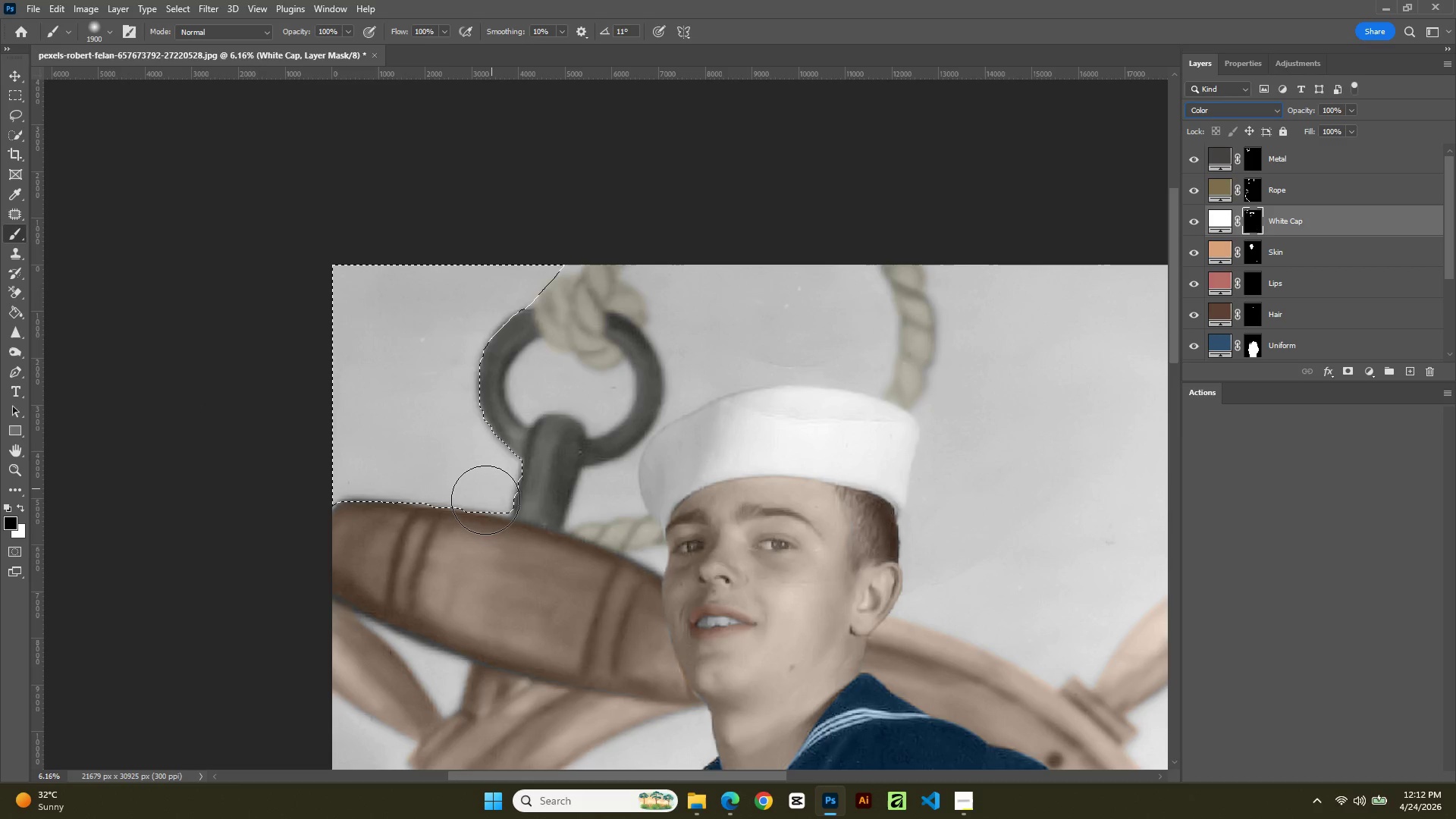 
key(BracketRight)
 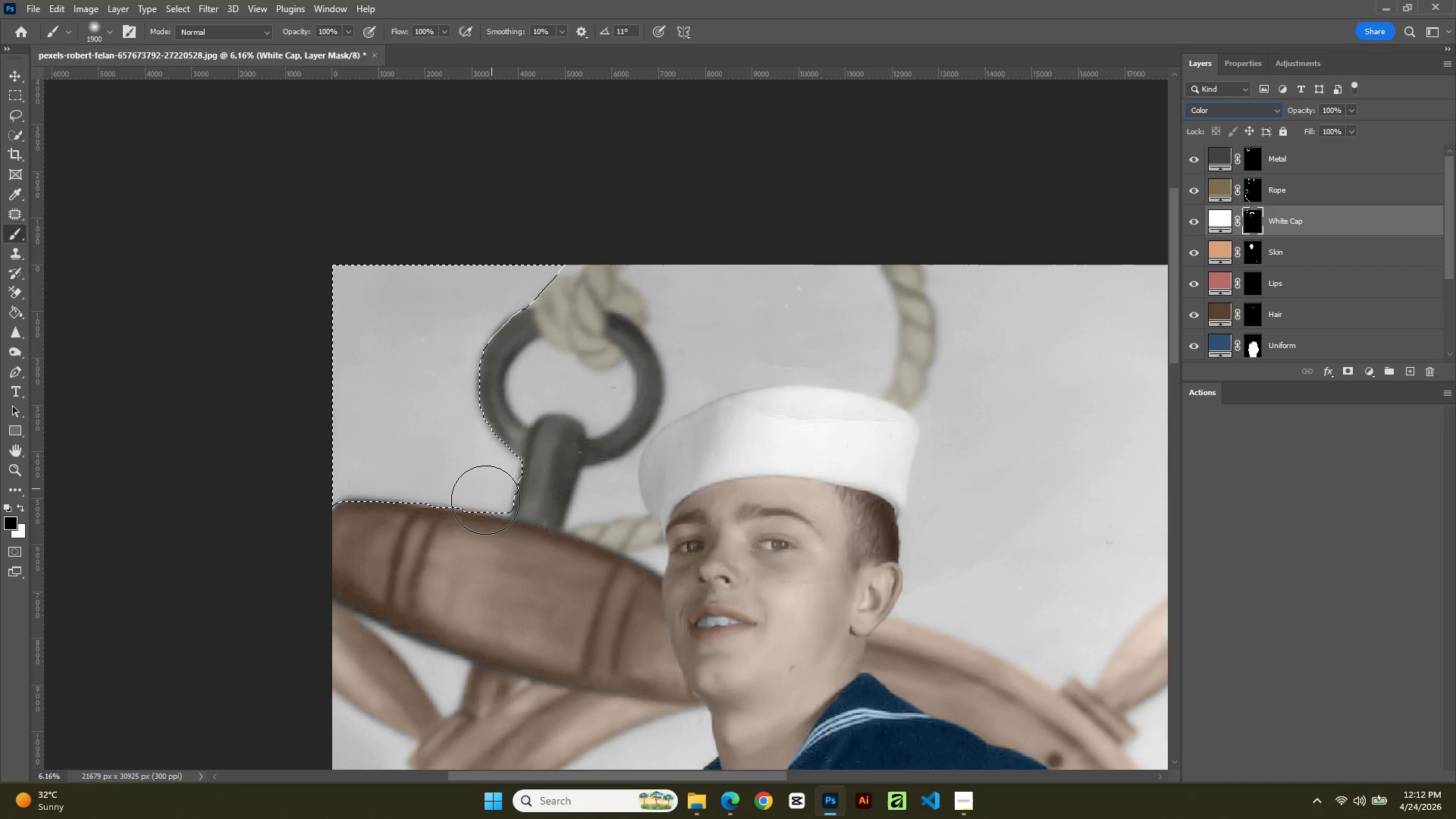 
key(BracketRight)
 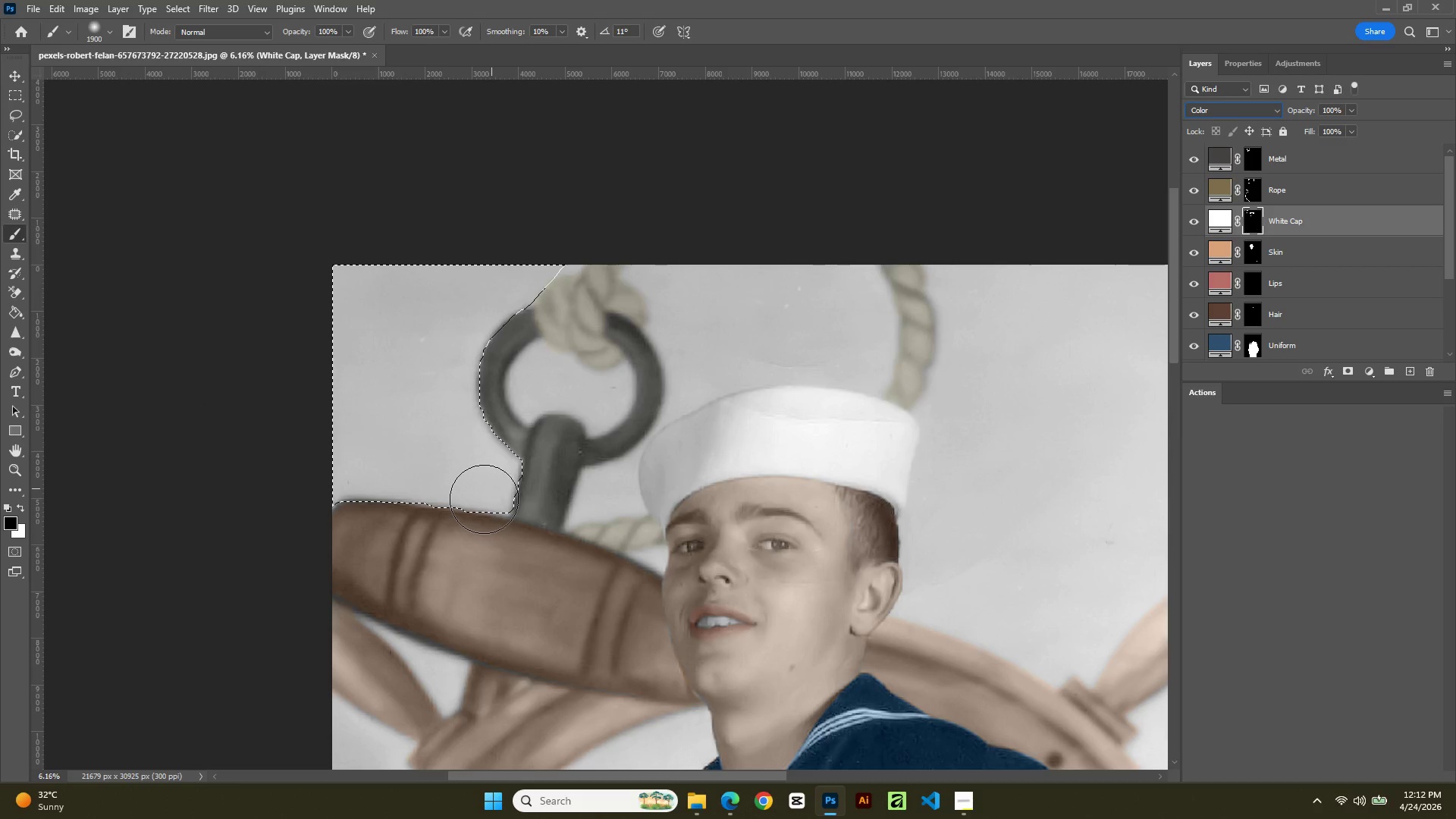 
key(BracketRight)
 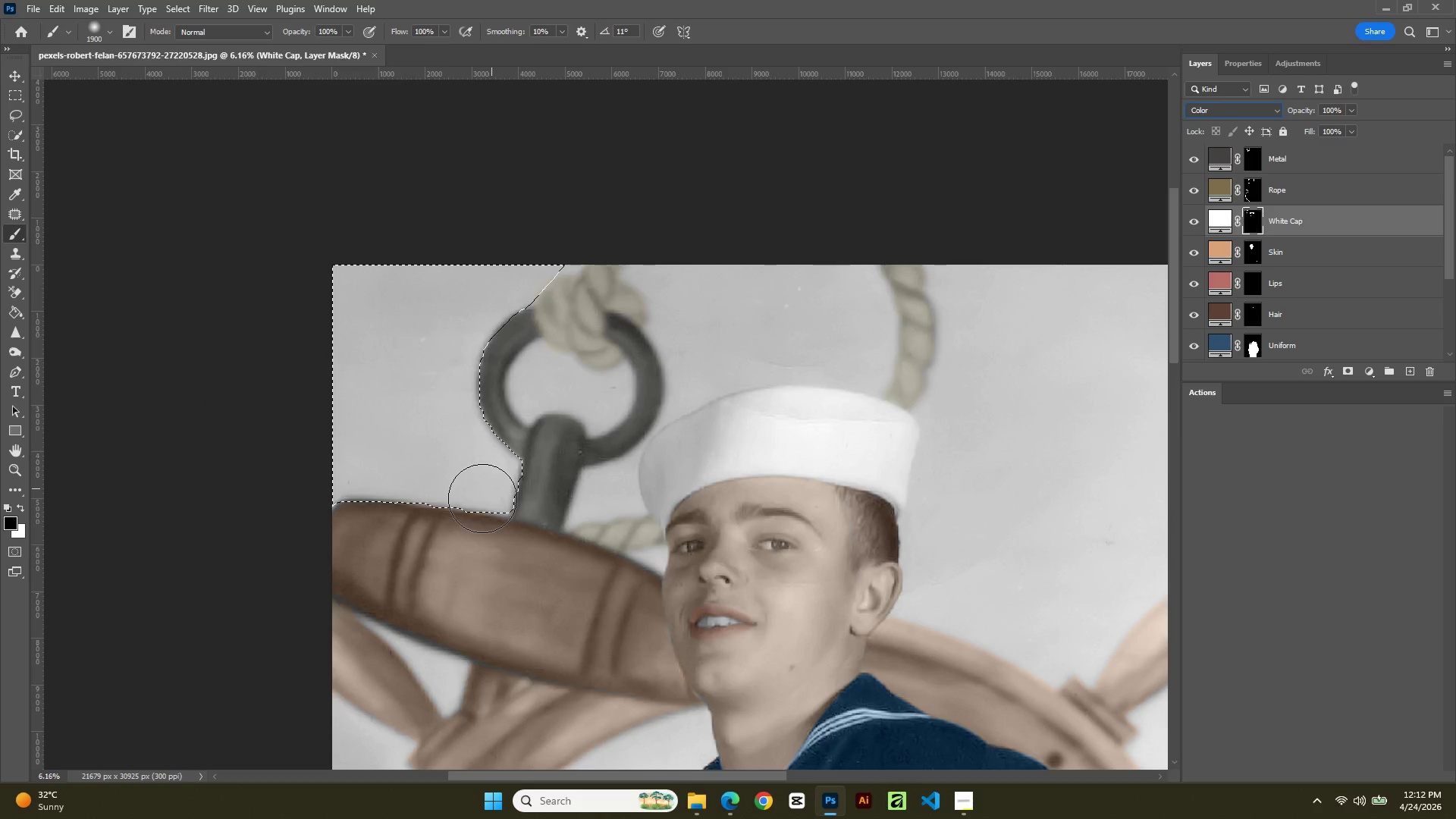 
hold_key(key=BracketRight, duration=0.58)
 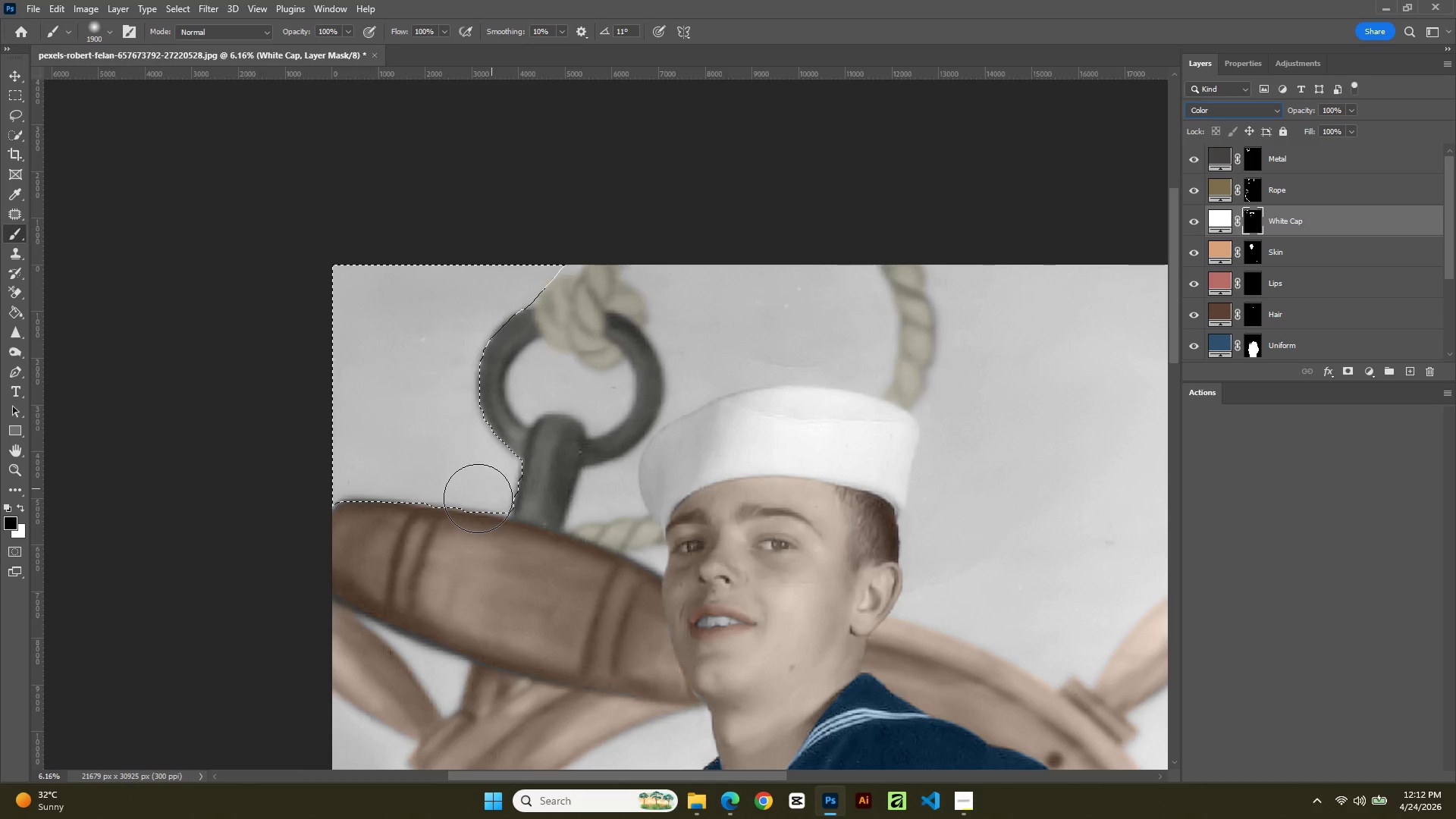 
hold_key(key=BracketRight, duration=0.7)
 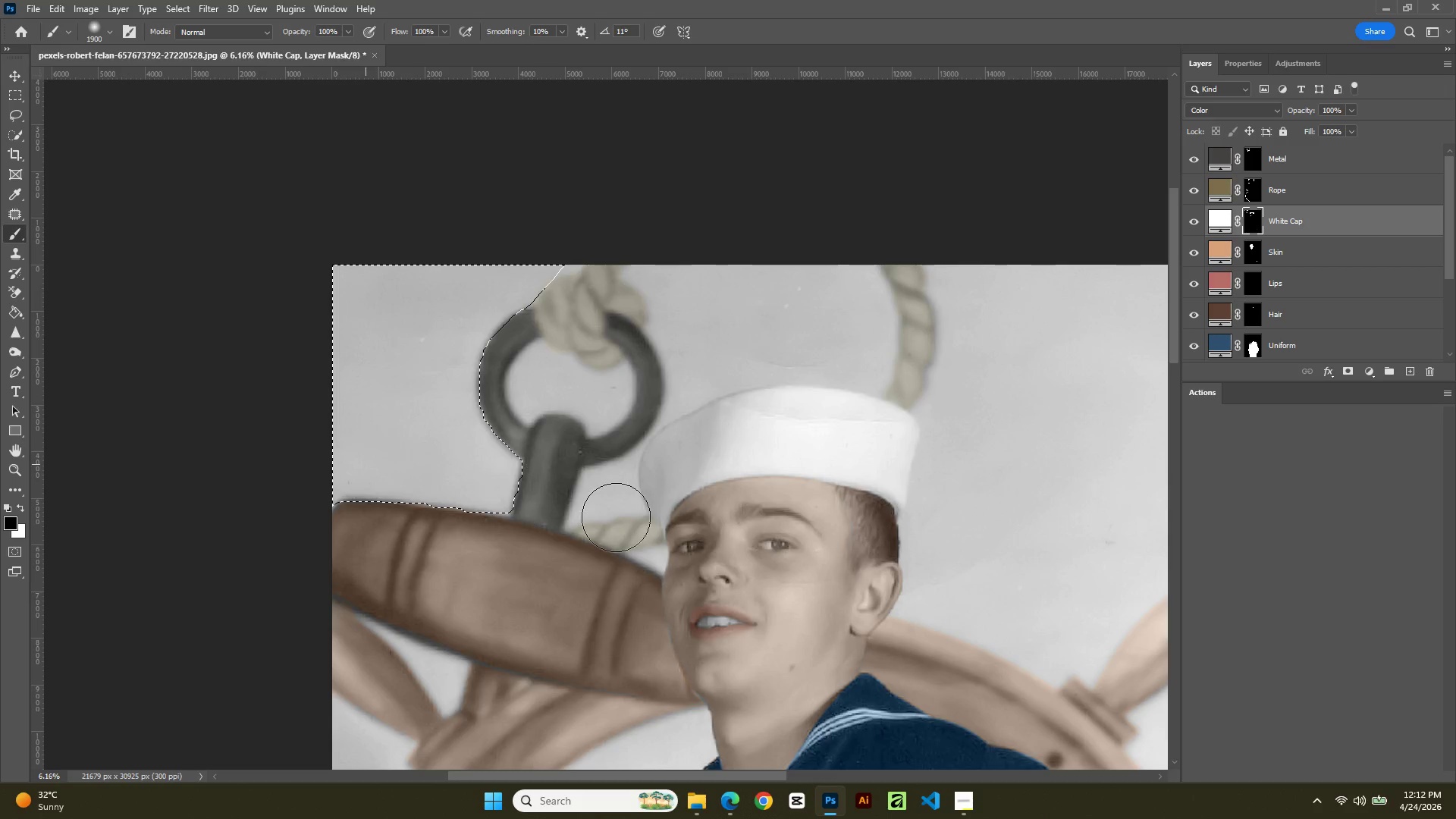 
left_click_drag(start_coordinate=[480, 474], to_coordinate=[167, 285])
 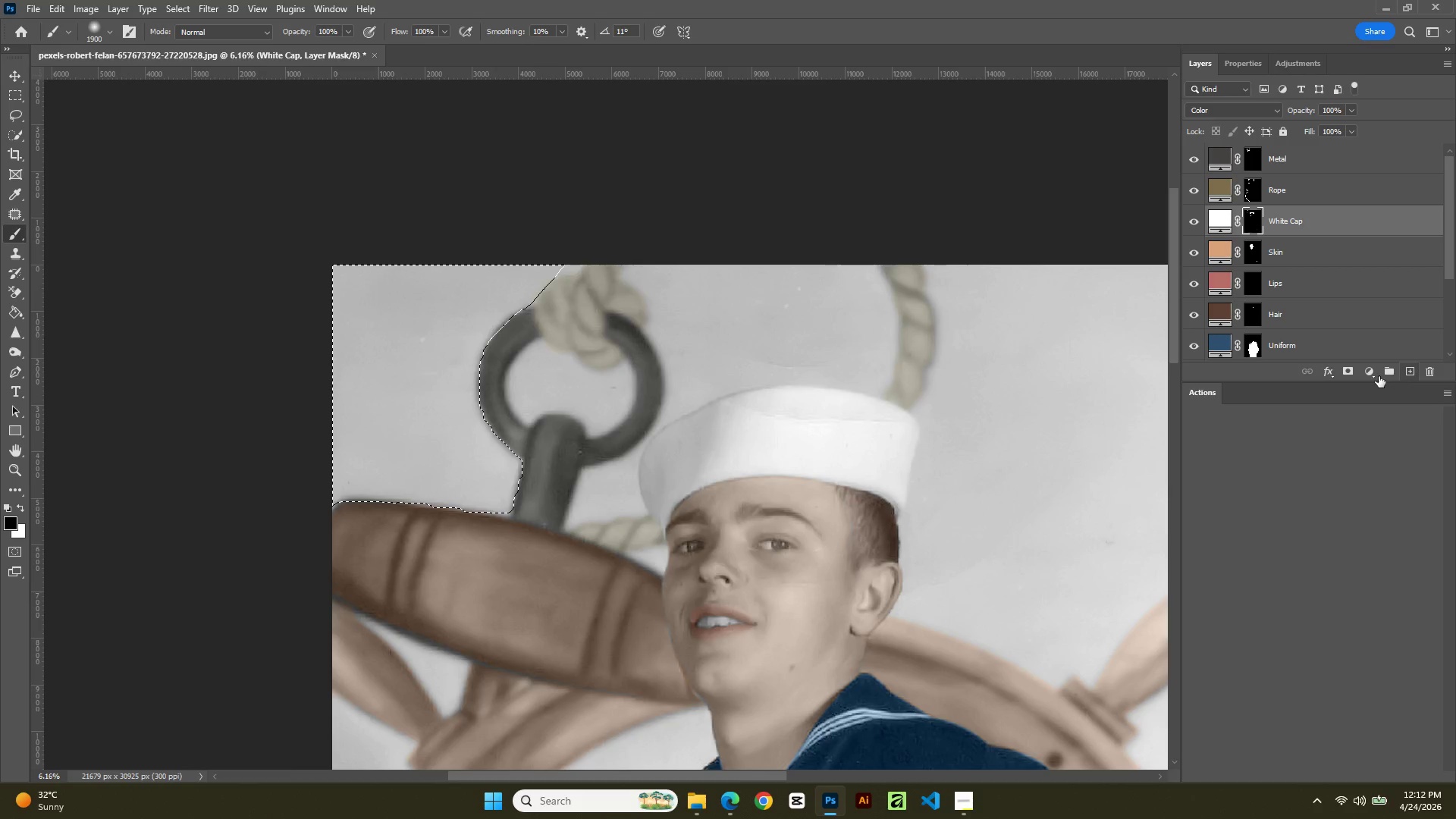 
left_click([1372, 371])
 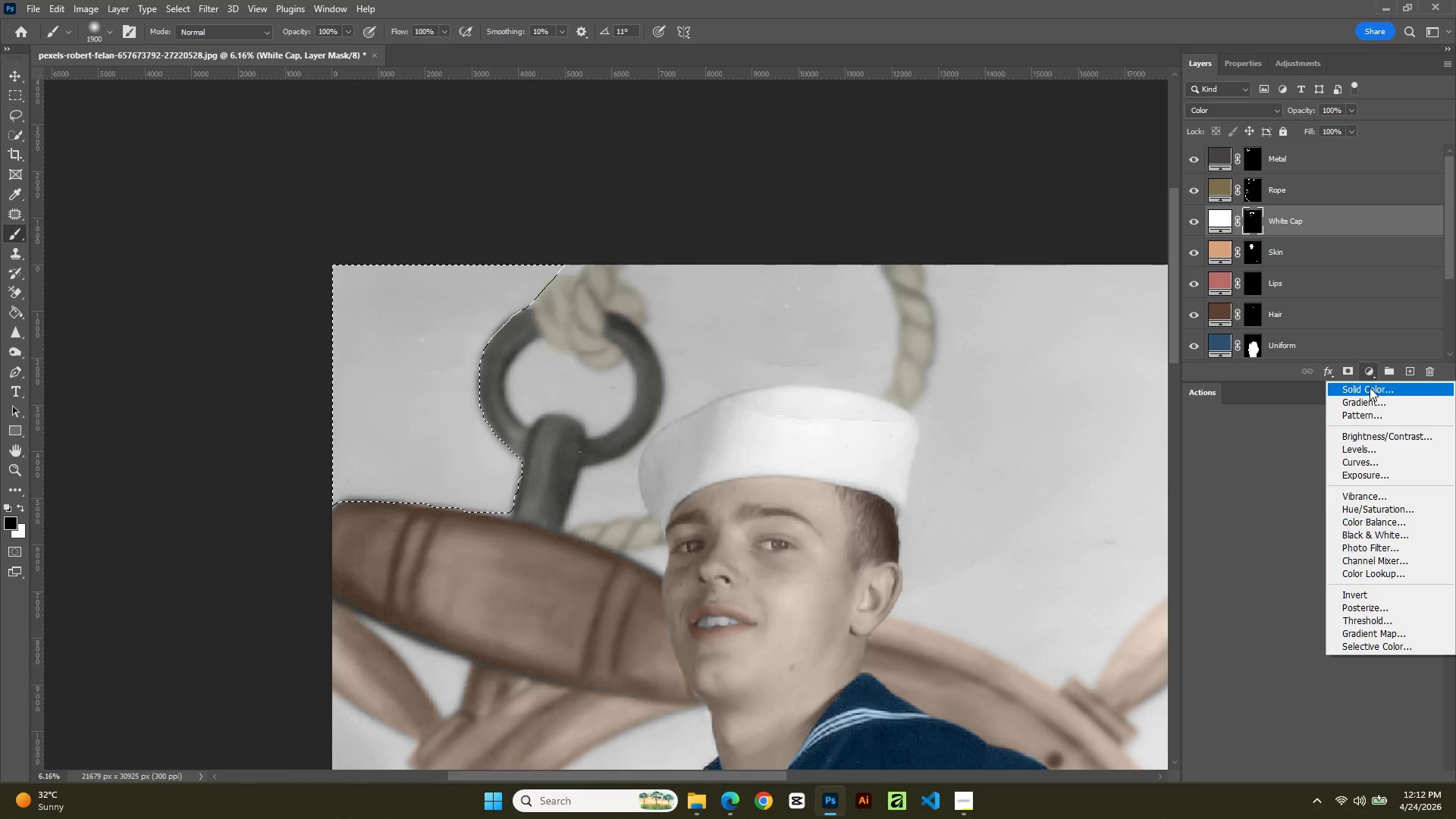 
left_click([1370, 389])
 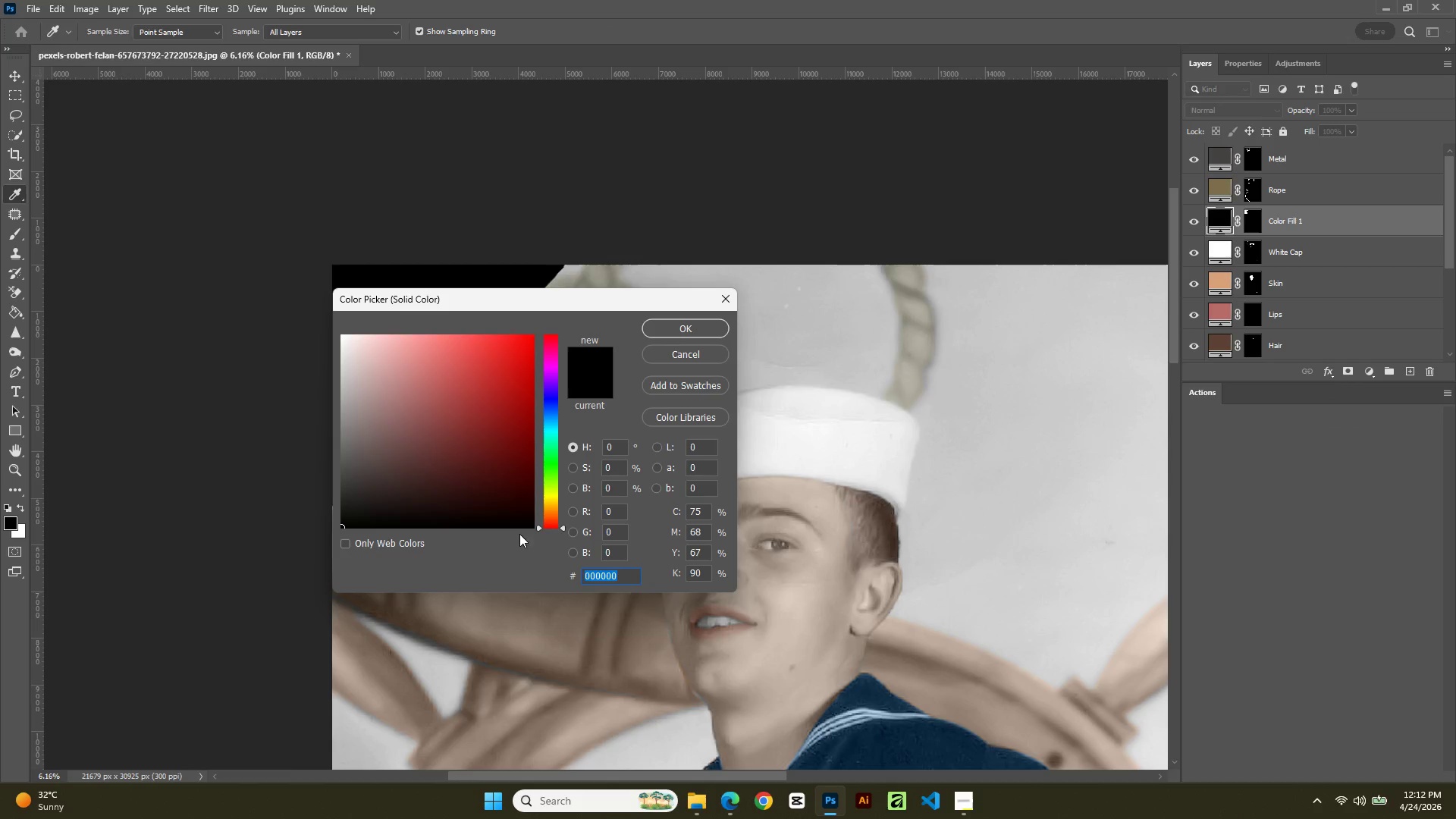 
left_click_drag(start_coordinate=[369, 517], to_coordinate=[318, 284])
 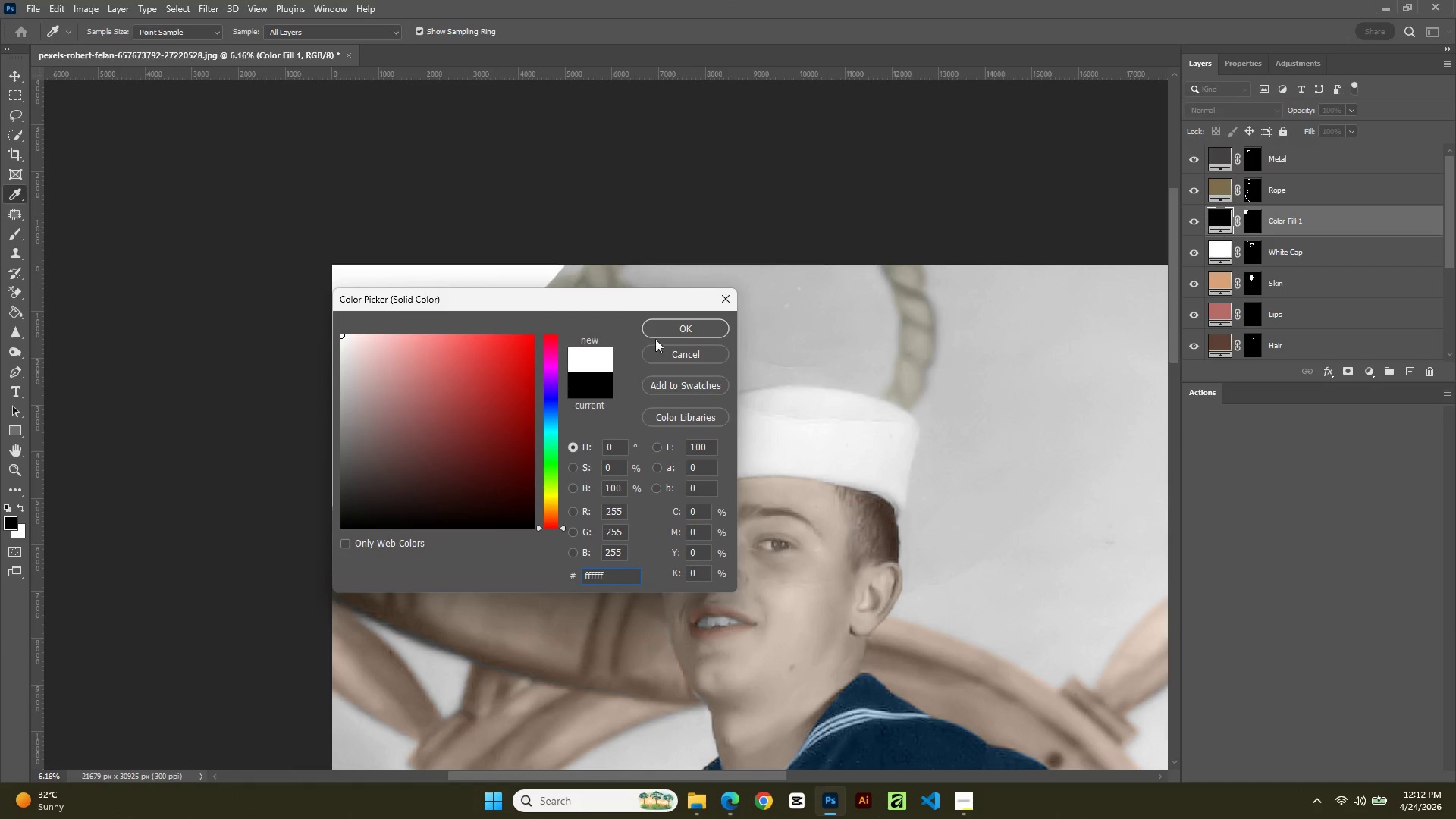 
left_click([664, 328])
 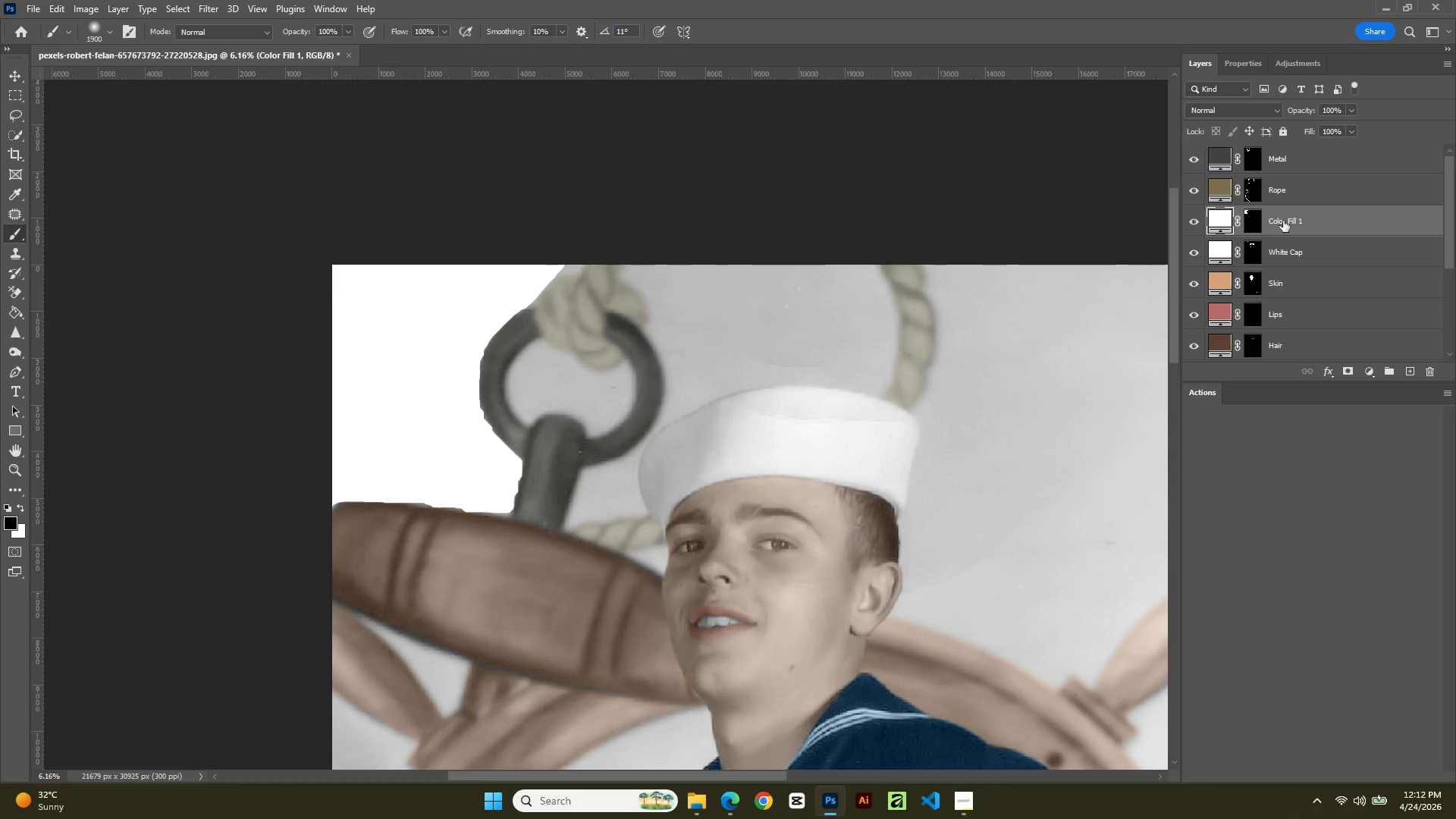 
double_click([1306, 224])
 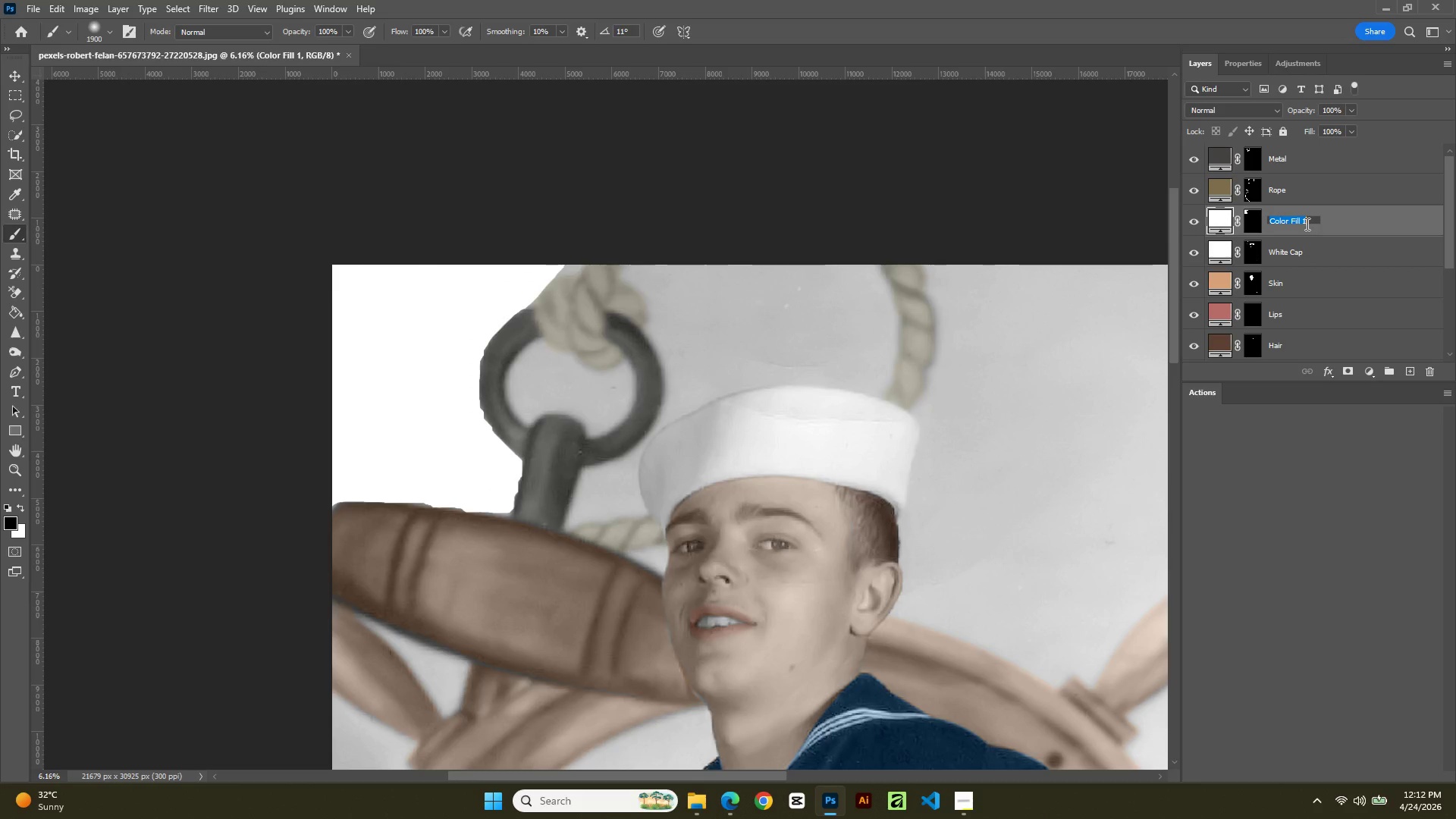 
type(Whitw background)
 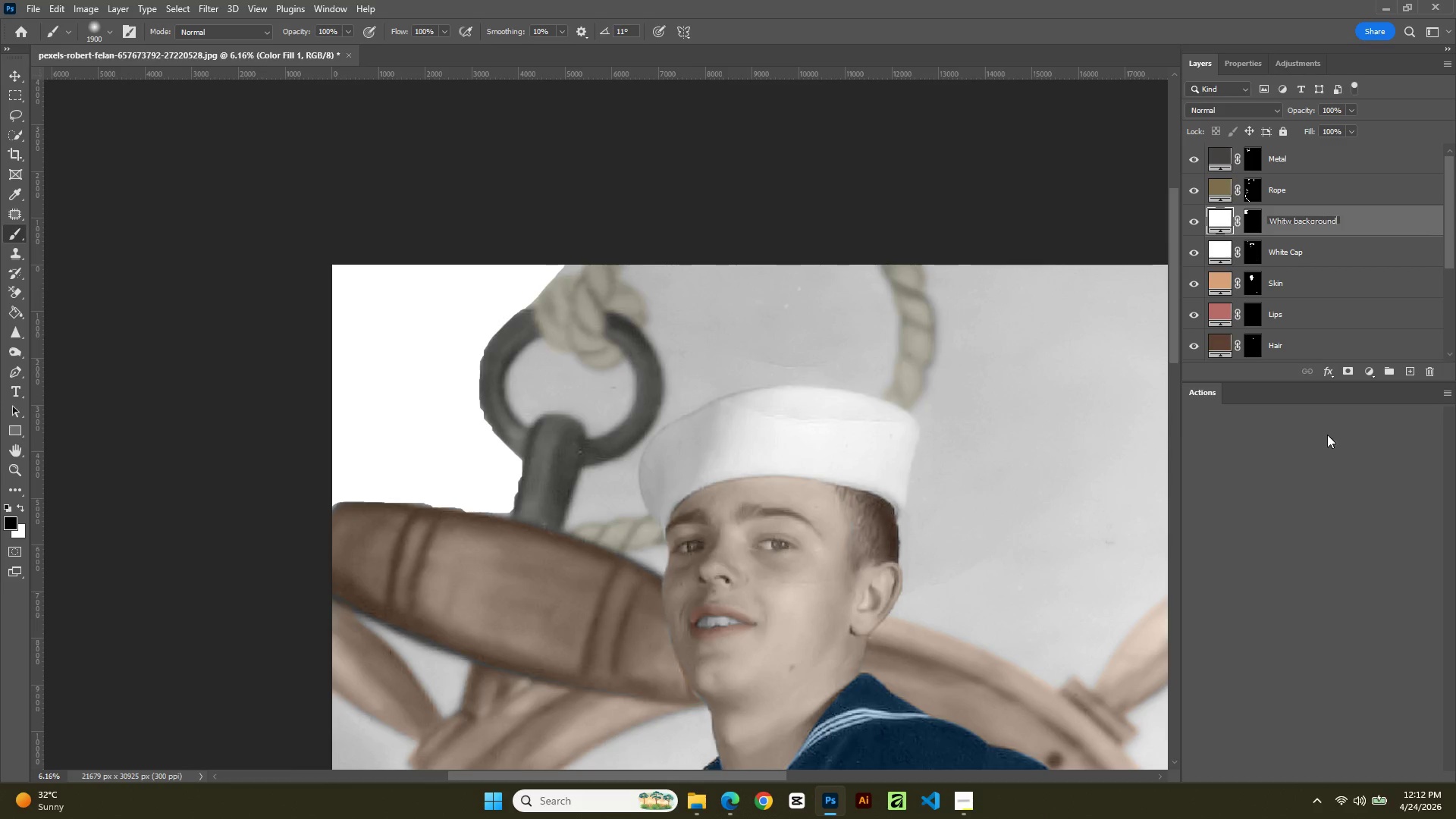 
left_click([1330, 445])
 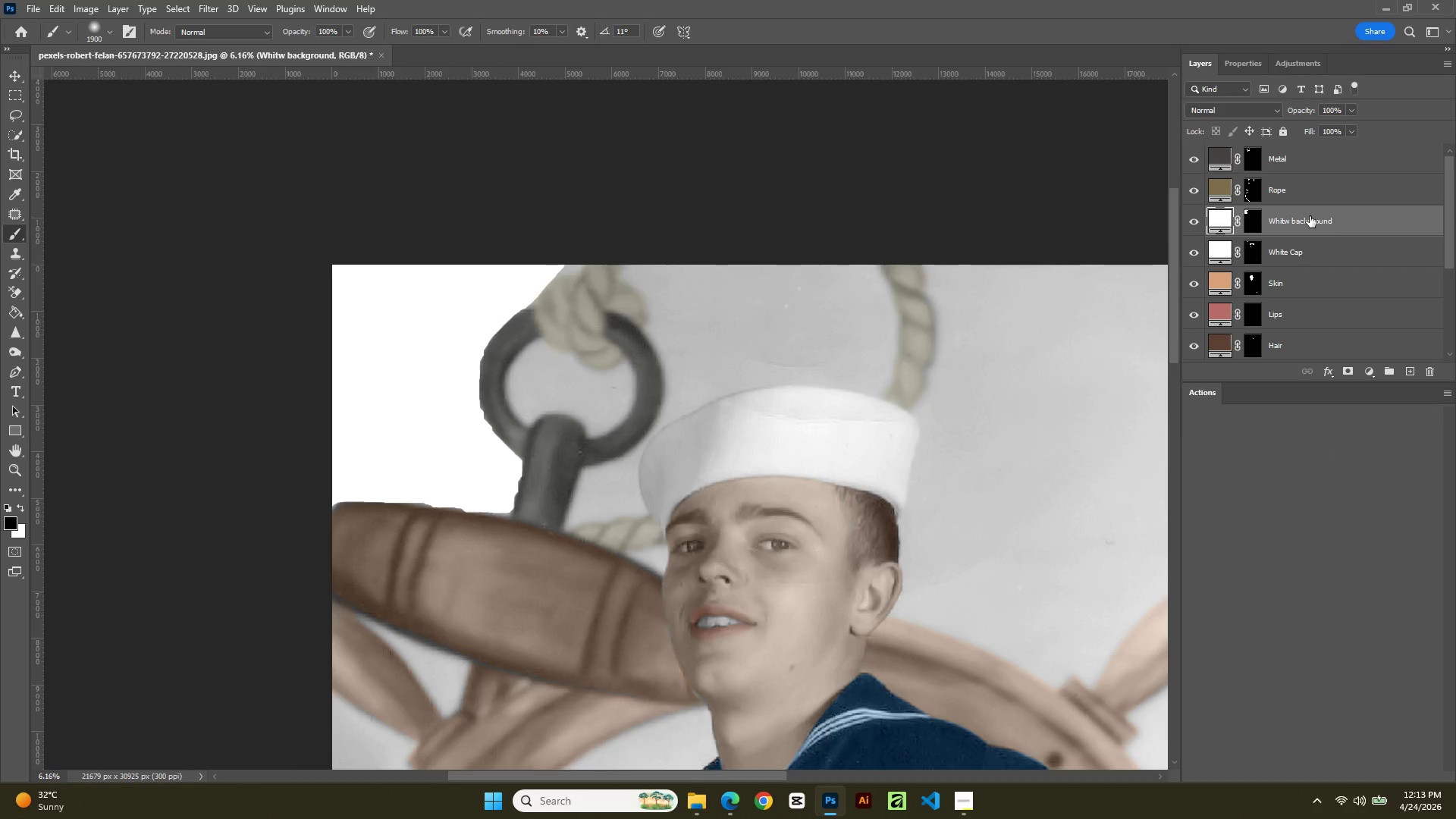 
double_click([1310, 216])
 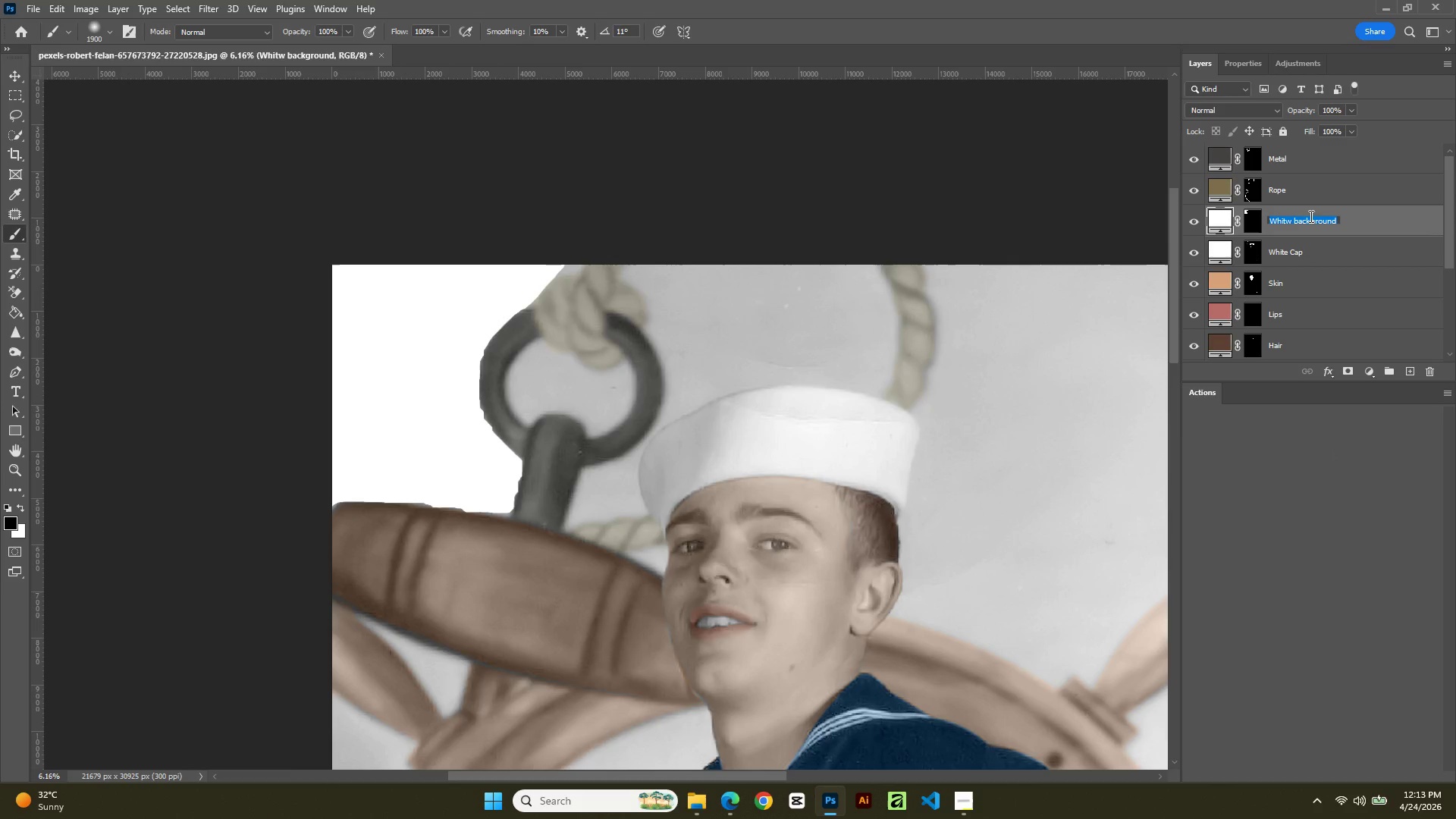 
hold_key(key=ArrowLeft, duration=0.61)
 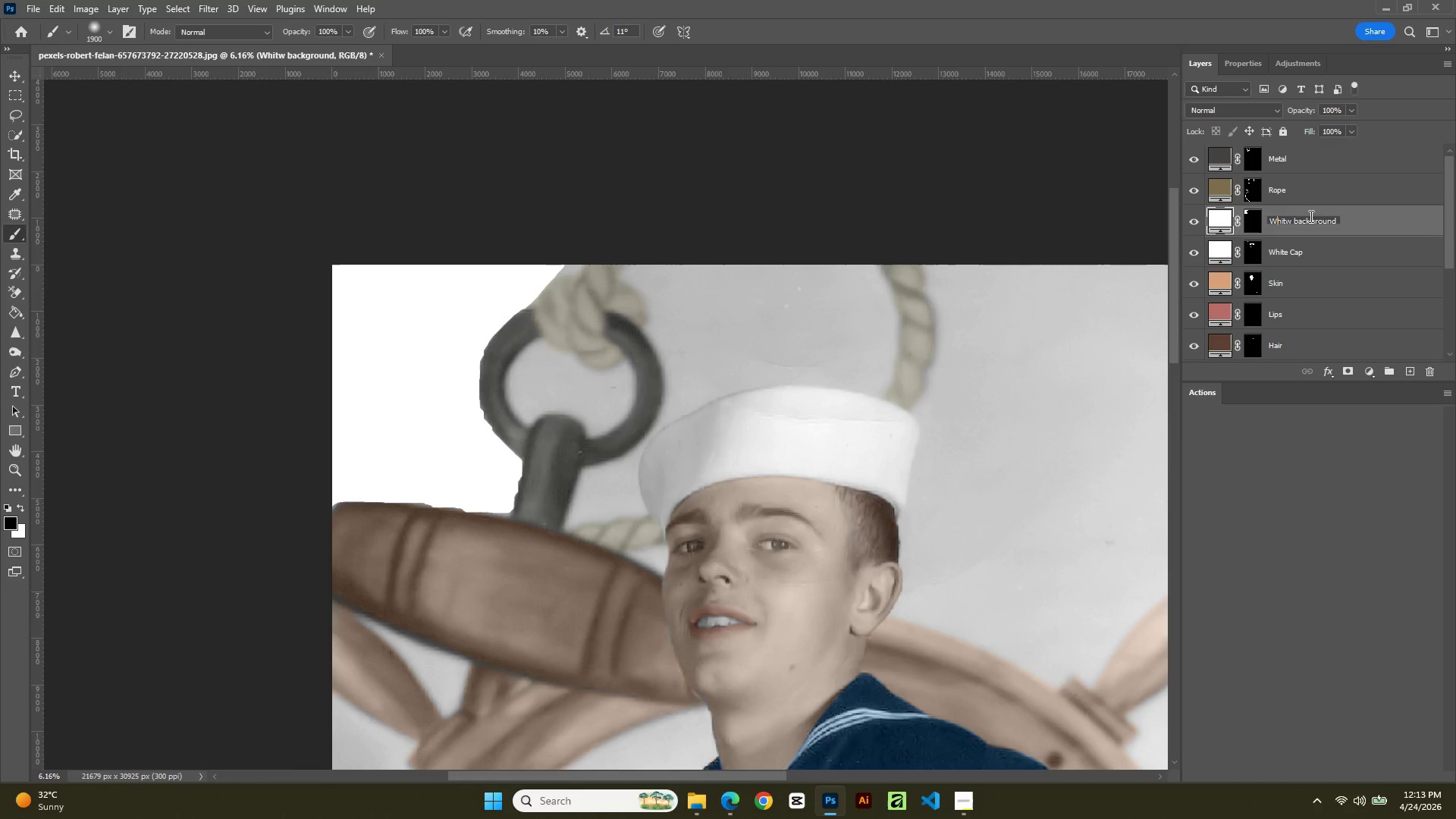 
key(ArrowRight)
 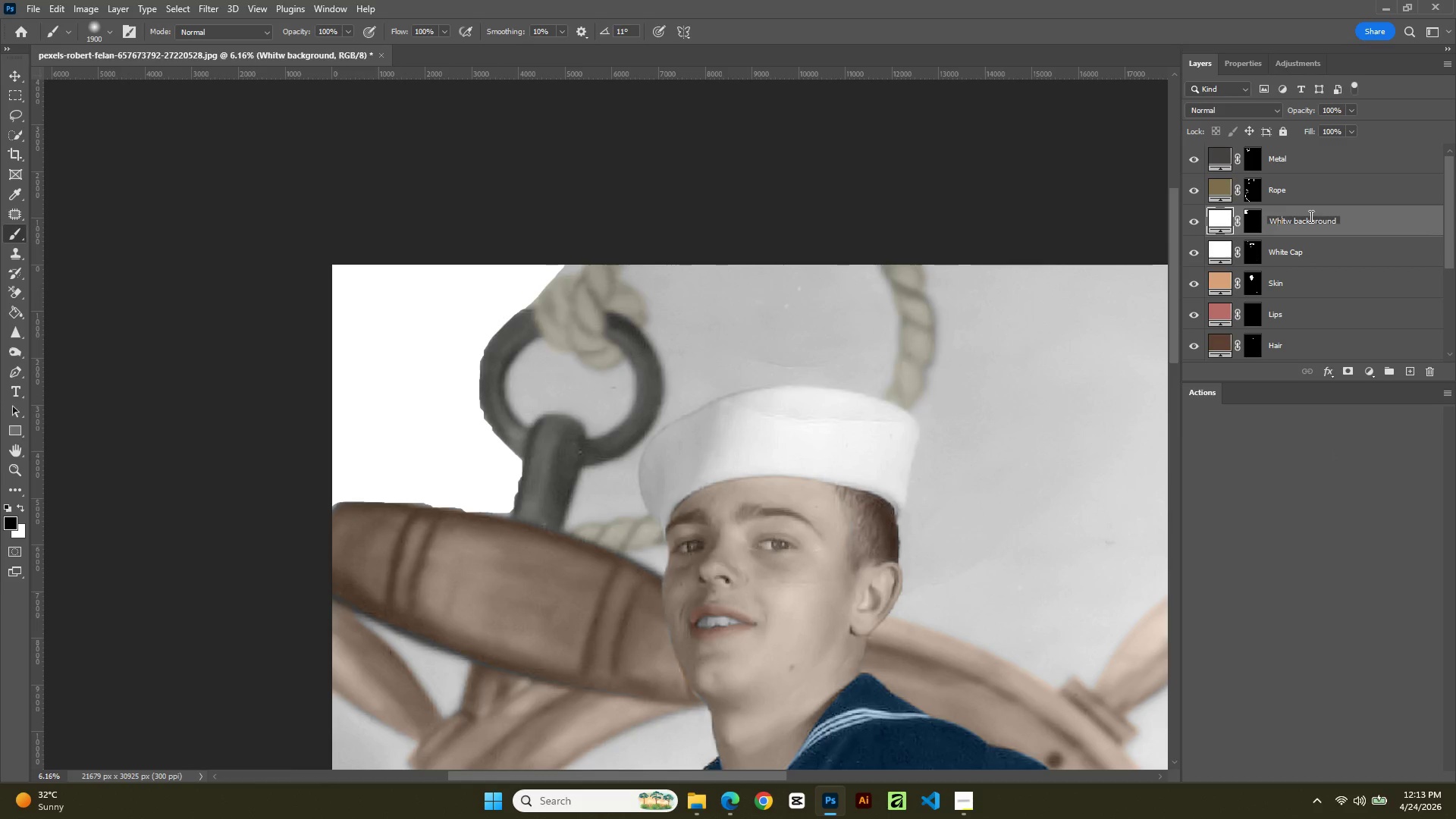 
key(ArrowRight)
 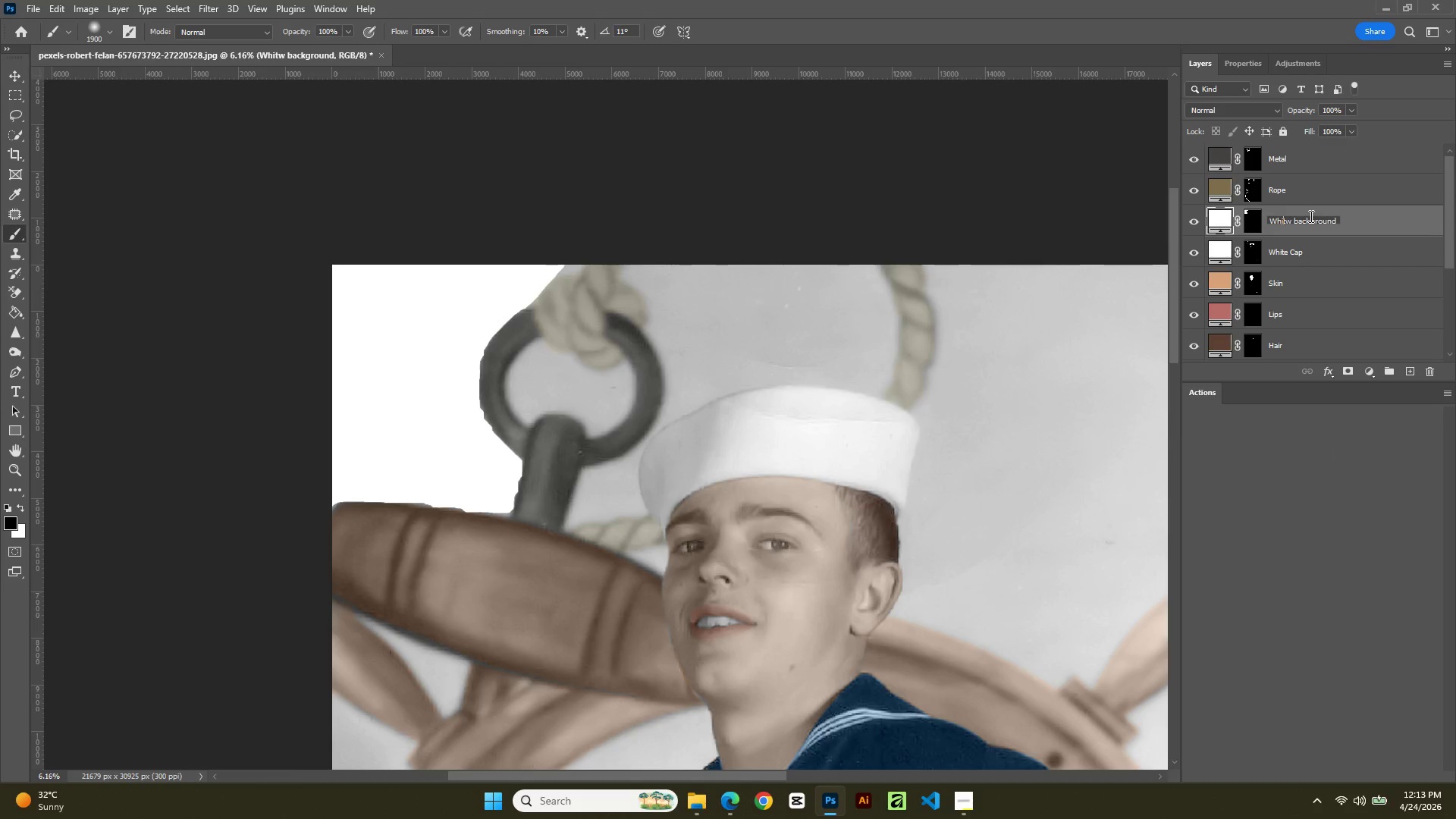 
key(ArrowRight)
 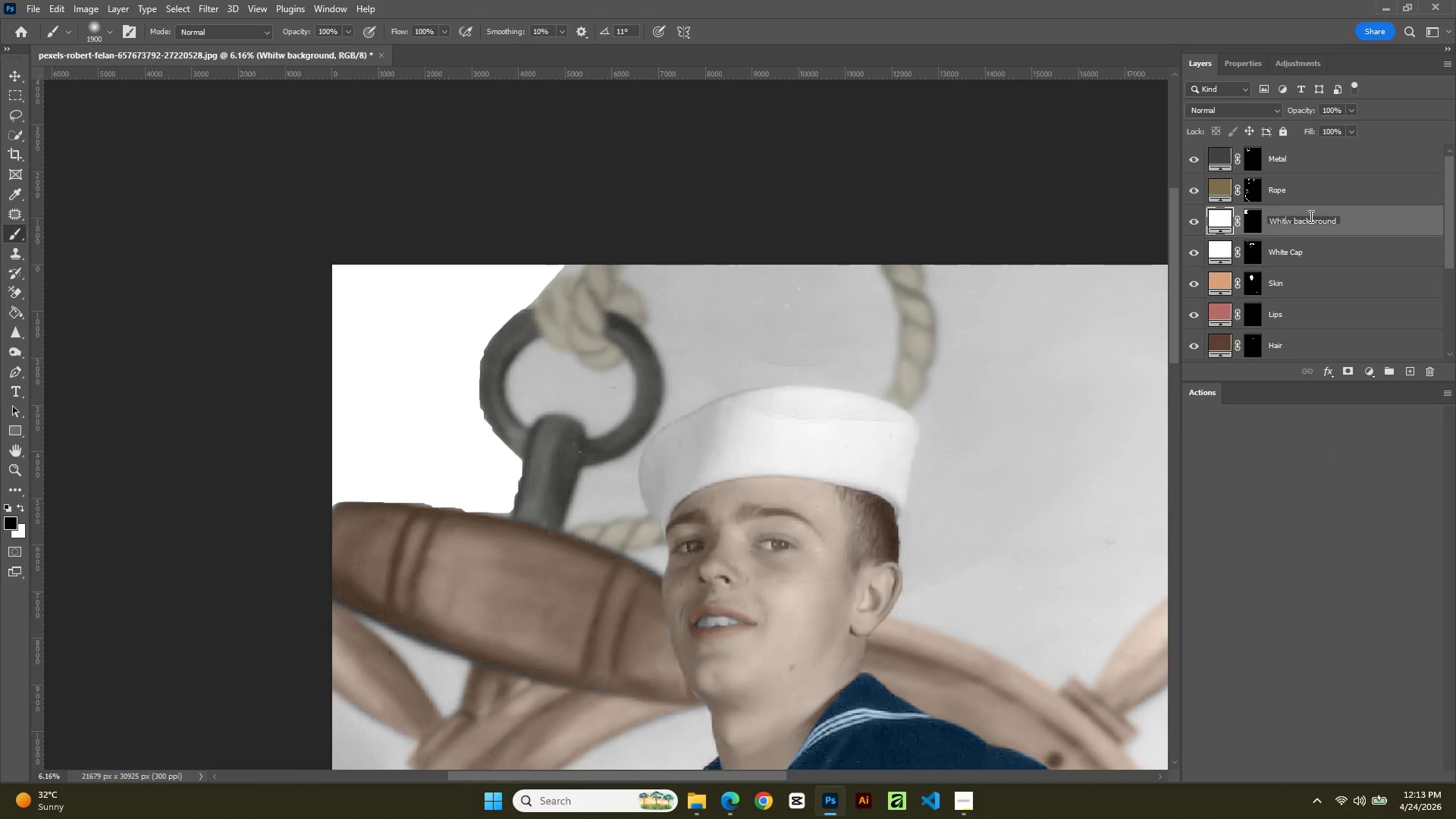 
key(ArrowRight)
 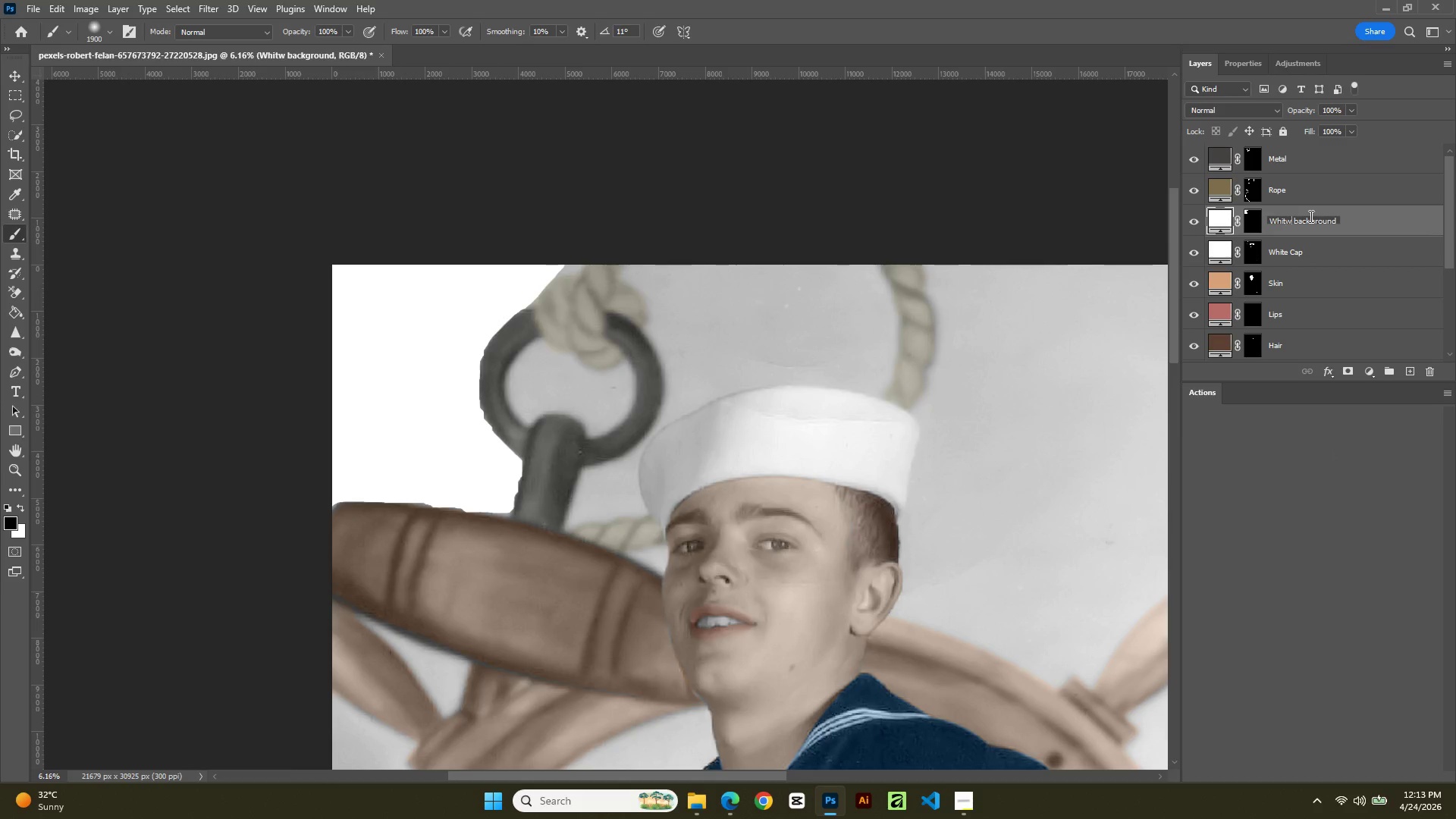 
key(ArrowRight)
 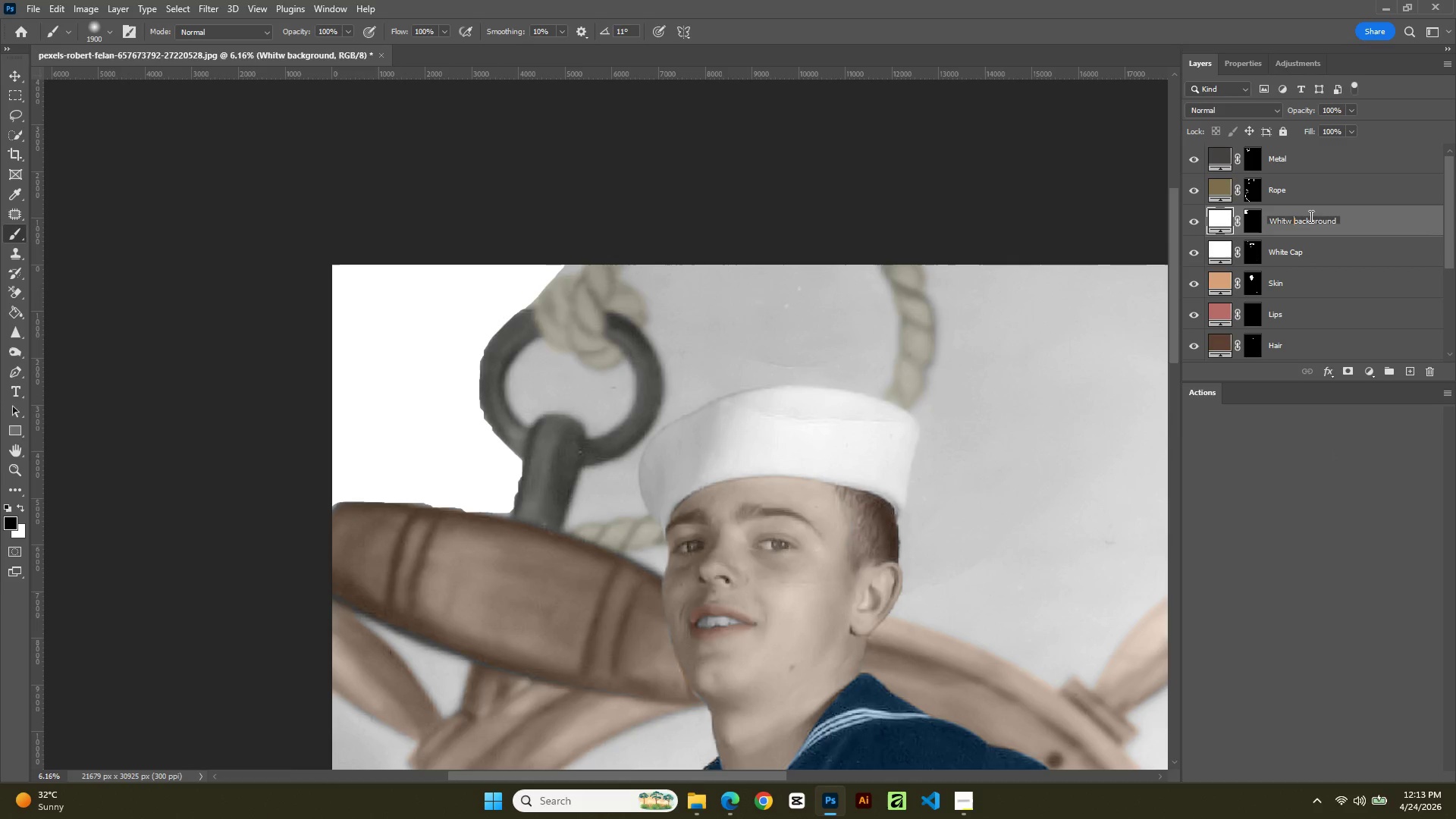 
key(ArrowRight)
 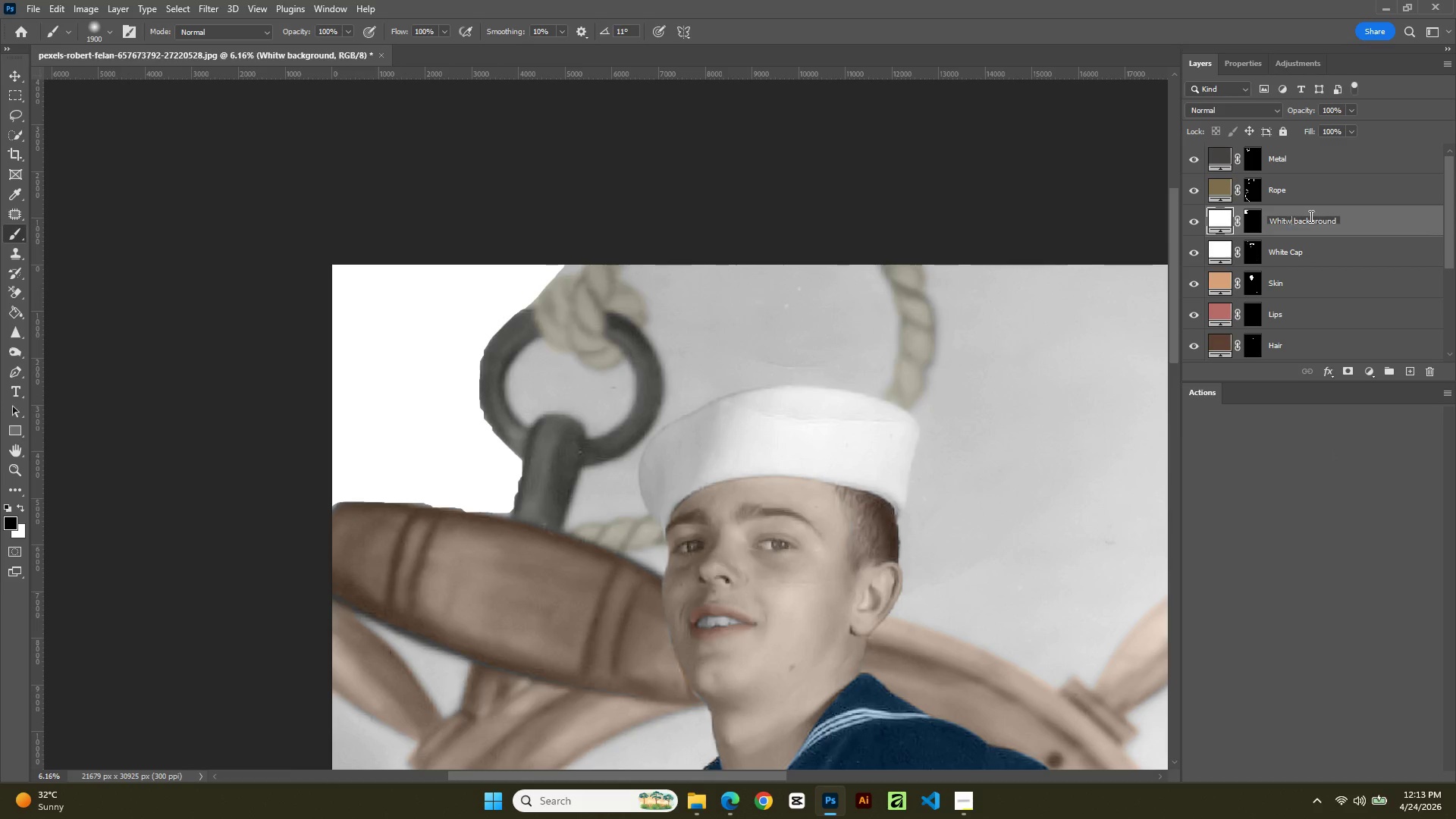 
key(ArrowLeft)
 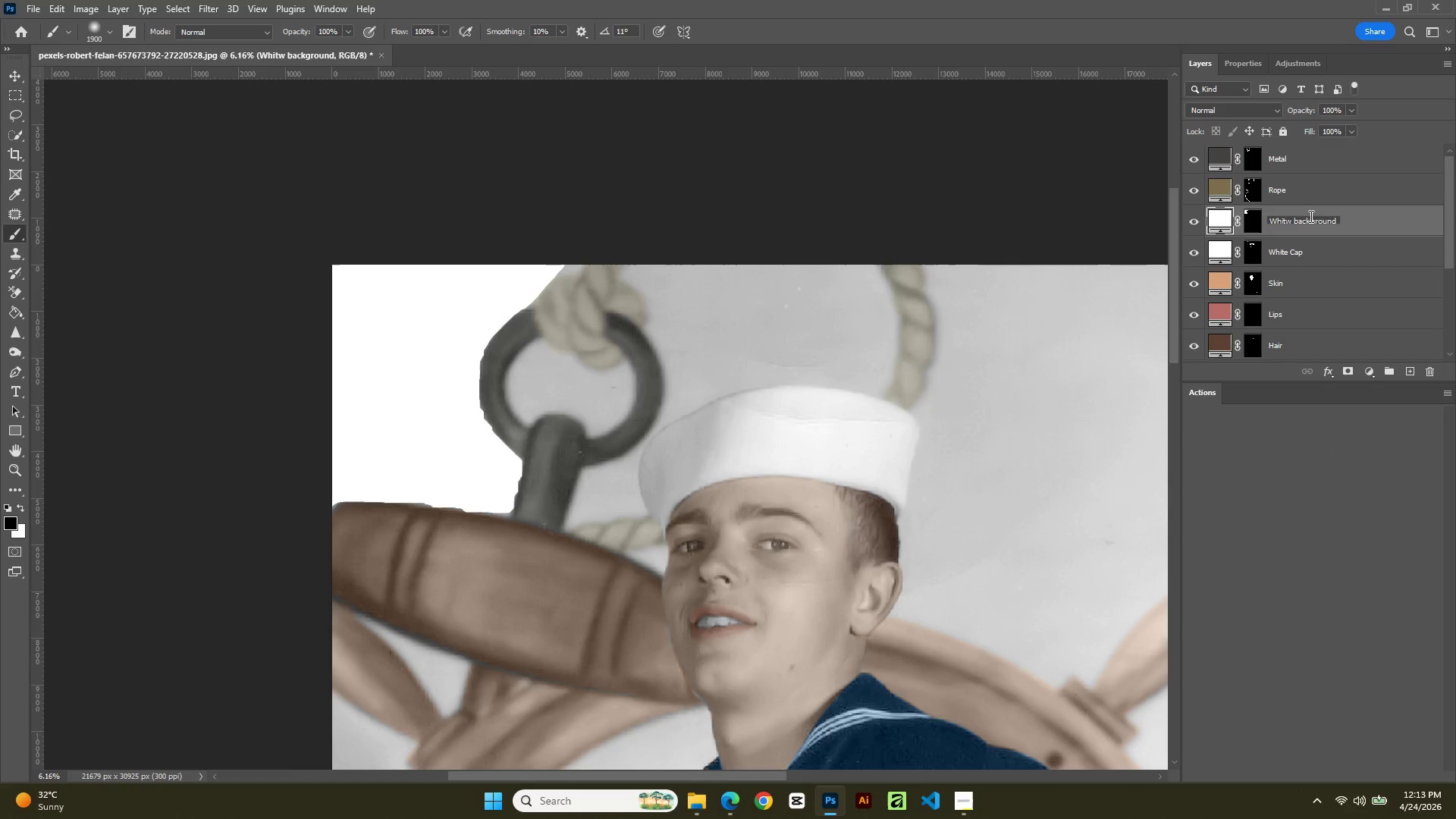 
key(Backspace)
 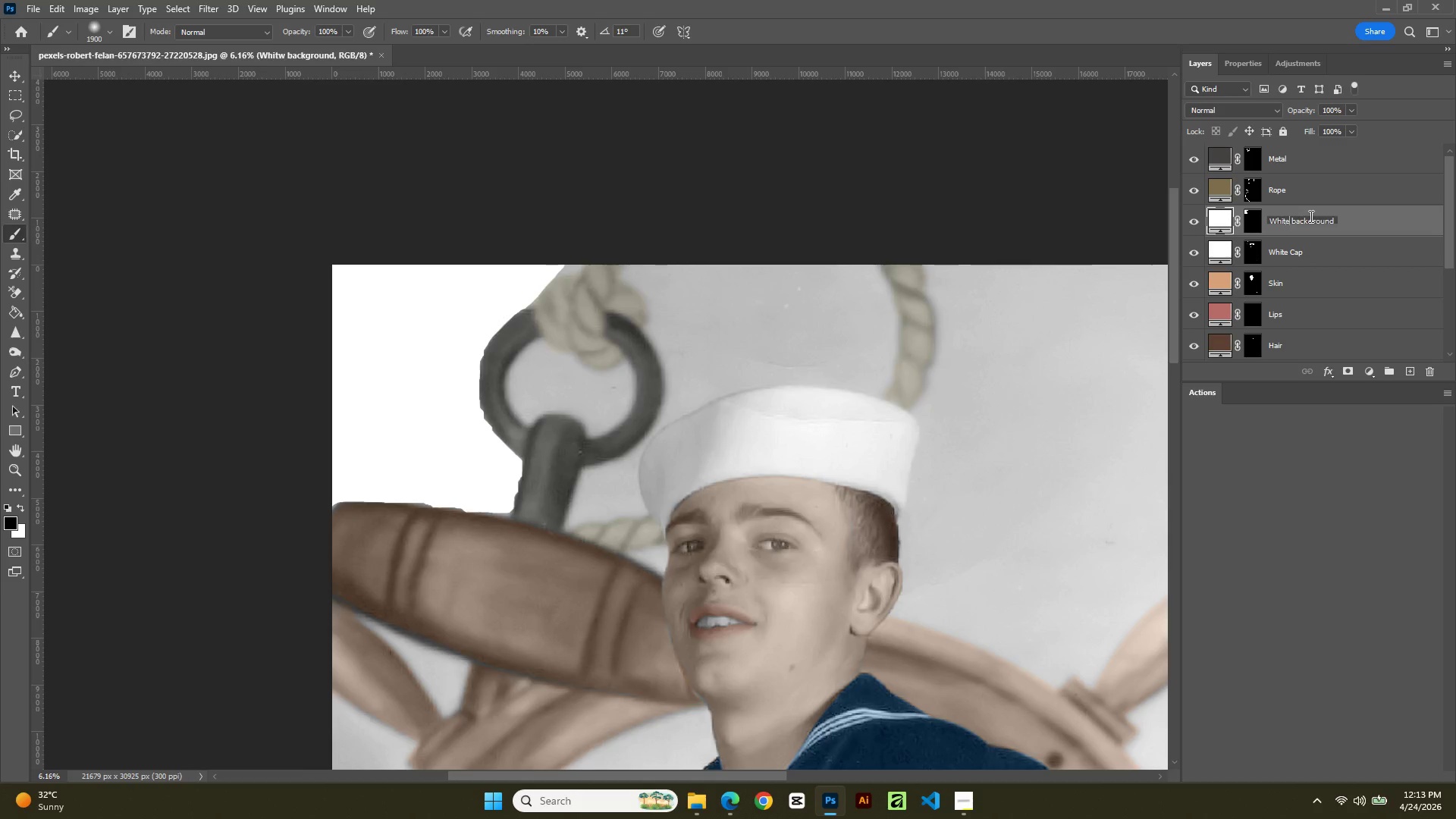 
key(E)
 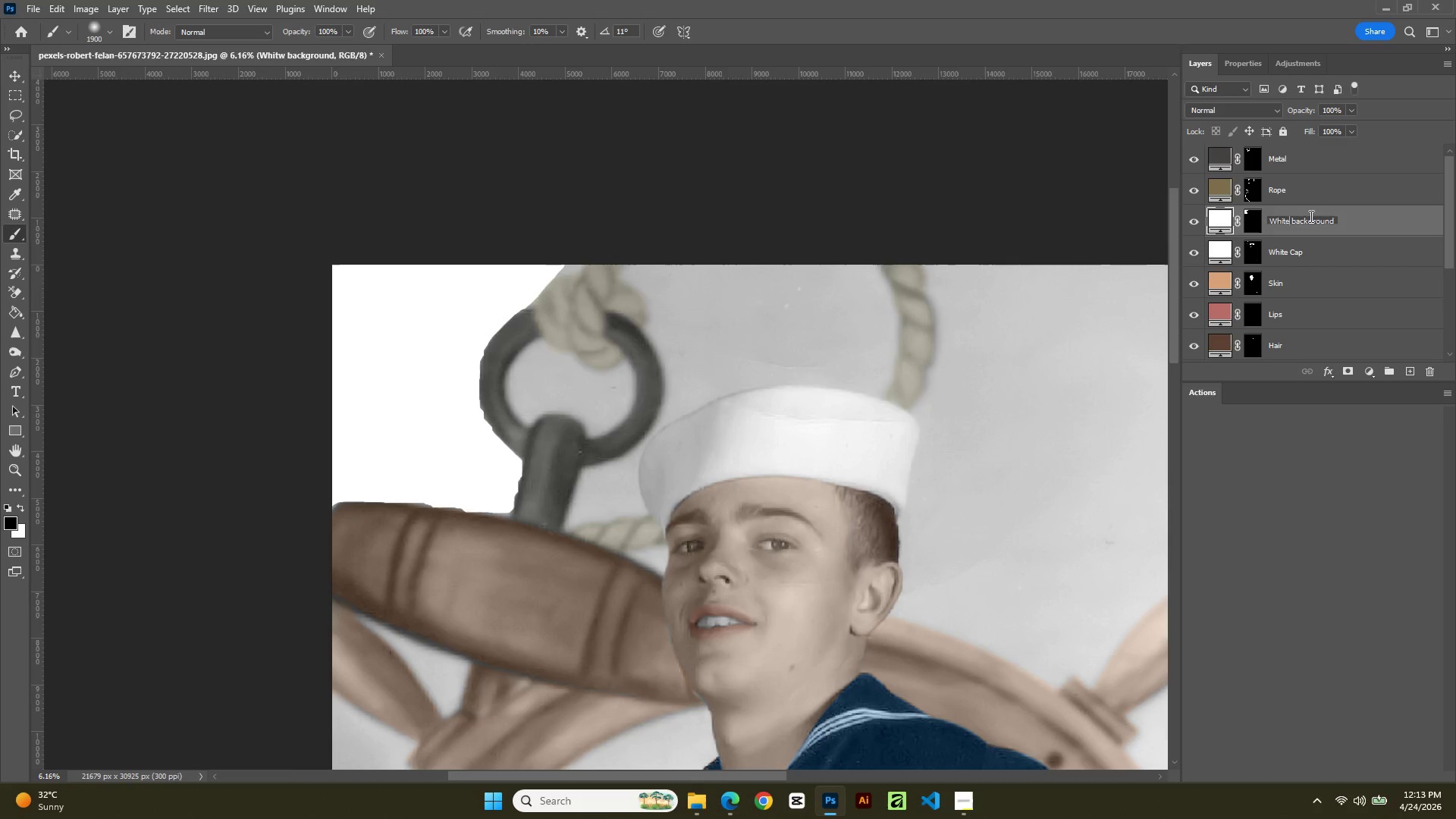 
key(Enter)
 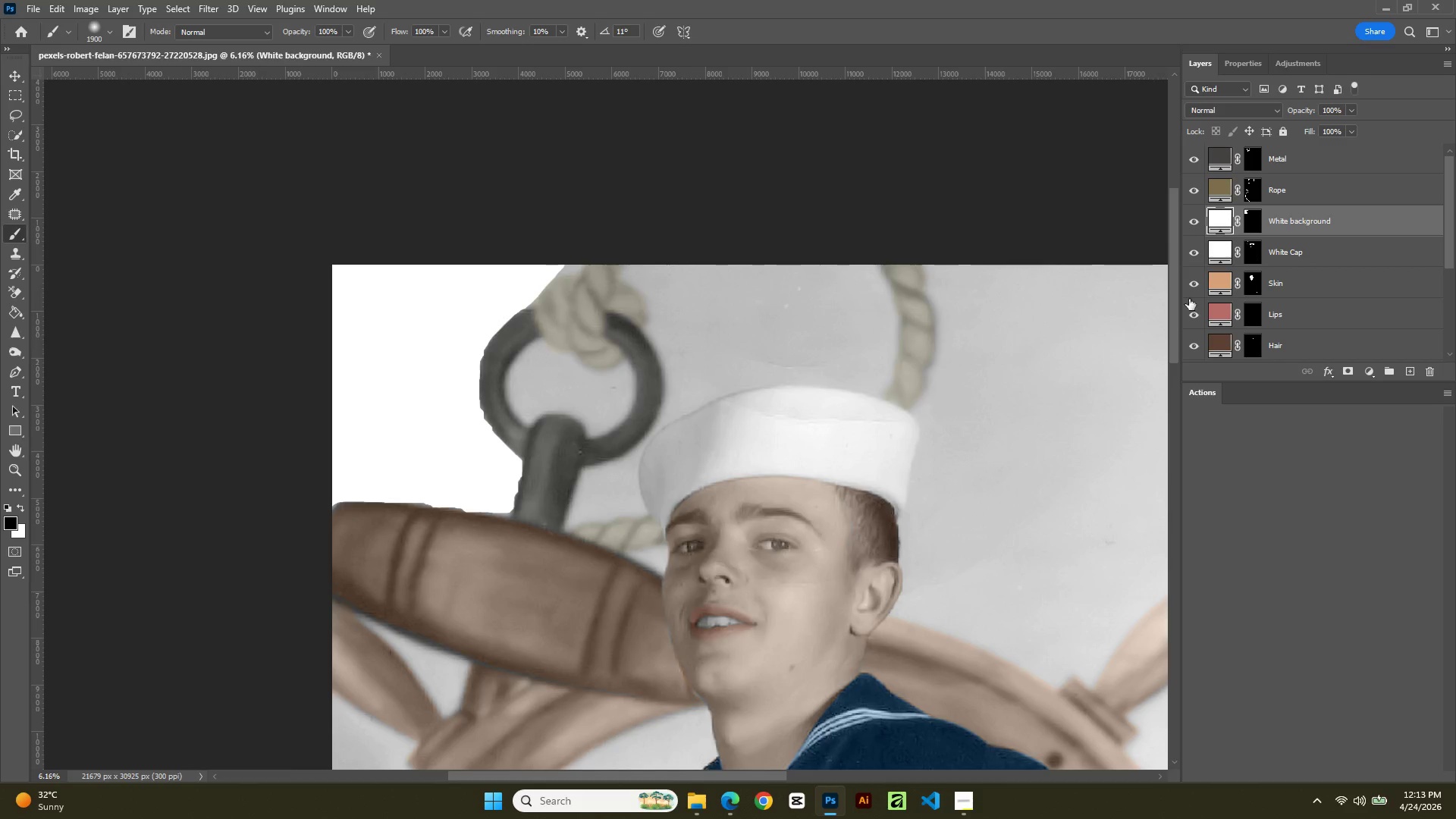 
left_click([1260, 219])
 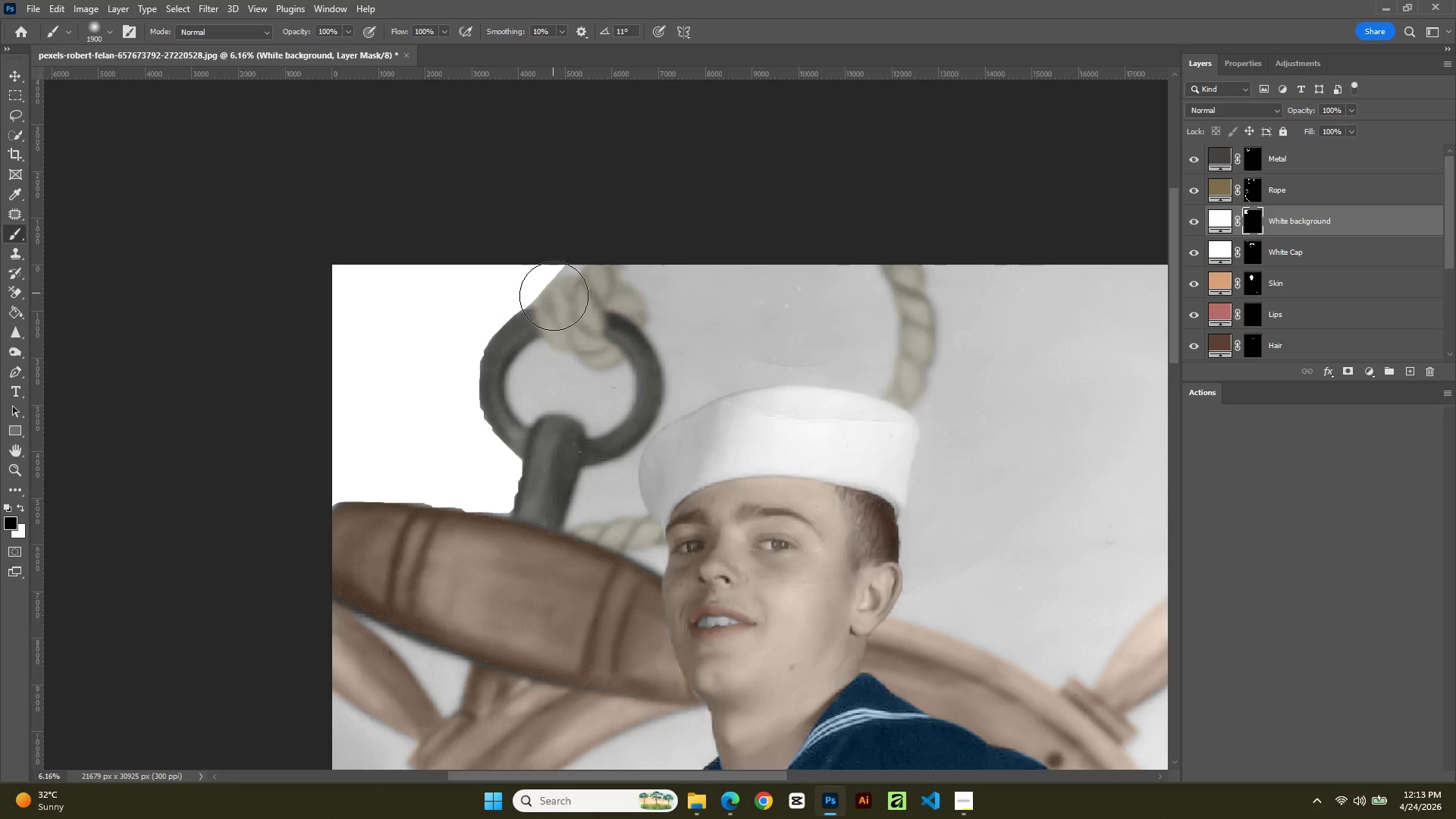 
left_click_drag(start_coordinate=[554, 297], to_coordinate=[434, 304])
 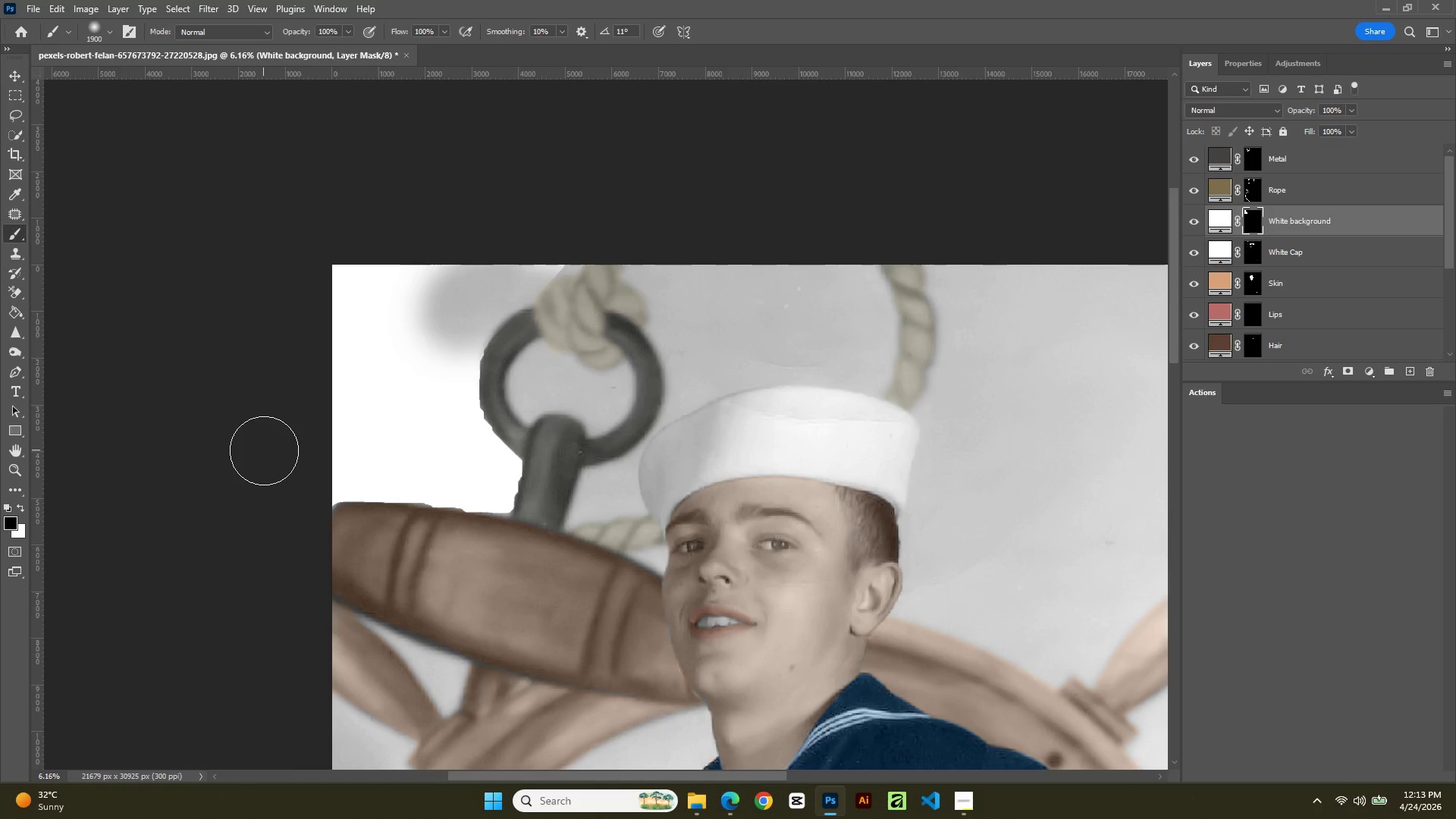 
key(Control+Z)
 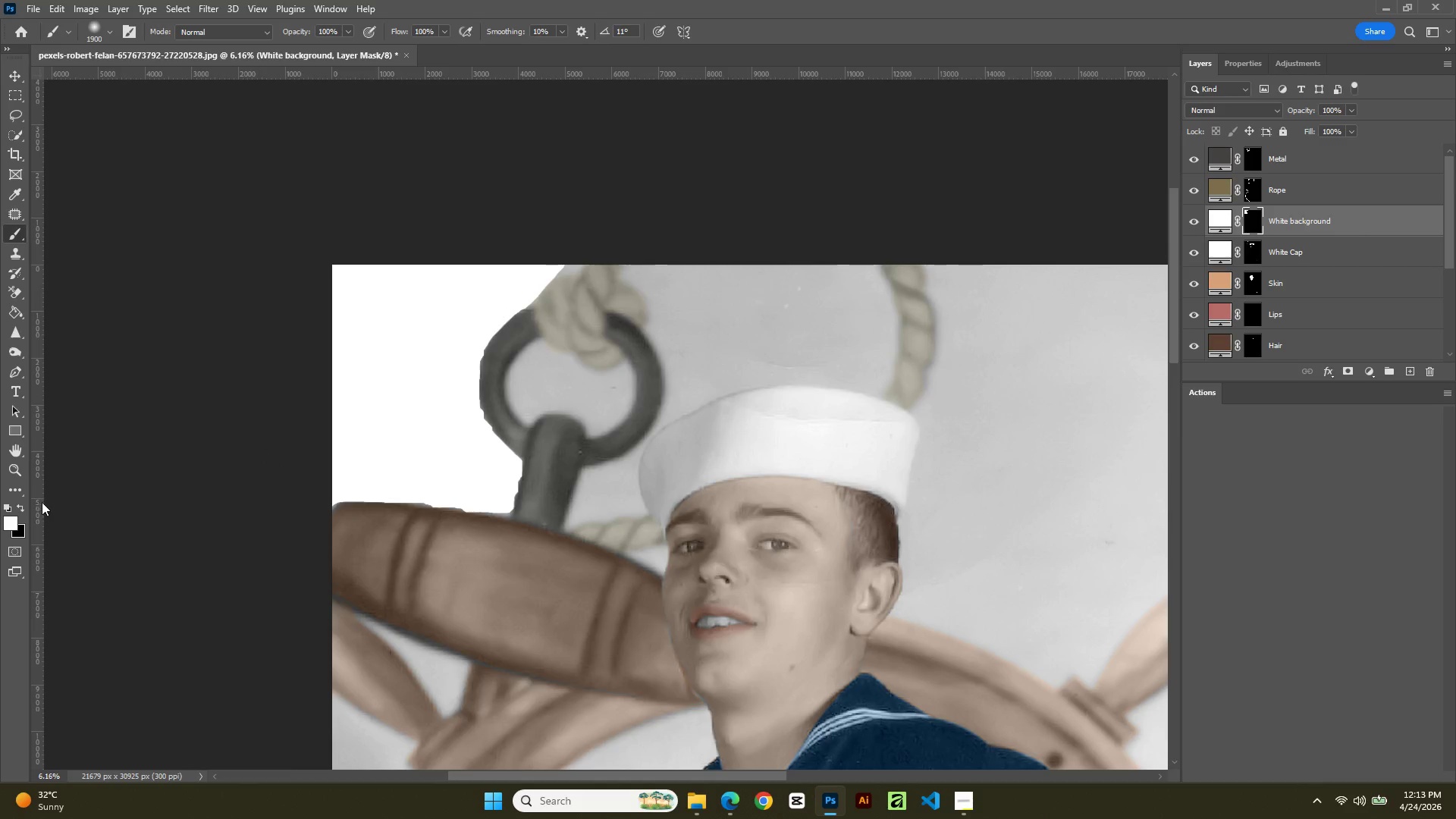 
left_click_drag(start_coordinate=[472, 380], to_coordinate=[999, 350])
 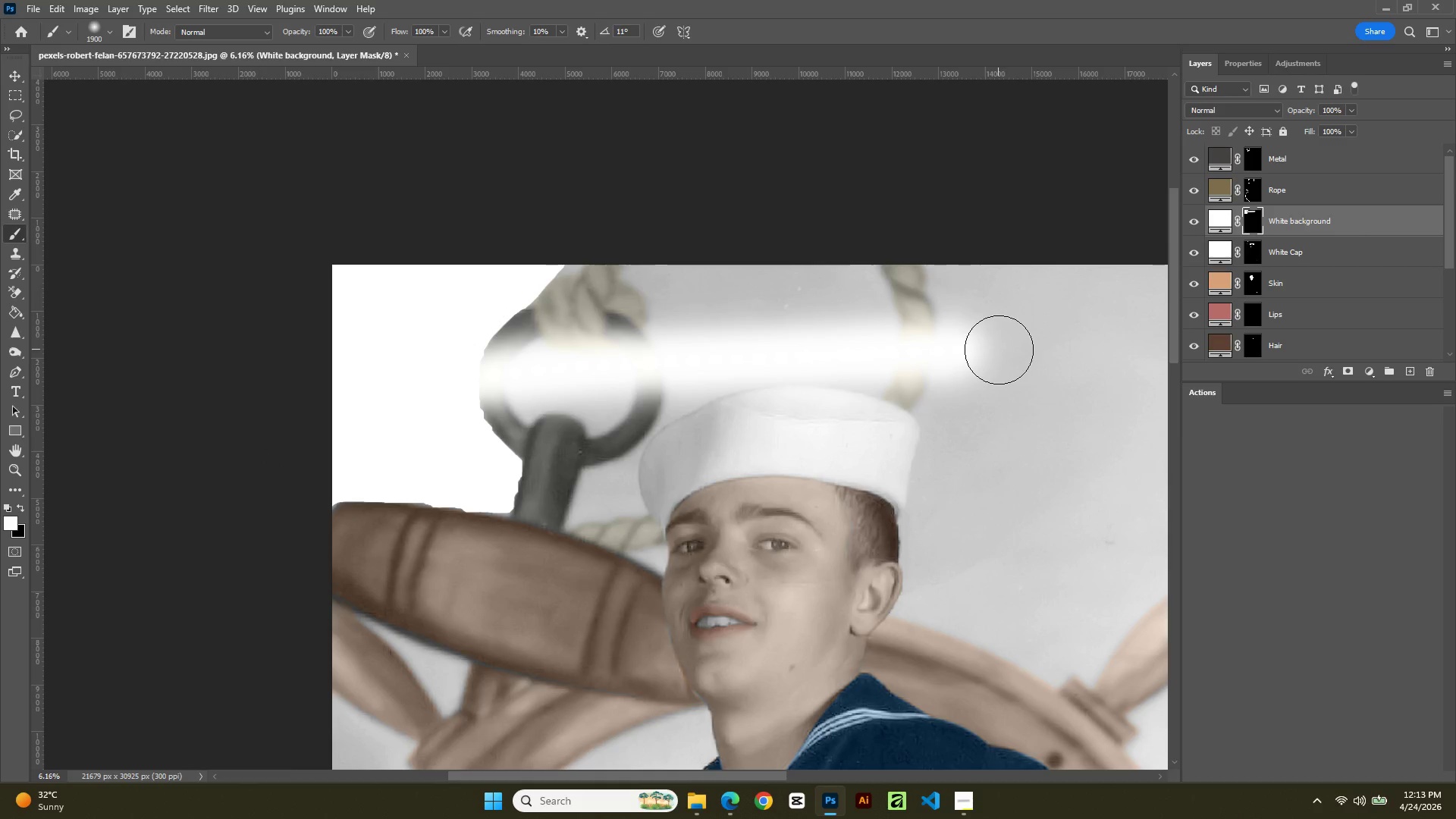 
key(Control+Z)
 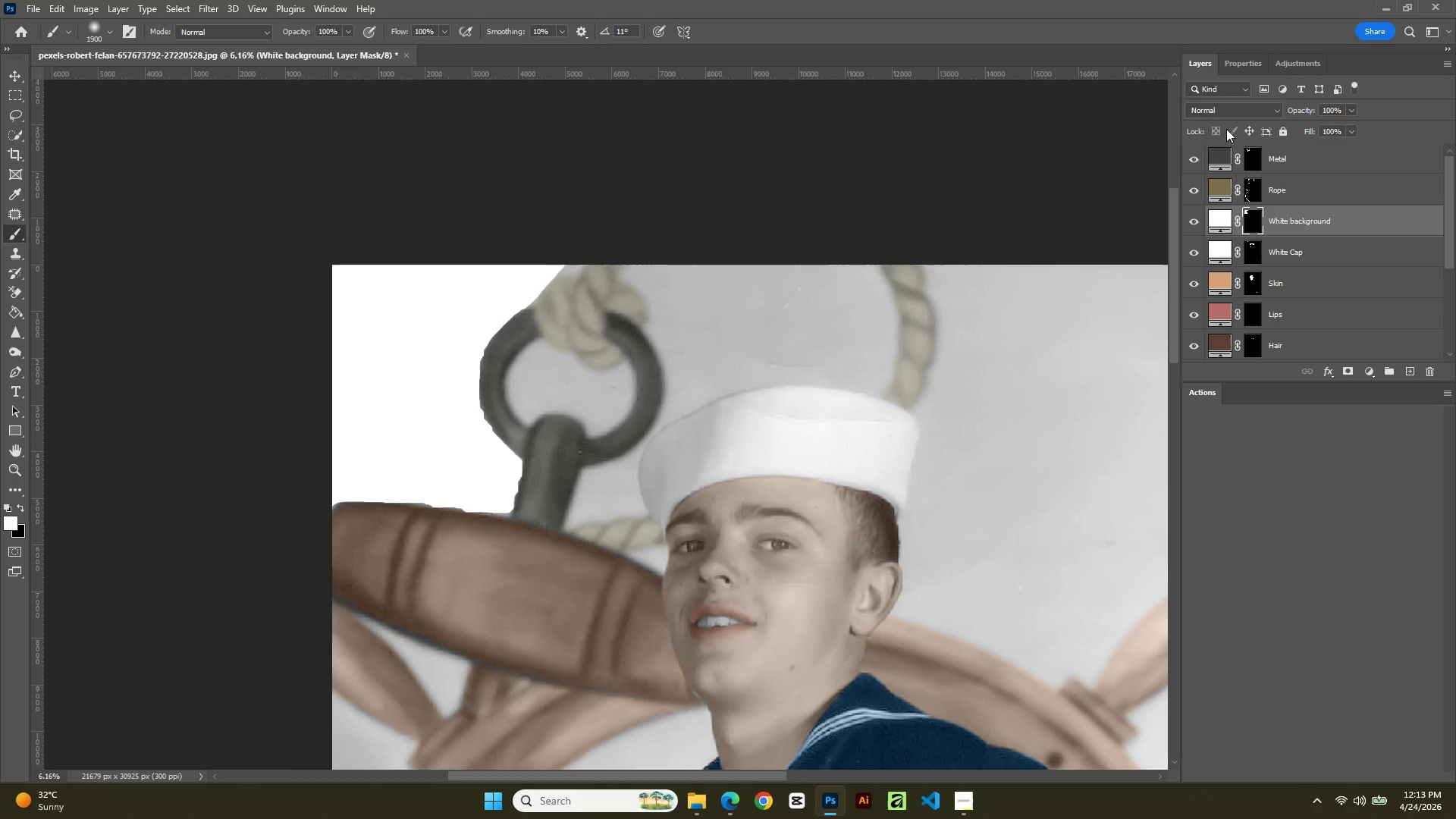 
left_click([1226, 113])
 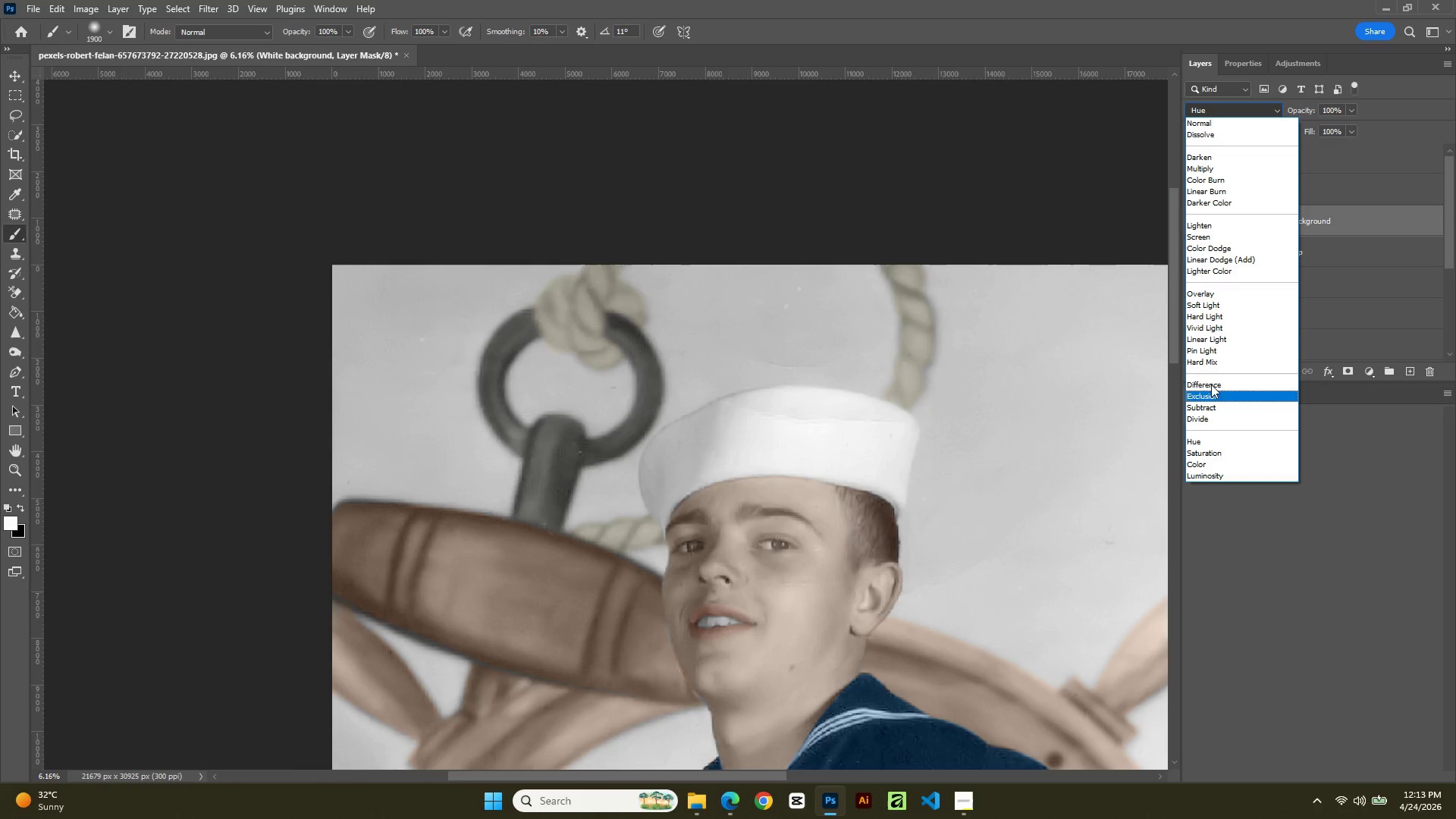 
wait(13.23)
 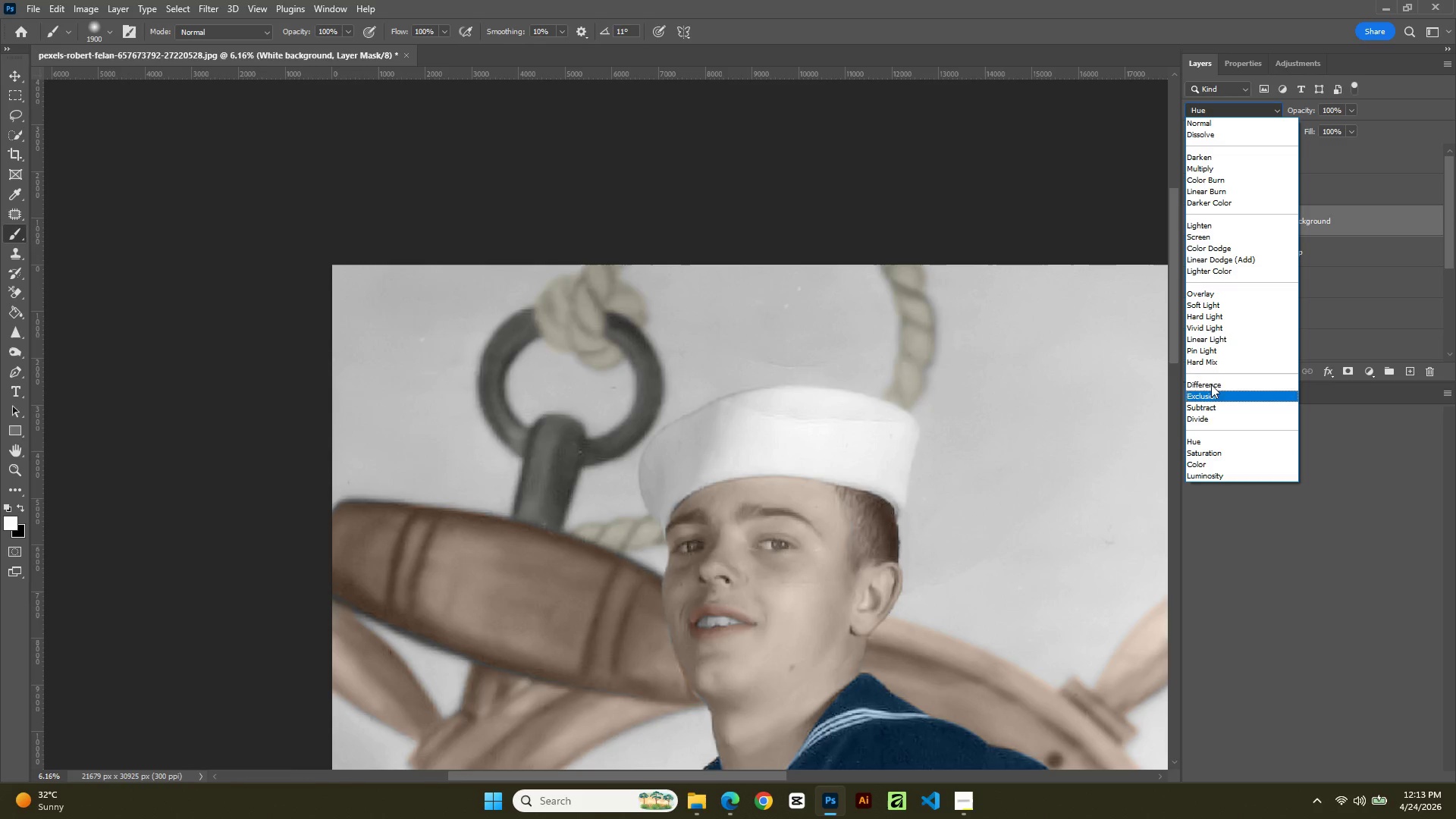 
left_click([1207, 304])
 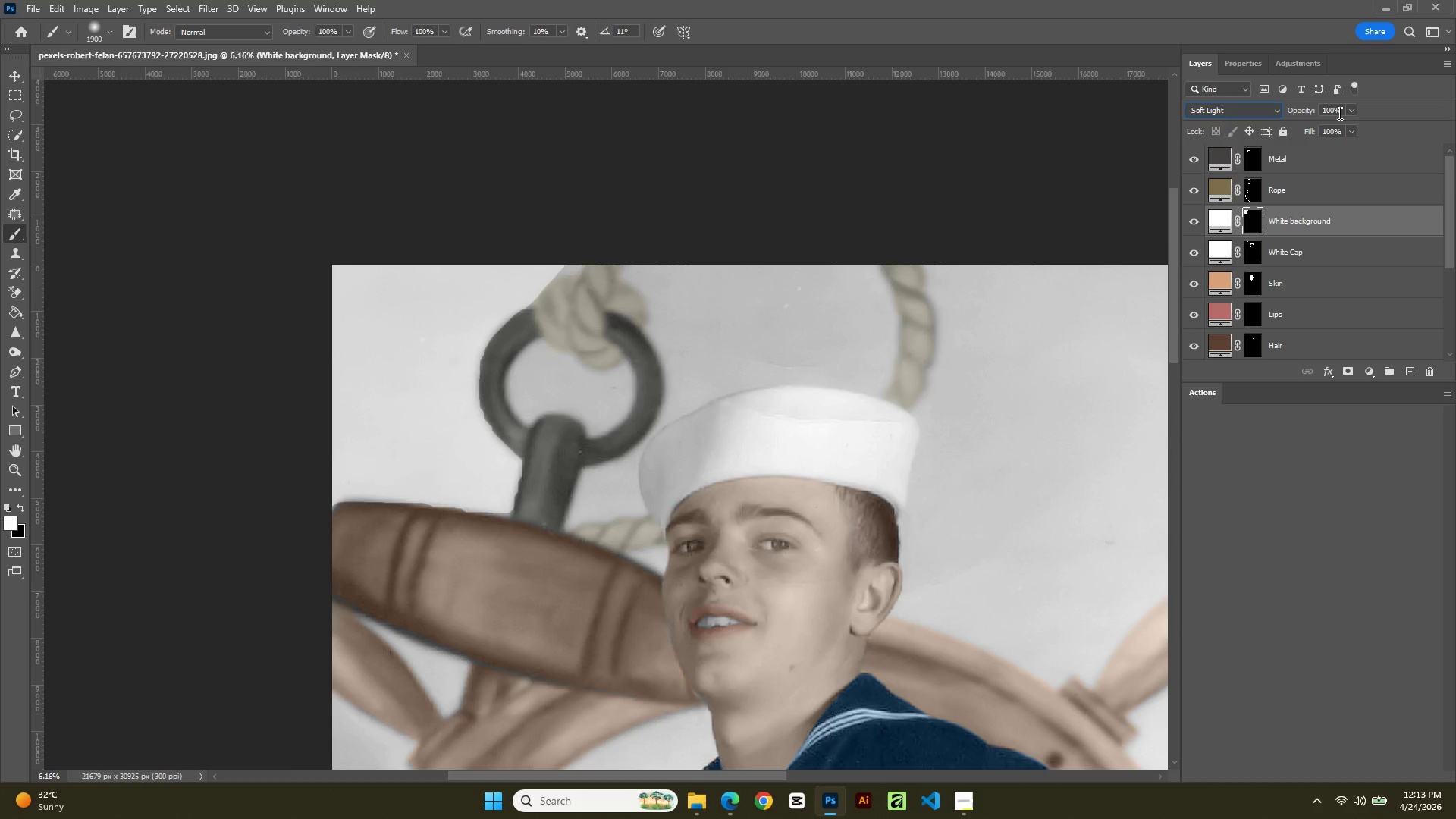 
left_click_drag(start_coordinate=[1341, 111], to_coordinate=[1306, 117])
 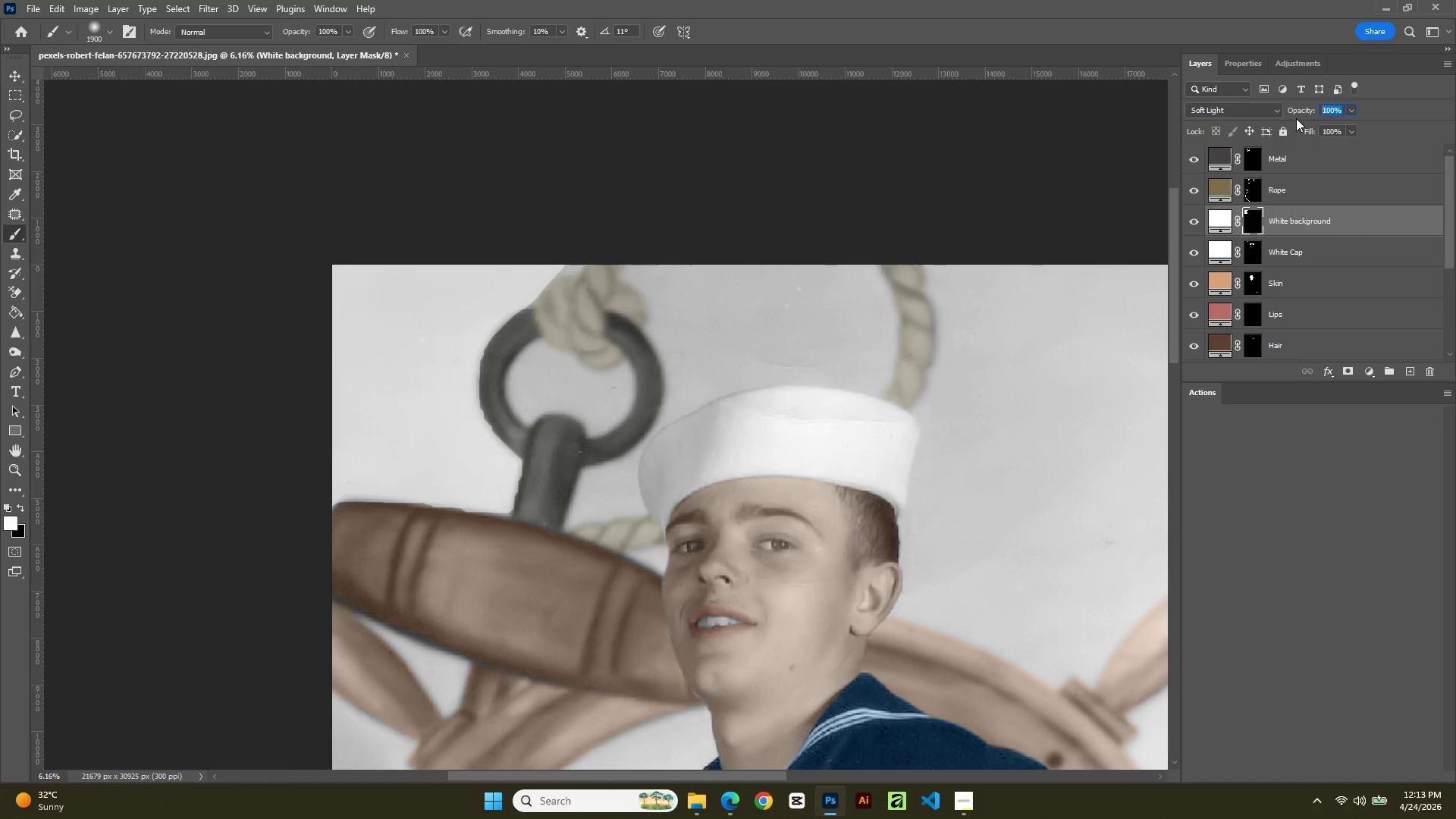 
key(Numpad6)
 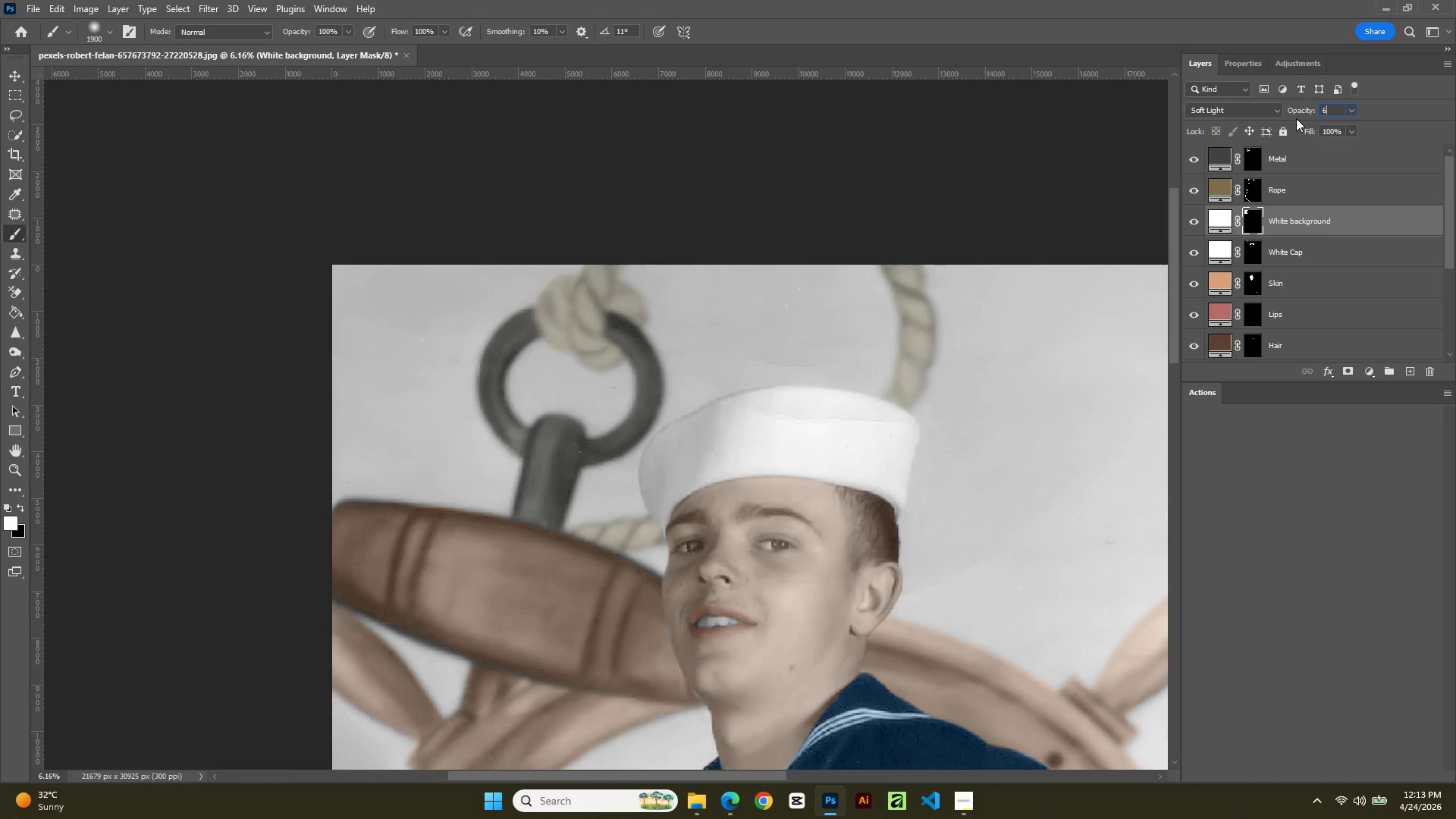 
key(Numpad0)
 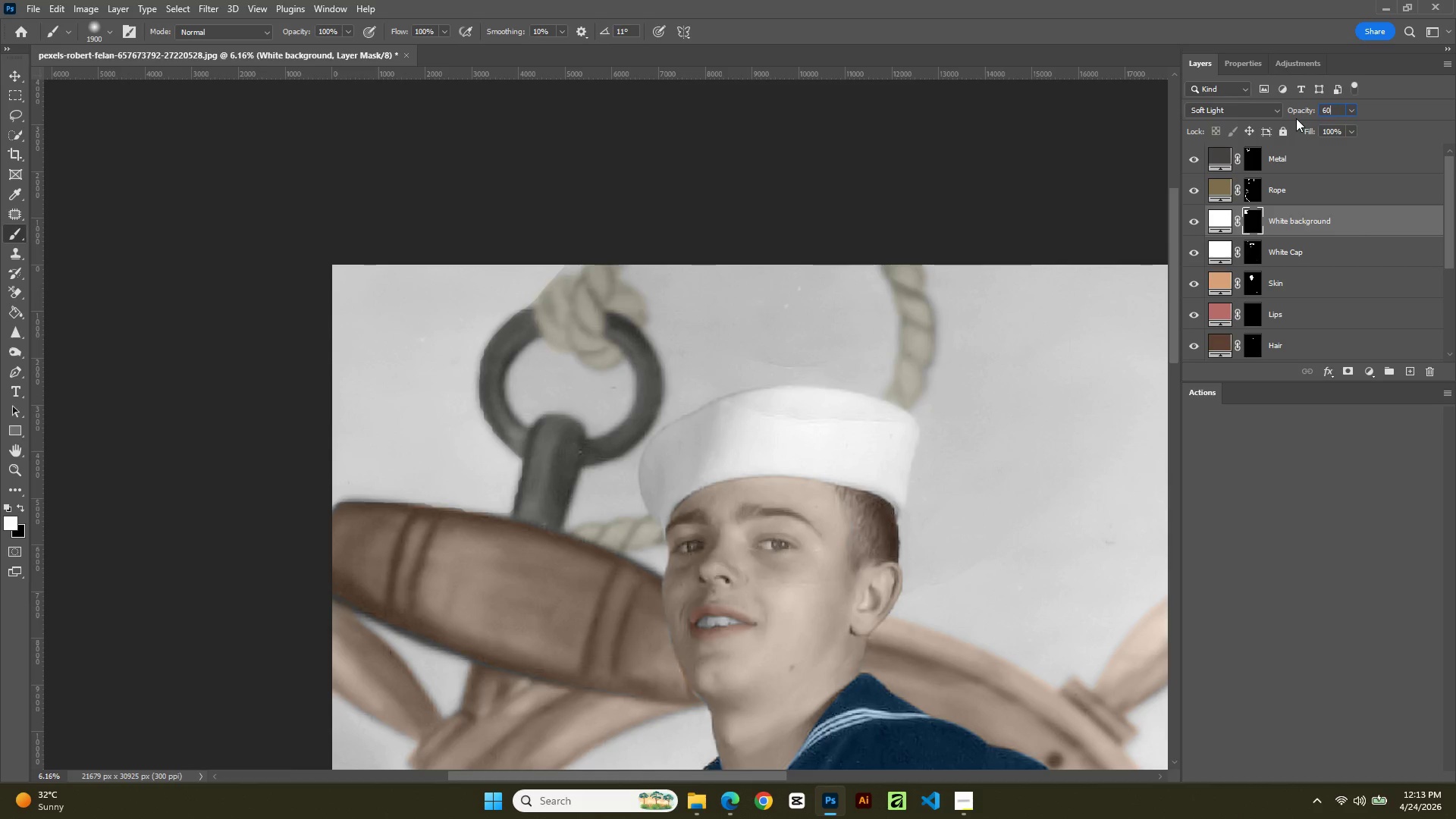 
key(Backspace)
 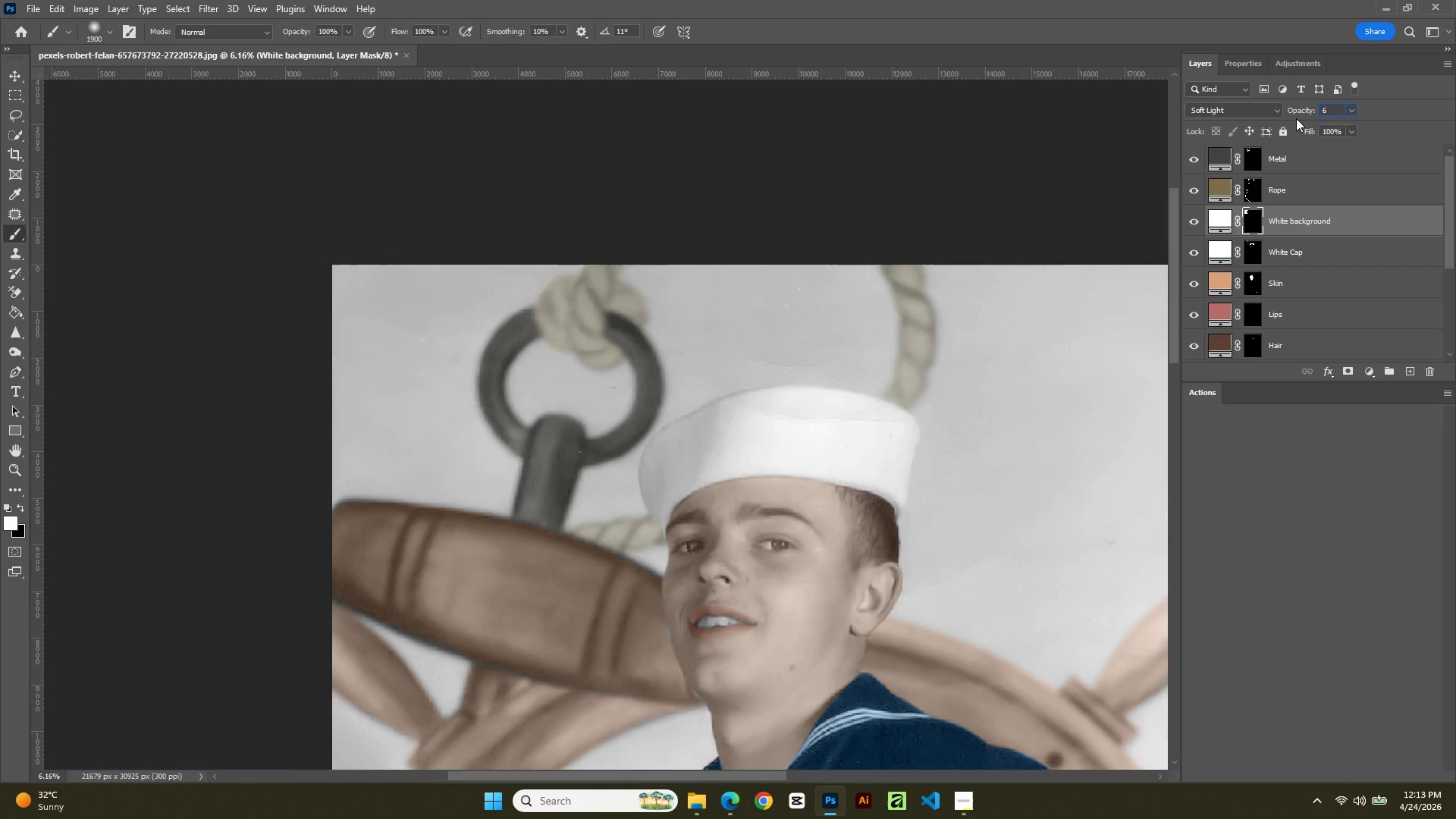 
key(F12)
 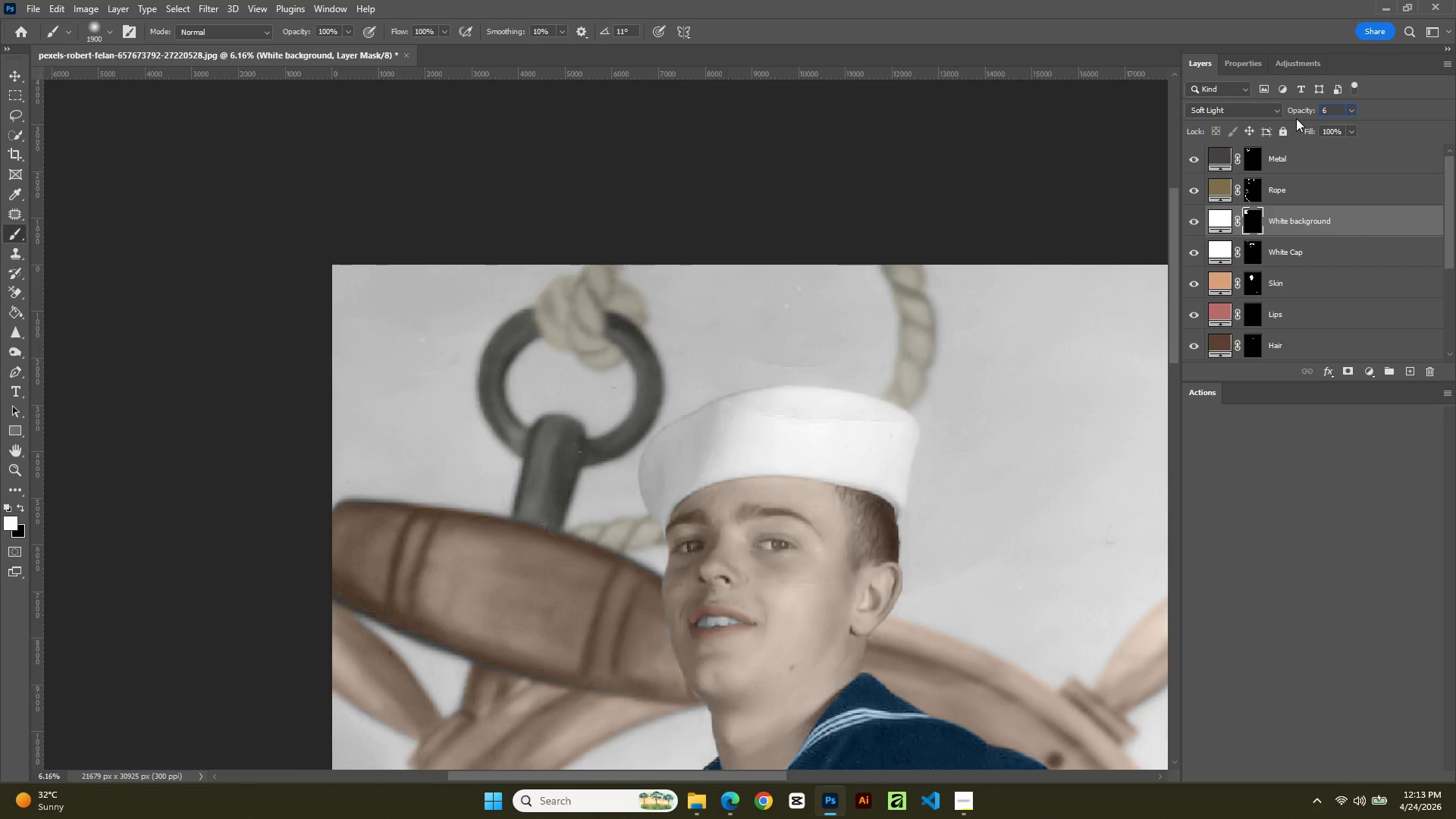 
key(Backspace)
 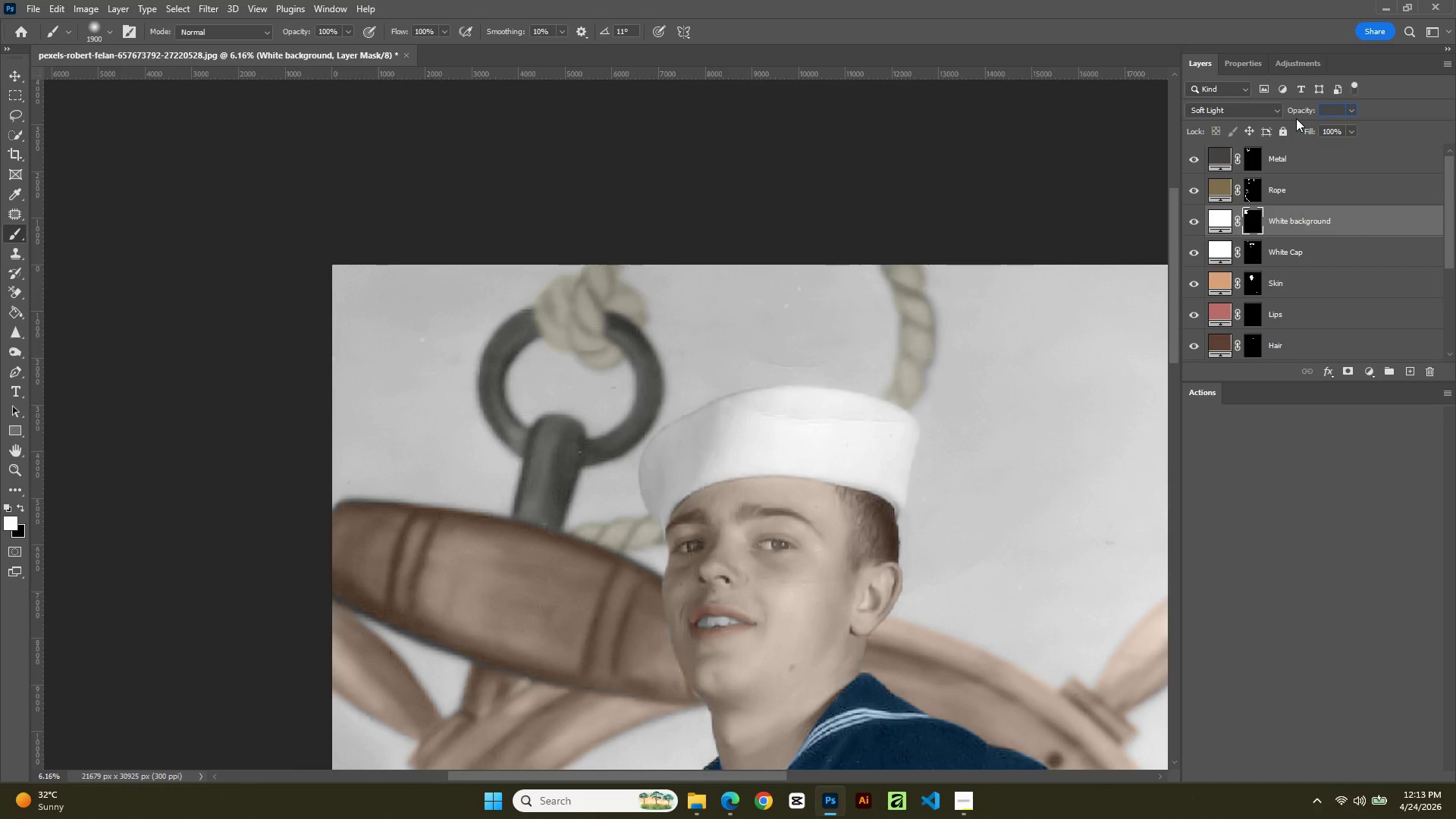 
key(Numpad5)
 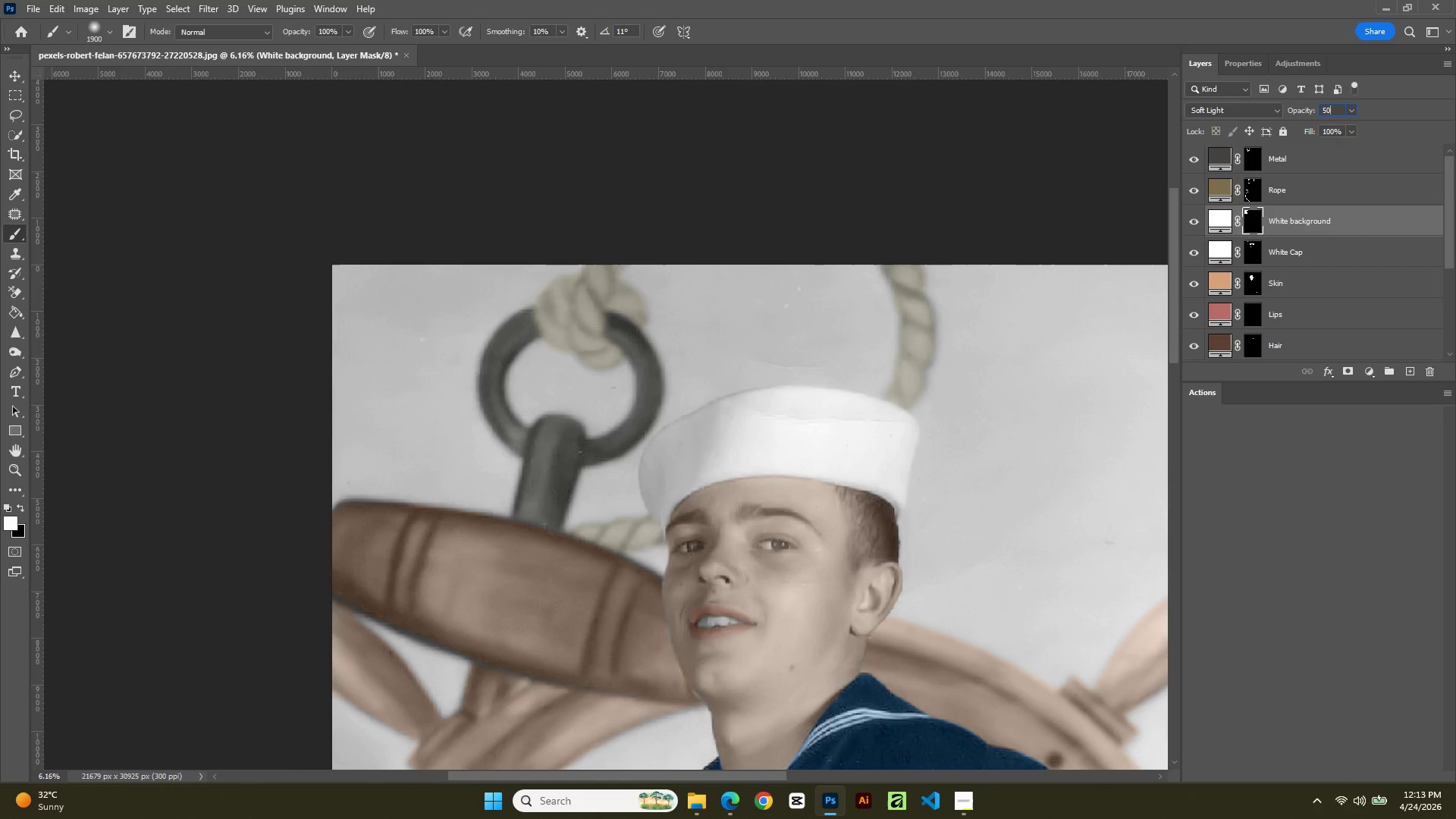 
key(Numpad0)
 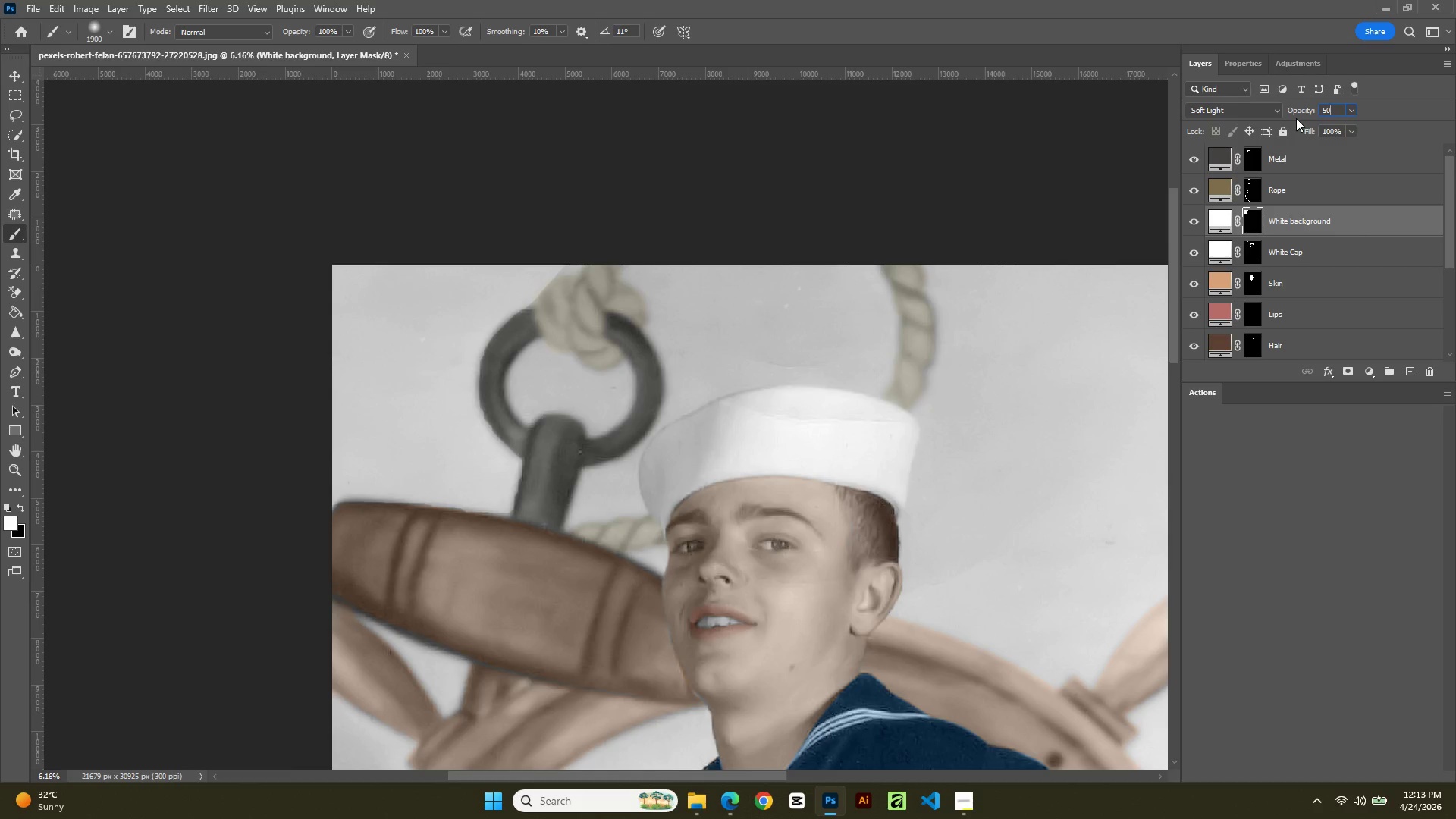 
key(NumpadEnter)
 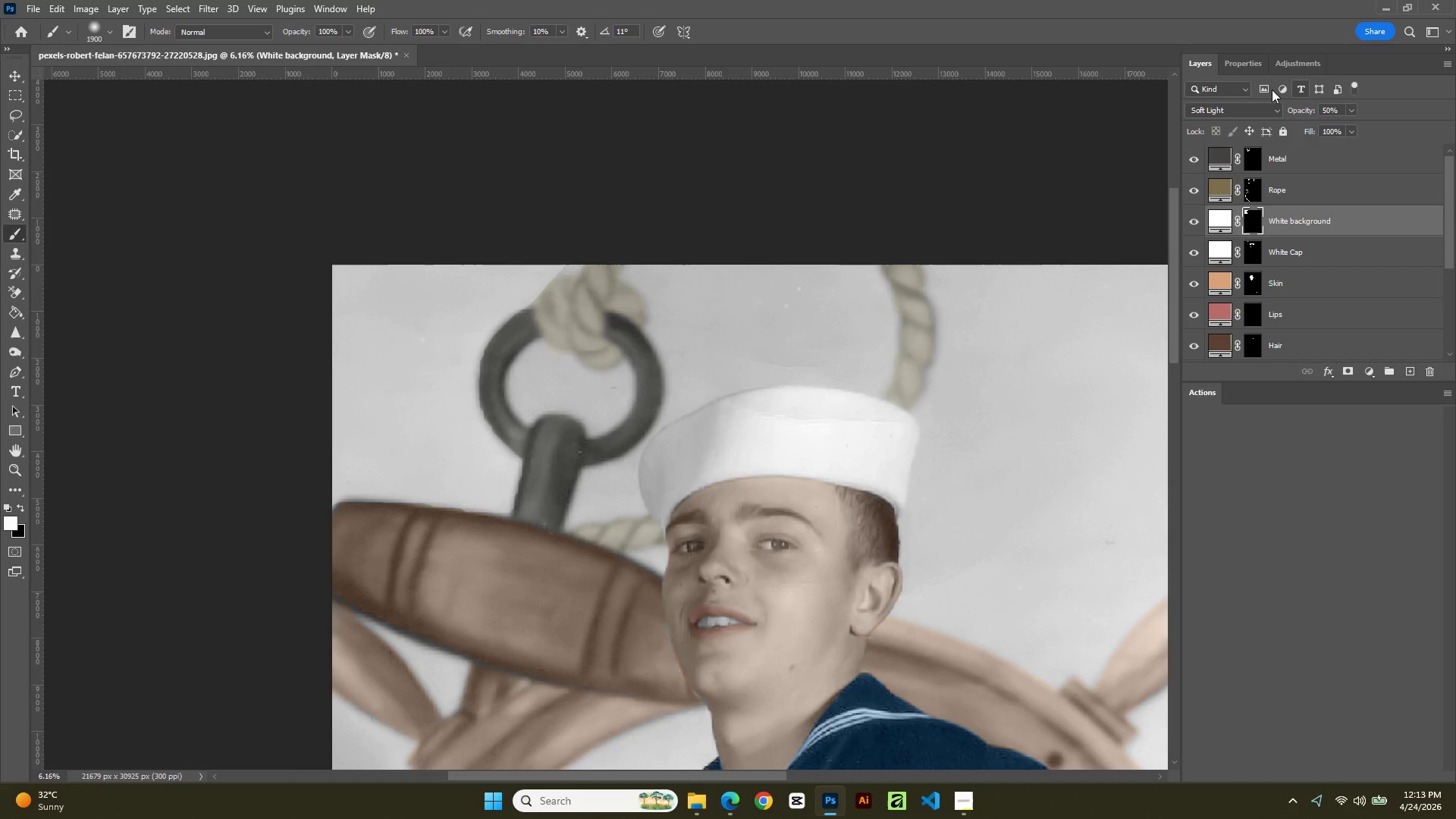 
left_click([1240, 99])
 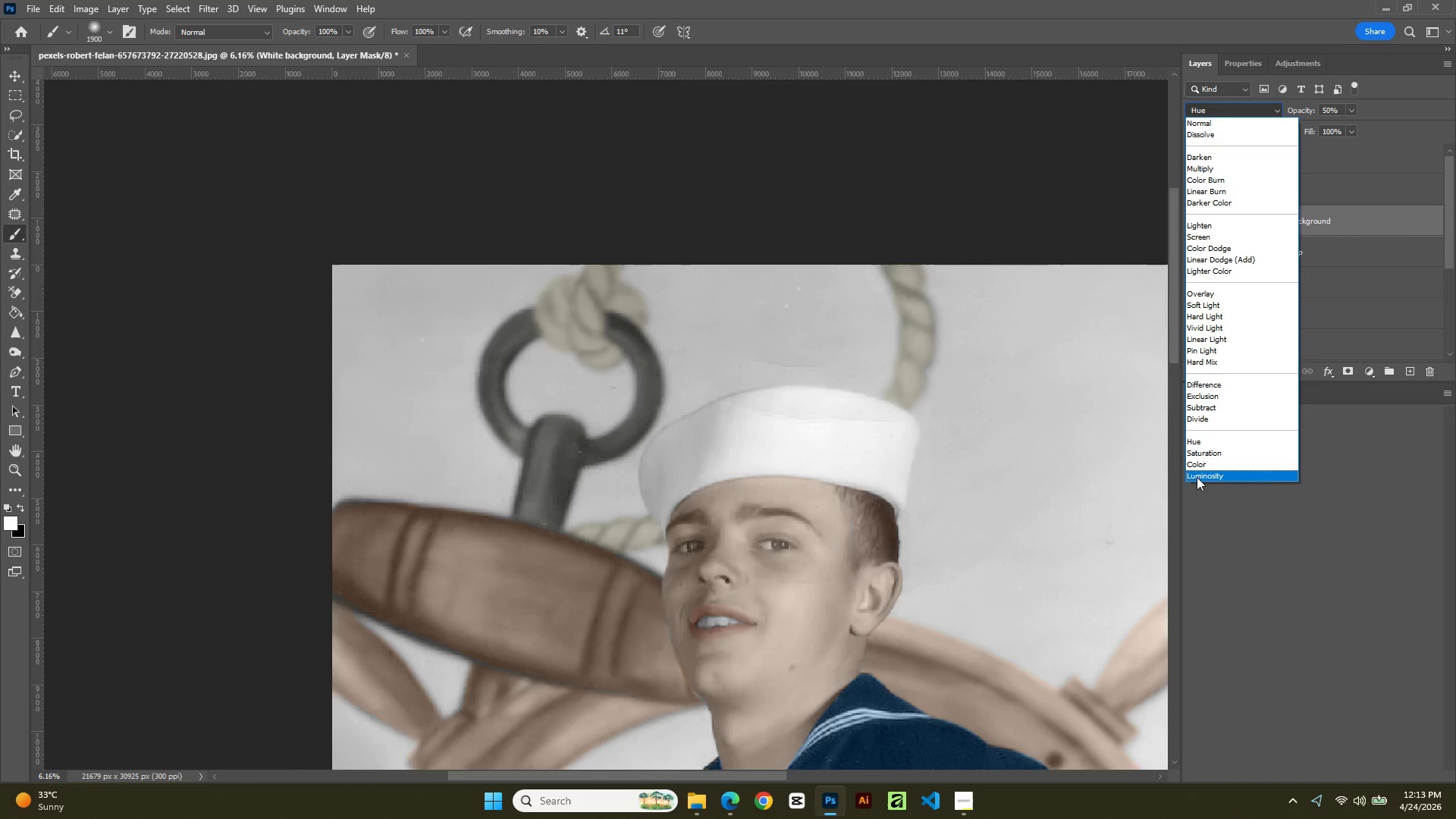 
left_click([1210, 465])
 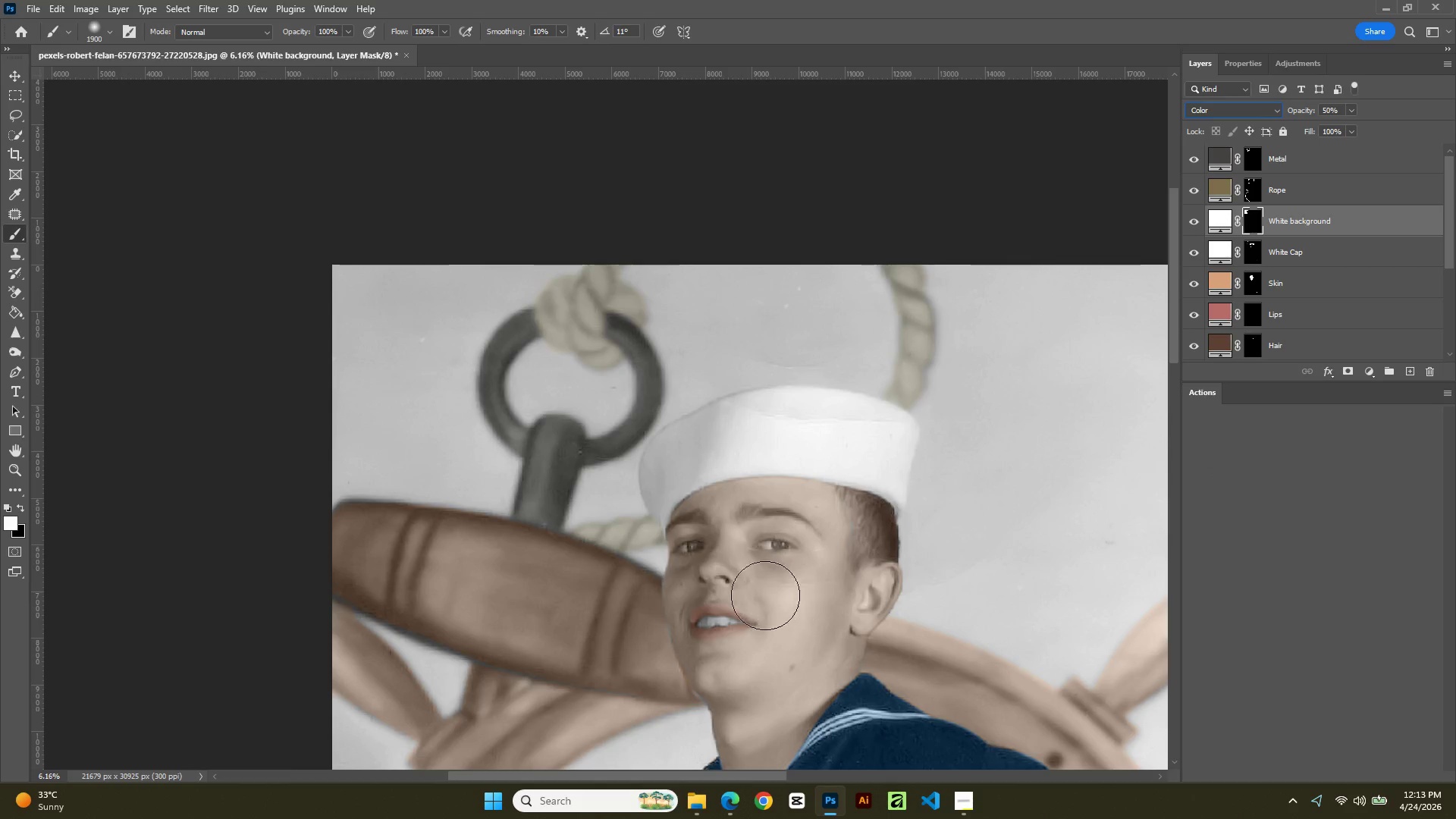 
hold_key(key=AltLeft, duration=0.88)
scroll: coordinate [950, 529], scroll_direction: down, amount: 4.0
 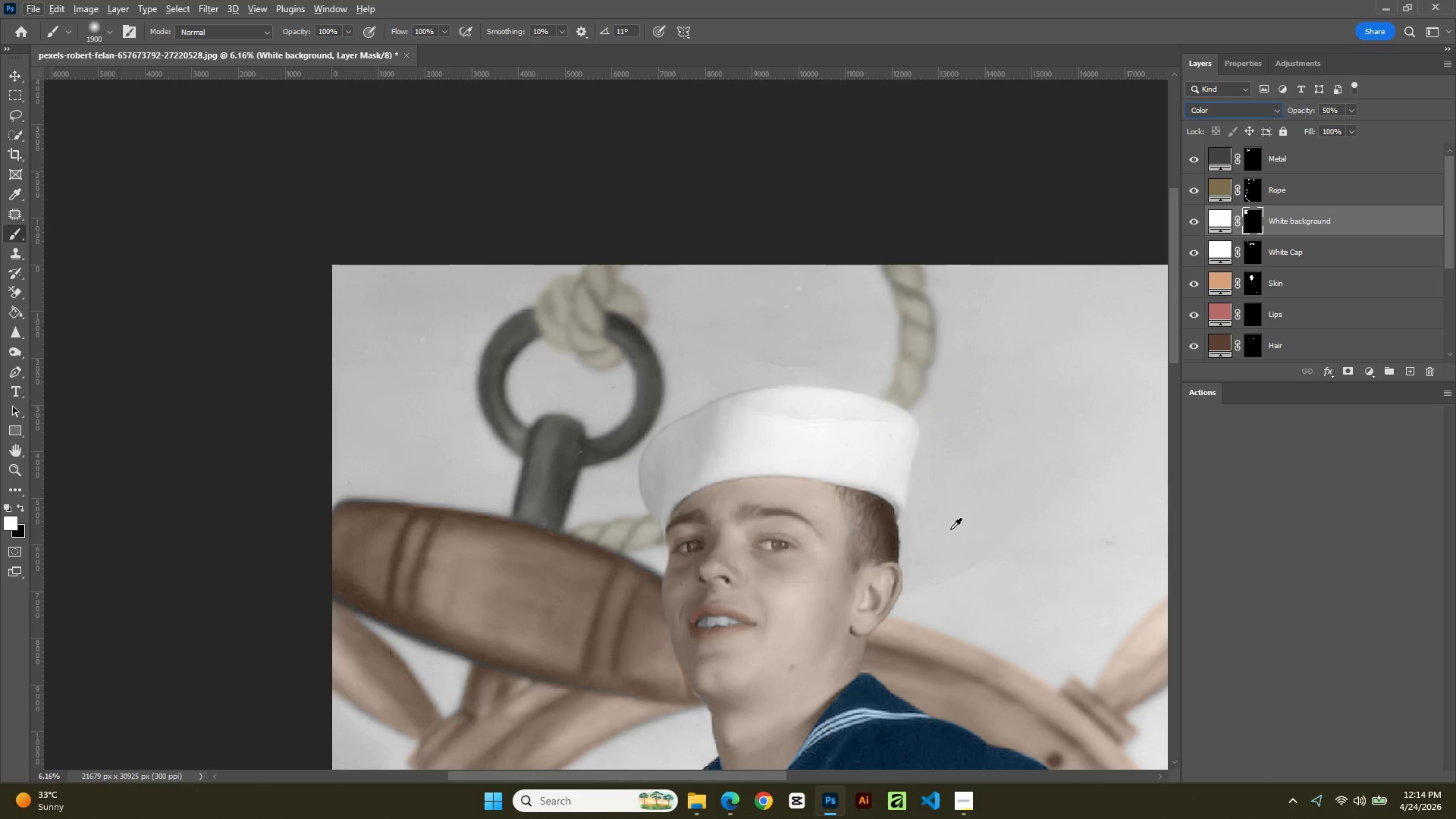 
hold_key(key=AltLeft, duration=0.53)
scroll: coordinate [843, 462], scroll_direction: down, amount: 5.0
 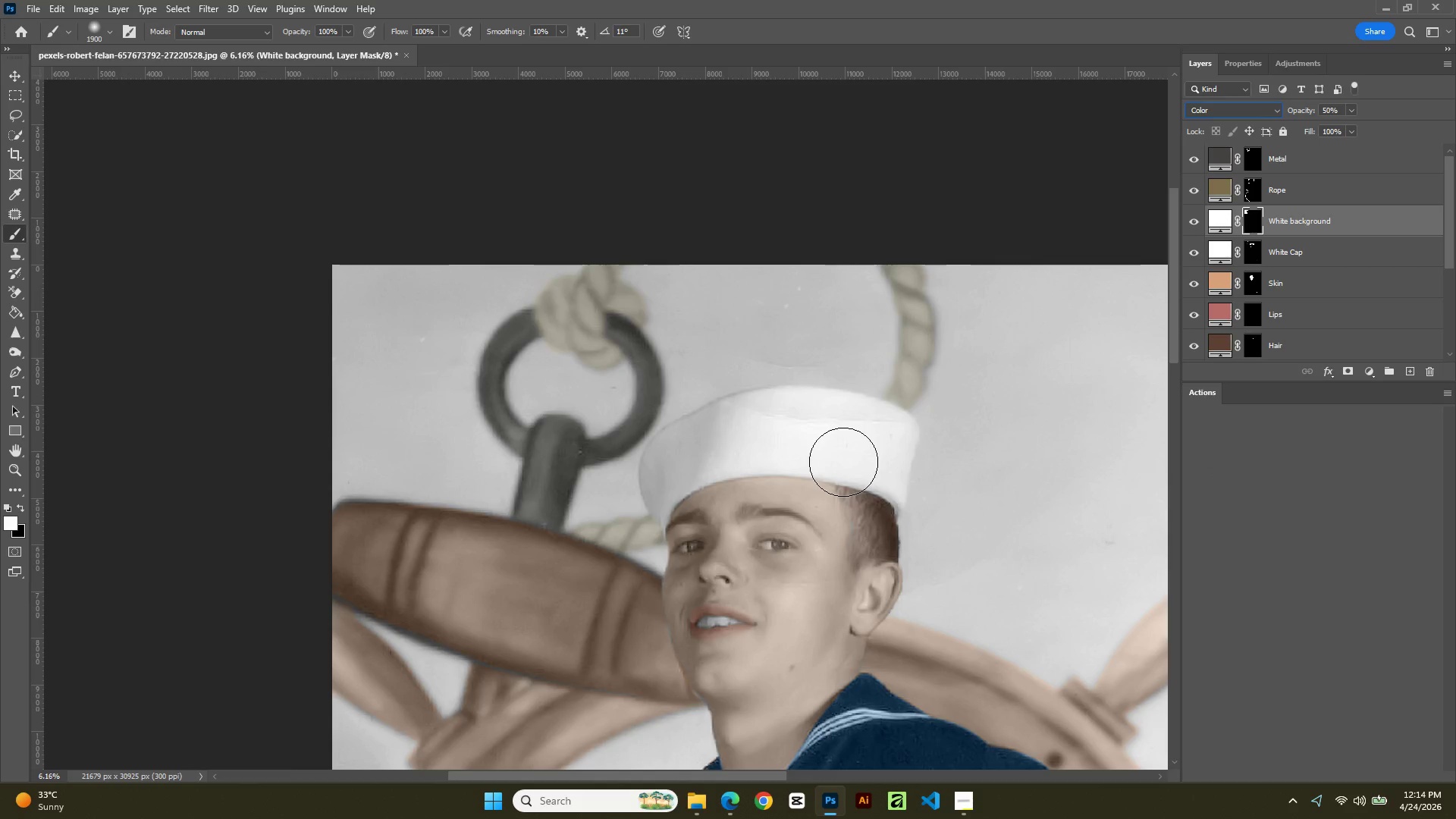 
key(Alt+AltLeft)
 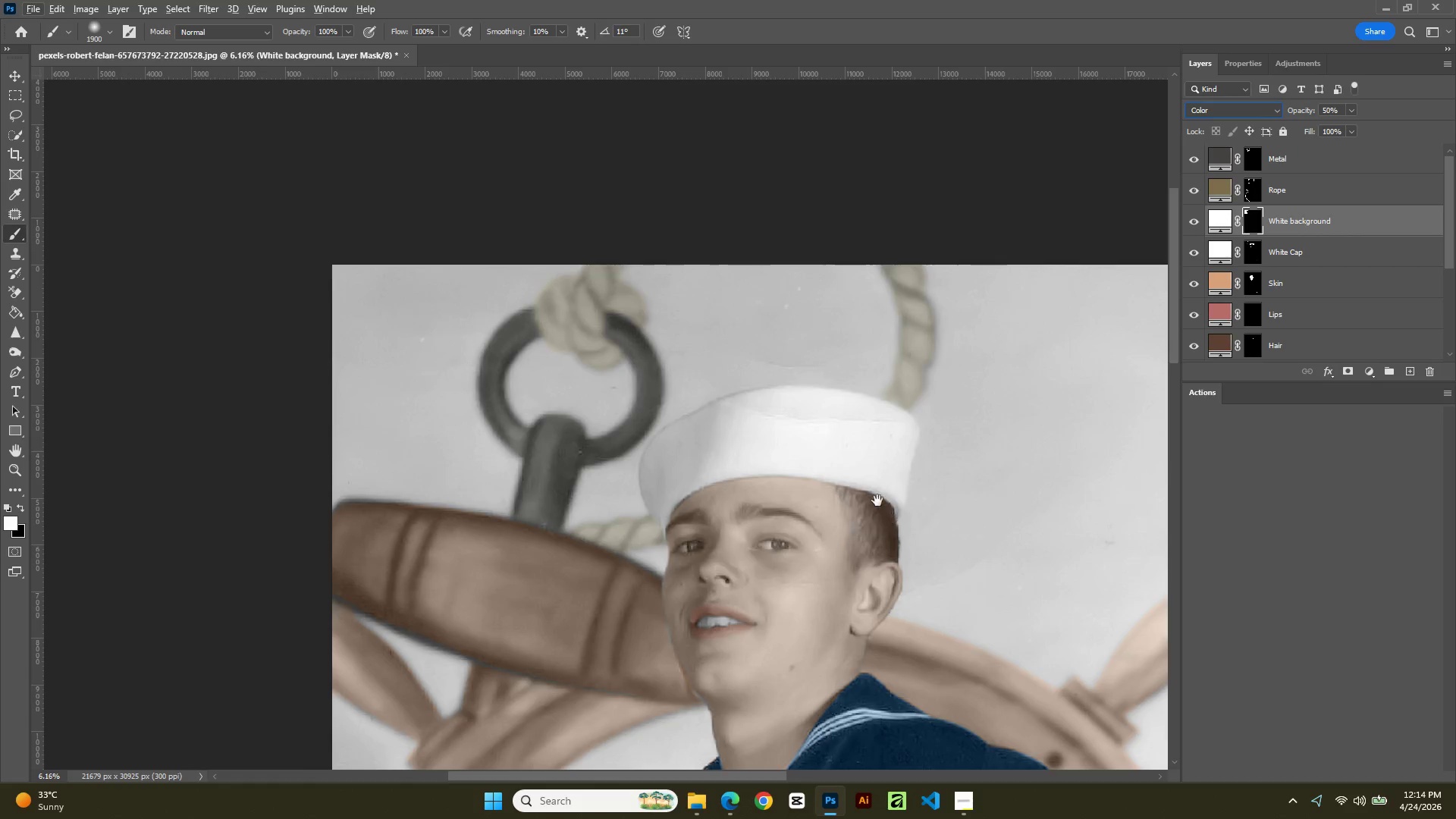 
hold_key(key=Space, duration=0.91)
 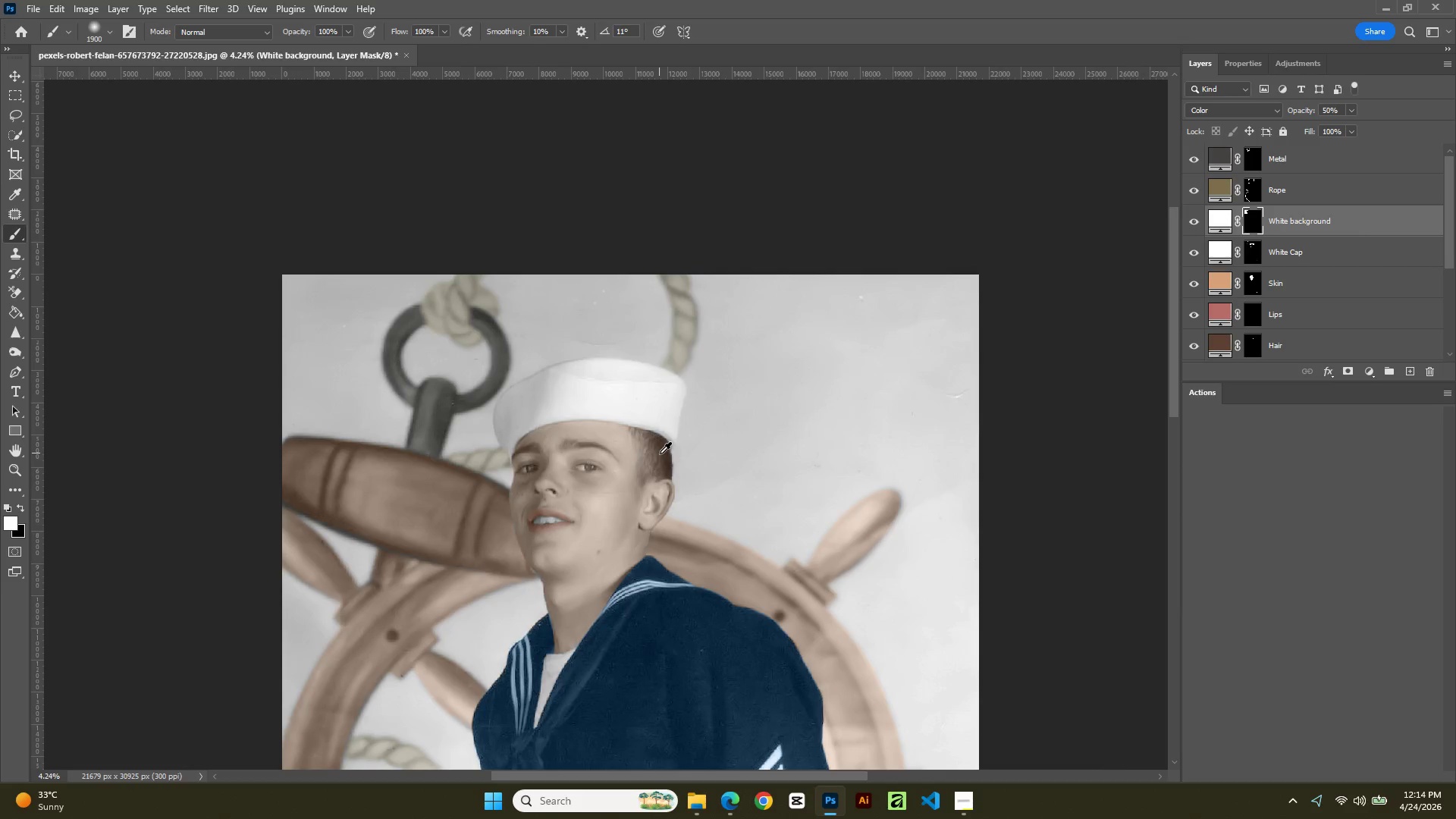 
left_click_drag(start_coordinate=[877, 502], to_coordinate=[657, 438])
 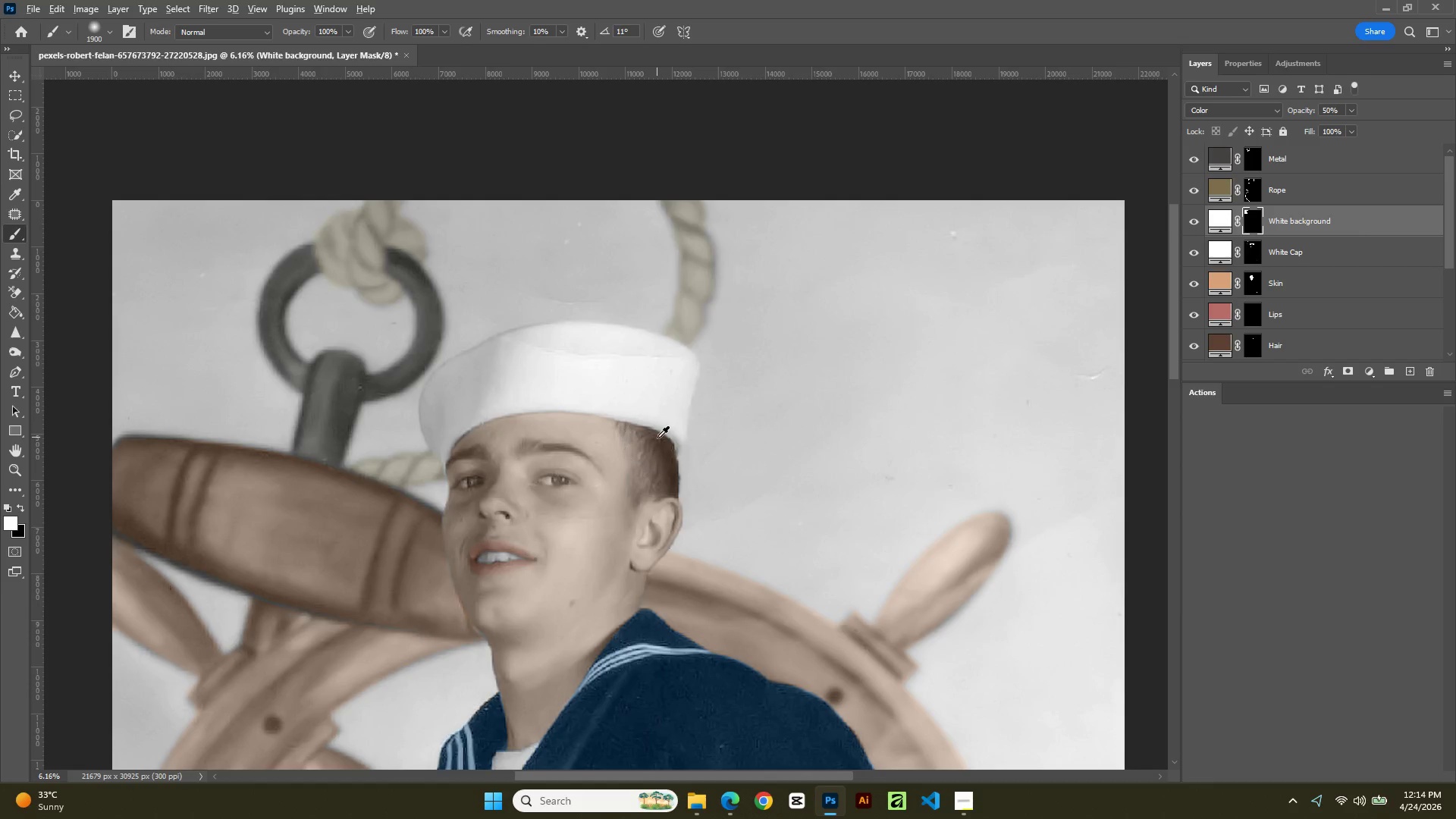 
hold_key(key=AltLeft, duration=1.41)
scroll: coordinate [661, 462], scroll_direction: down, amount: 12.0
 